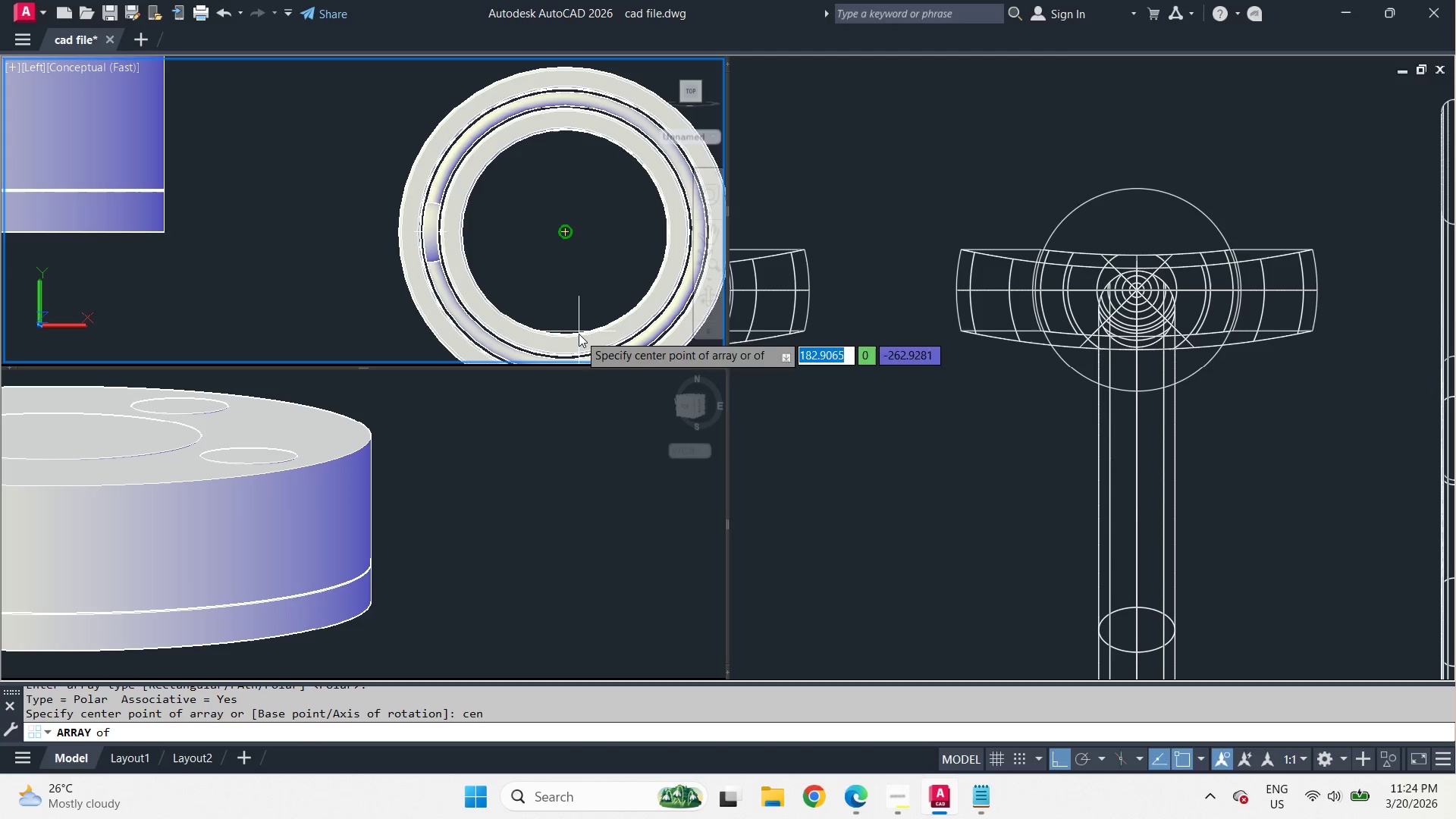 
left_click([579, 334])
 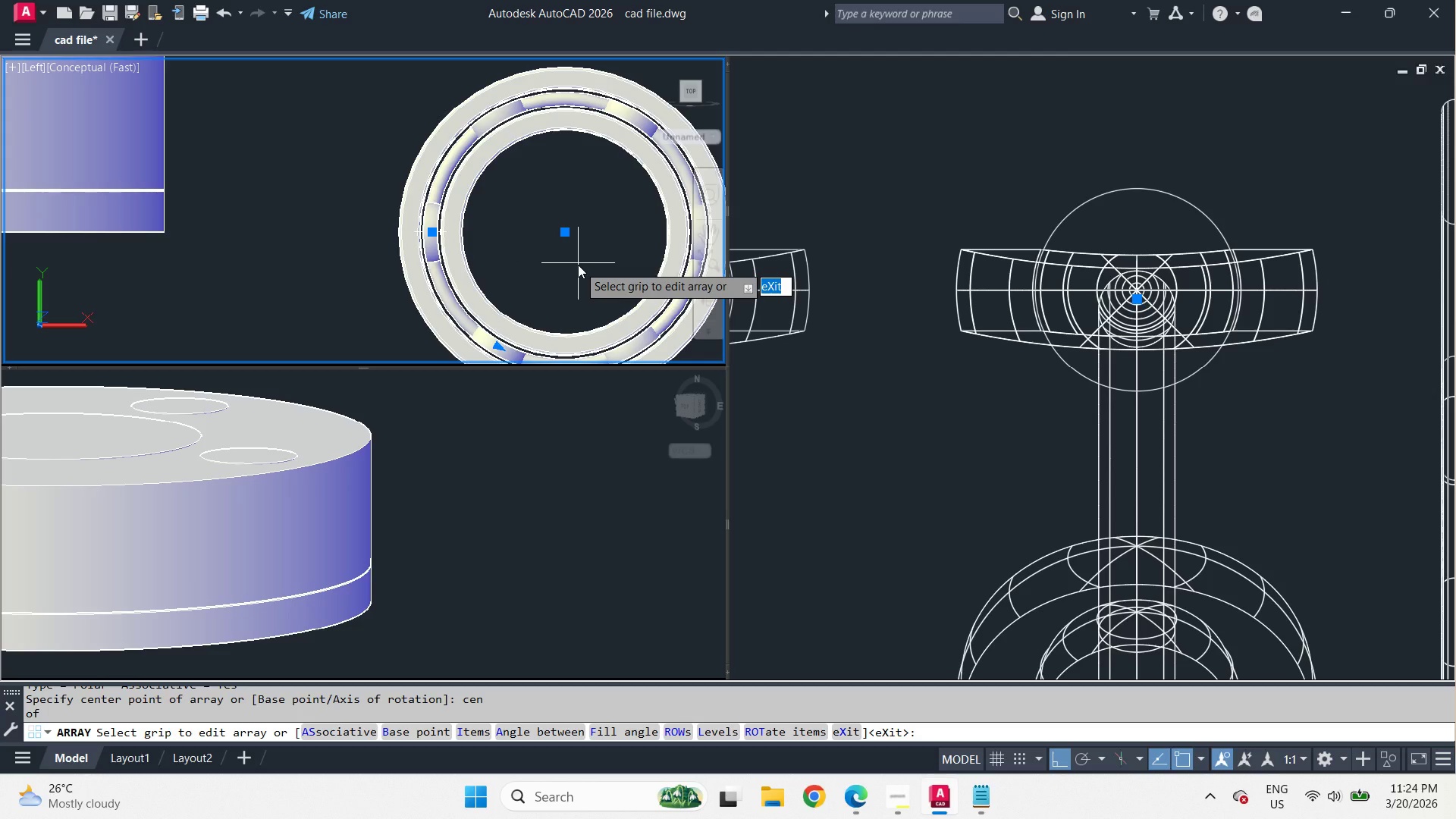 
key(I)
 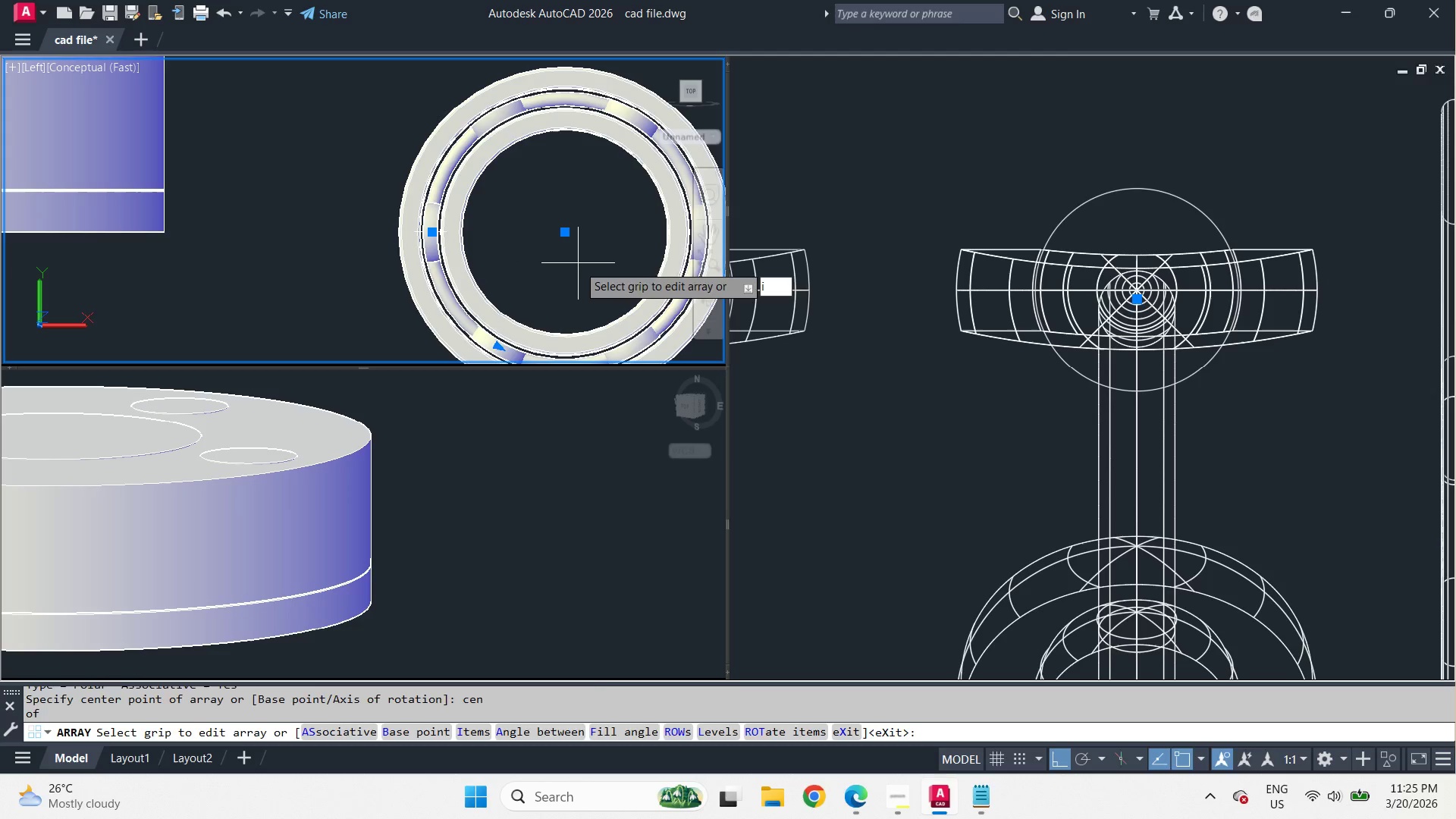 
key(Space)
 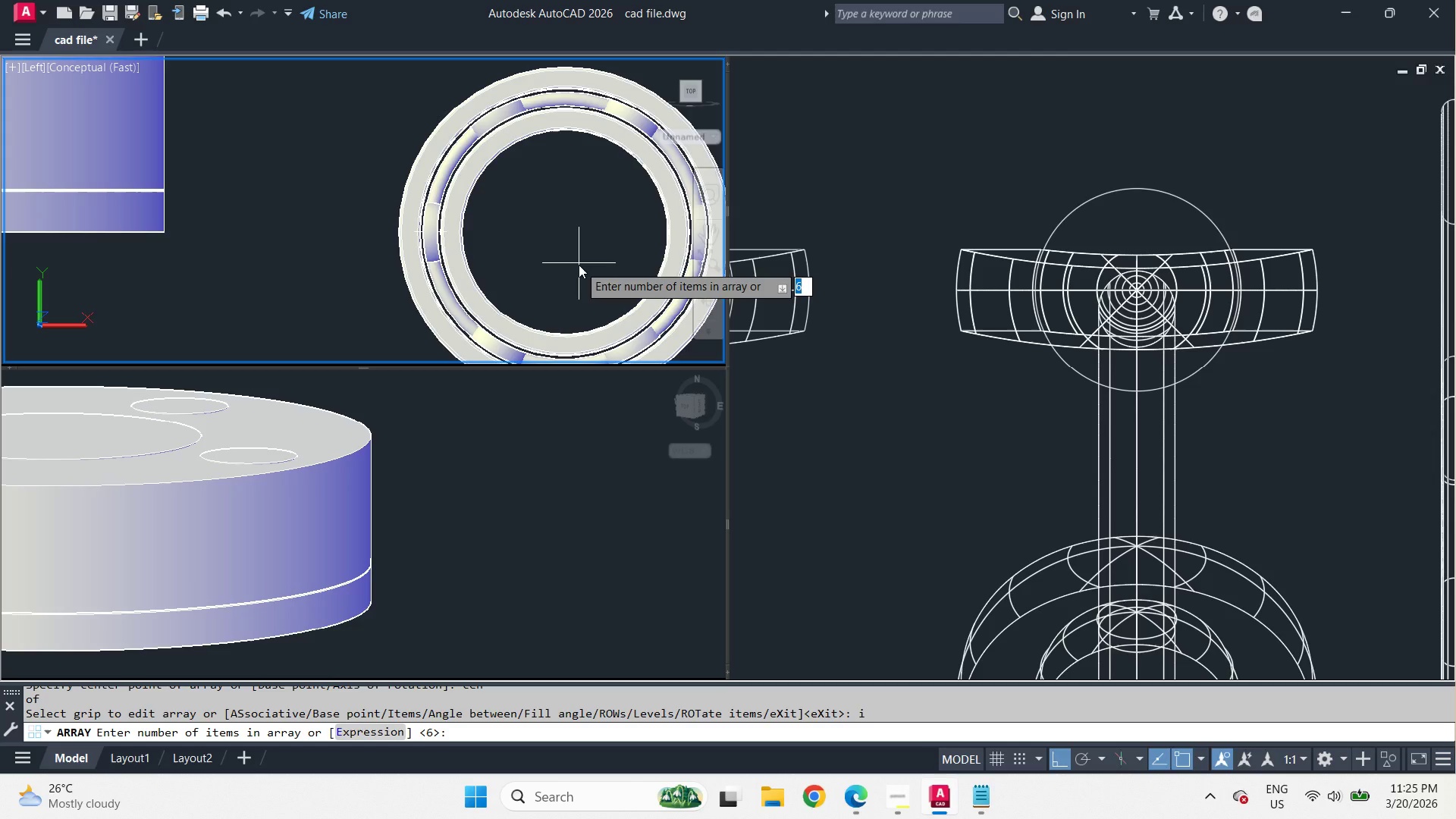 
wait(13.3)
 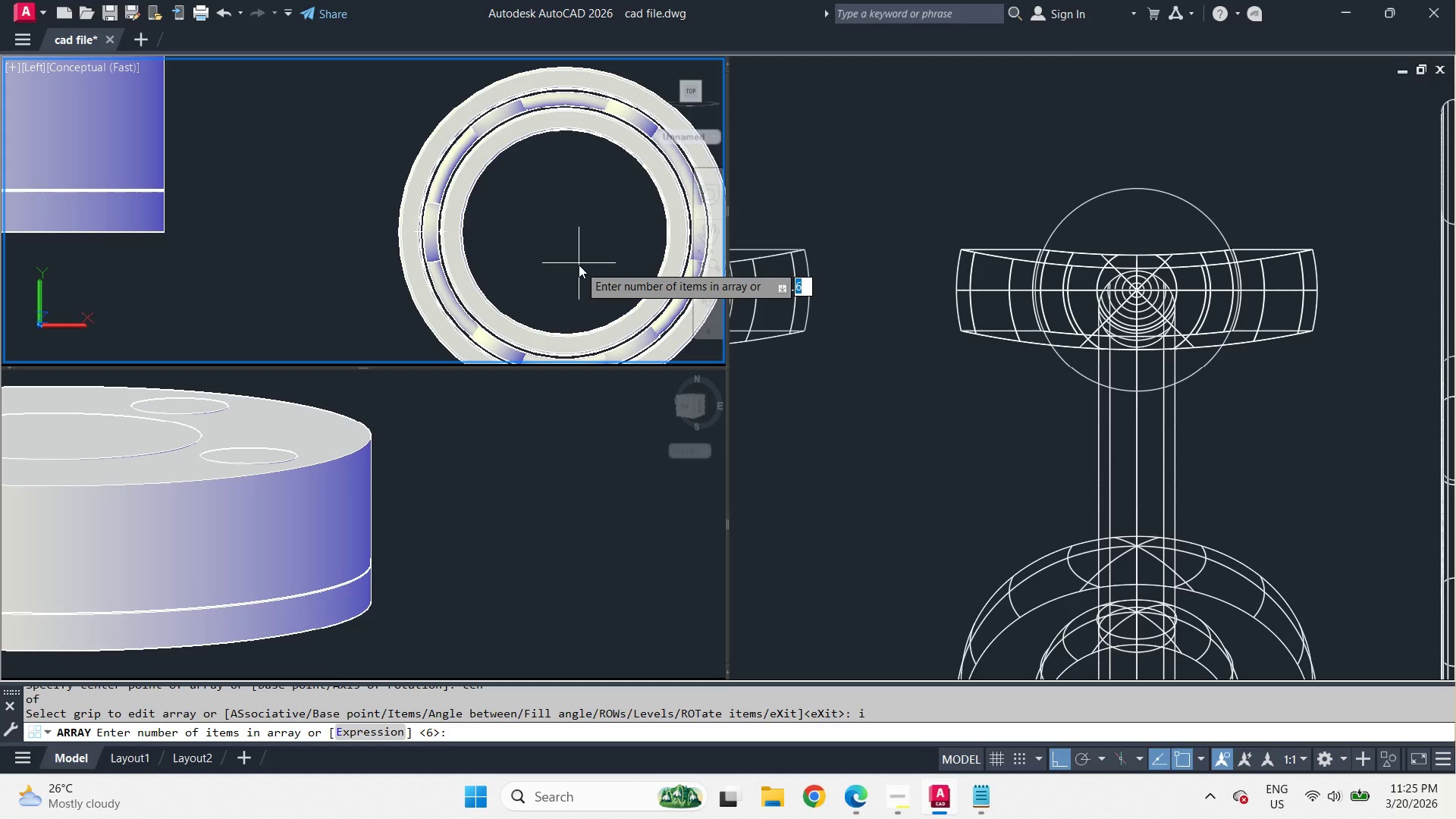 
type(8n)
key(Backspace)
type( )
 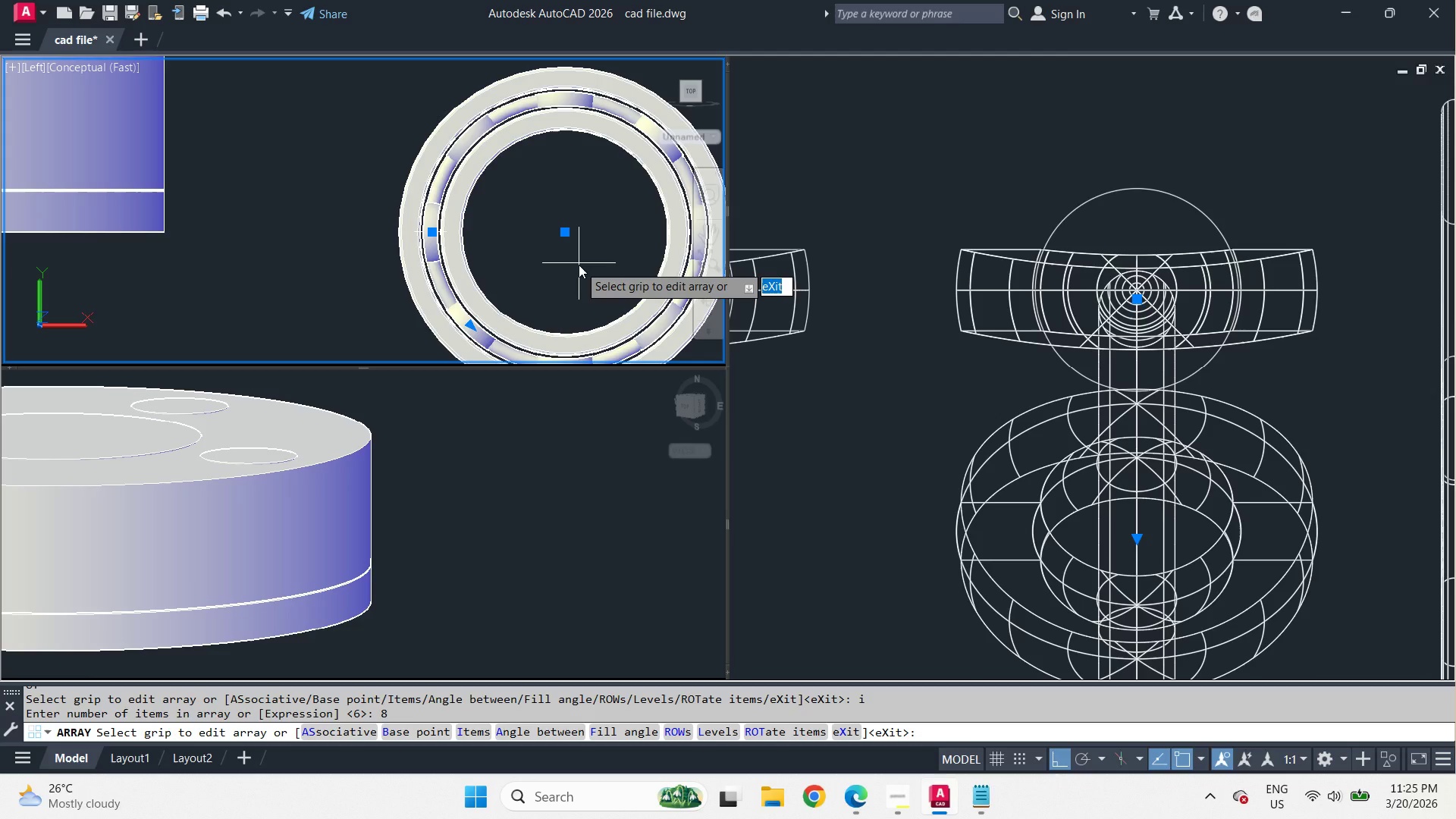 
wait(8.38)
 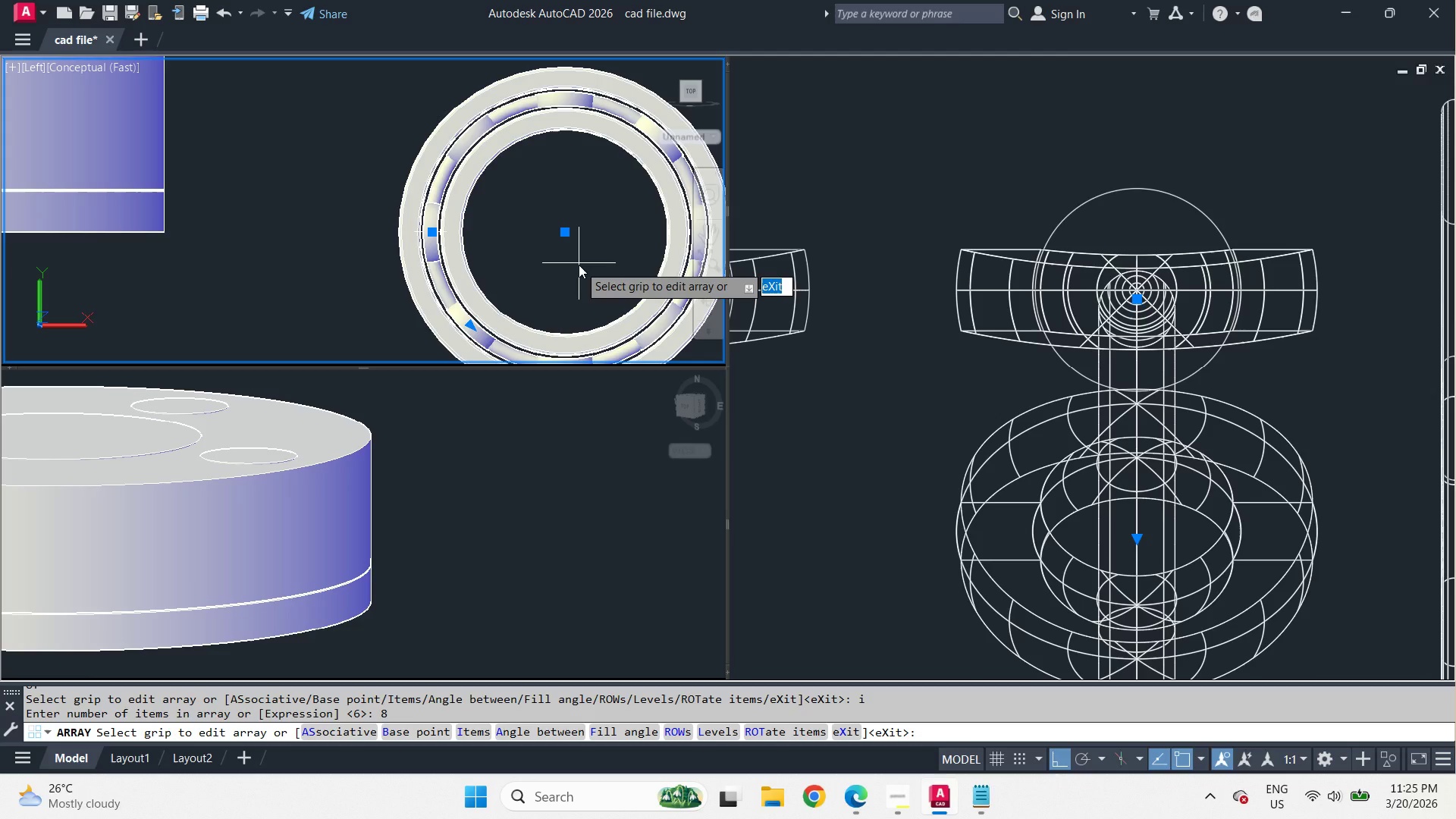 
key(Space)
 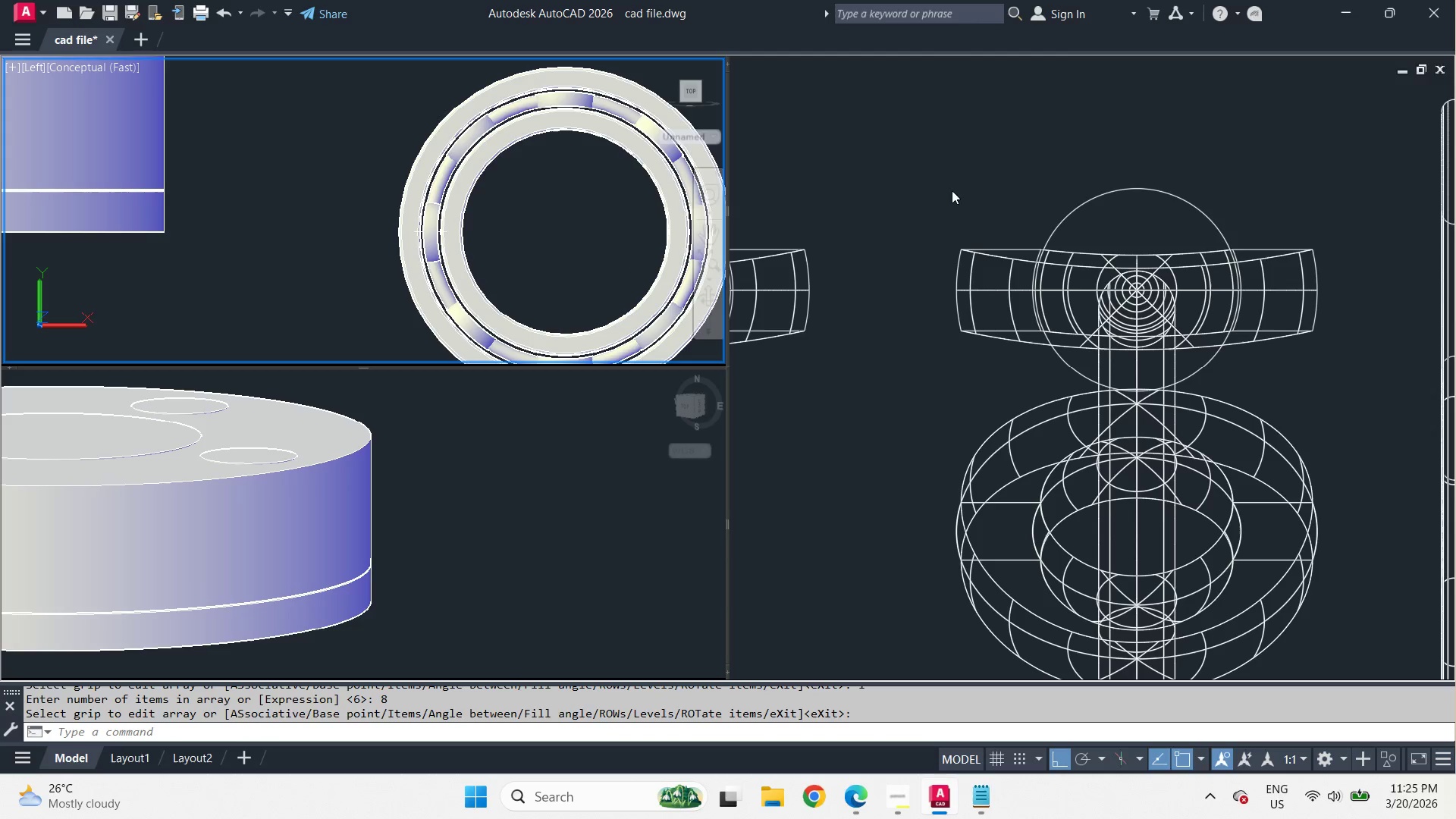 
left_click([962, 166])
 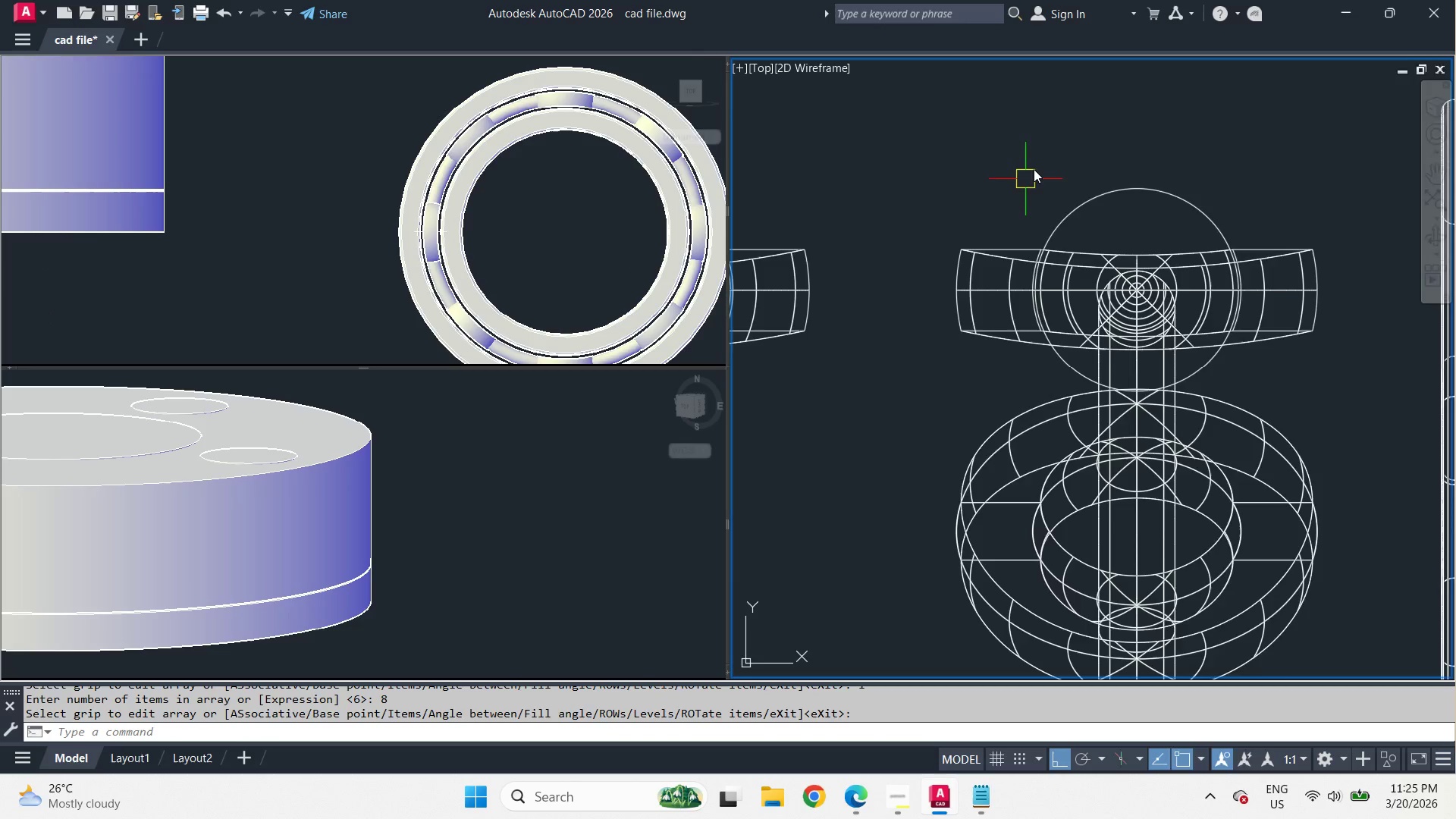 
scroll: coordinate [1036, 158], scroll_direction: down, amount: 5.0
 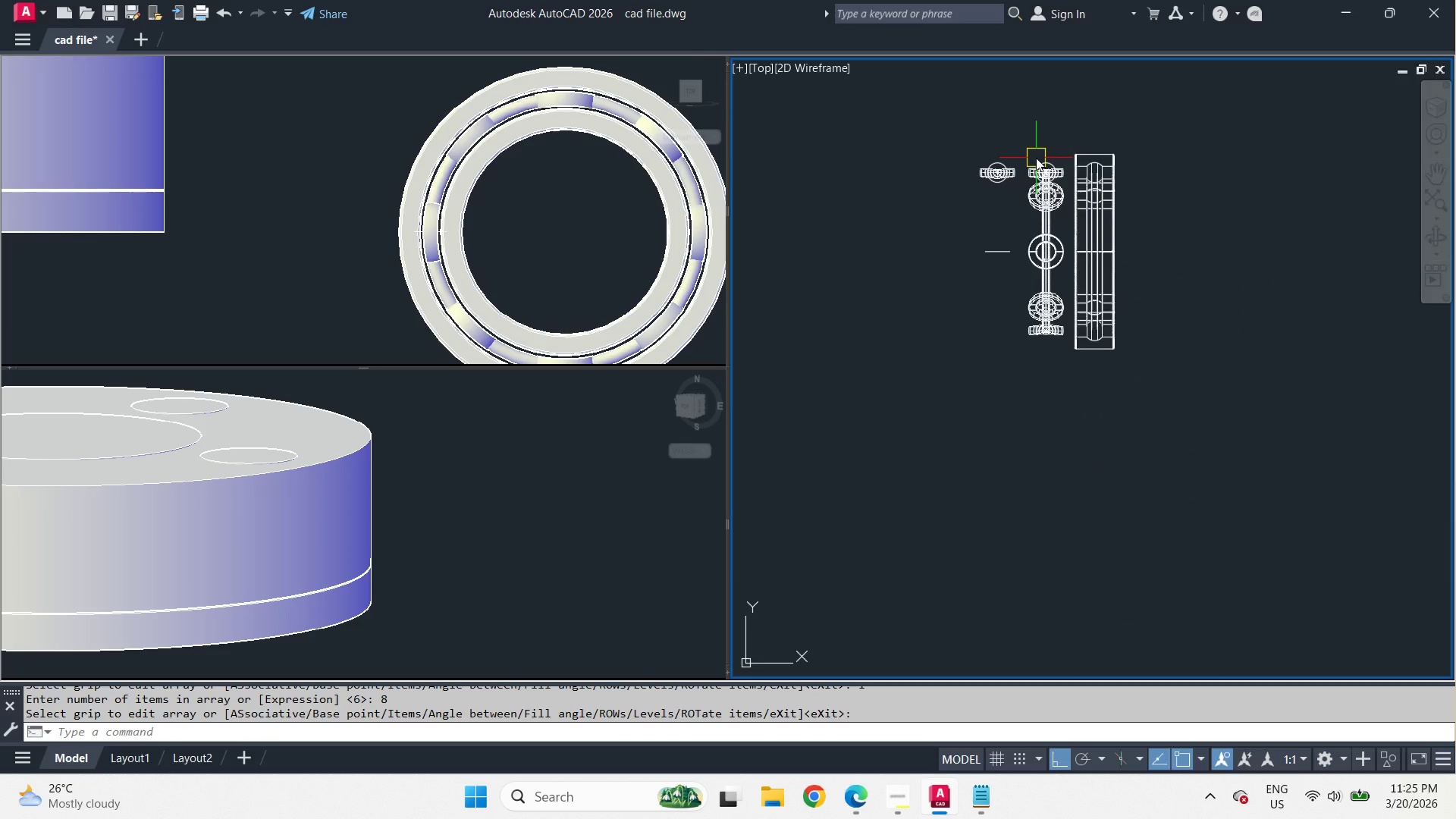 
scroll: coordinate [1036, 158], scroll_direction: up, amount: 2.0
 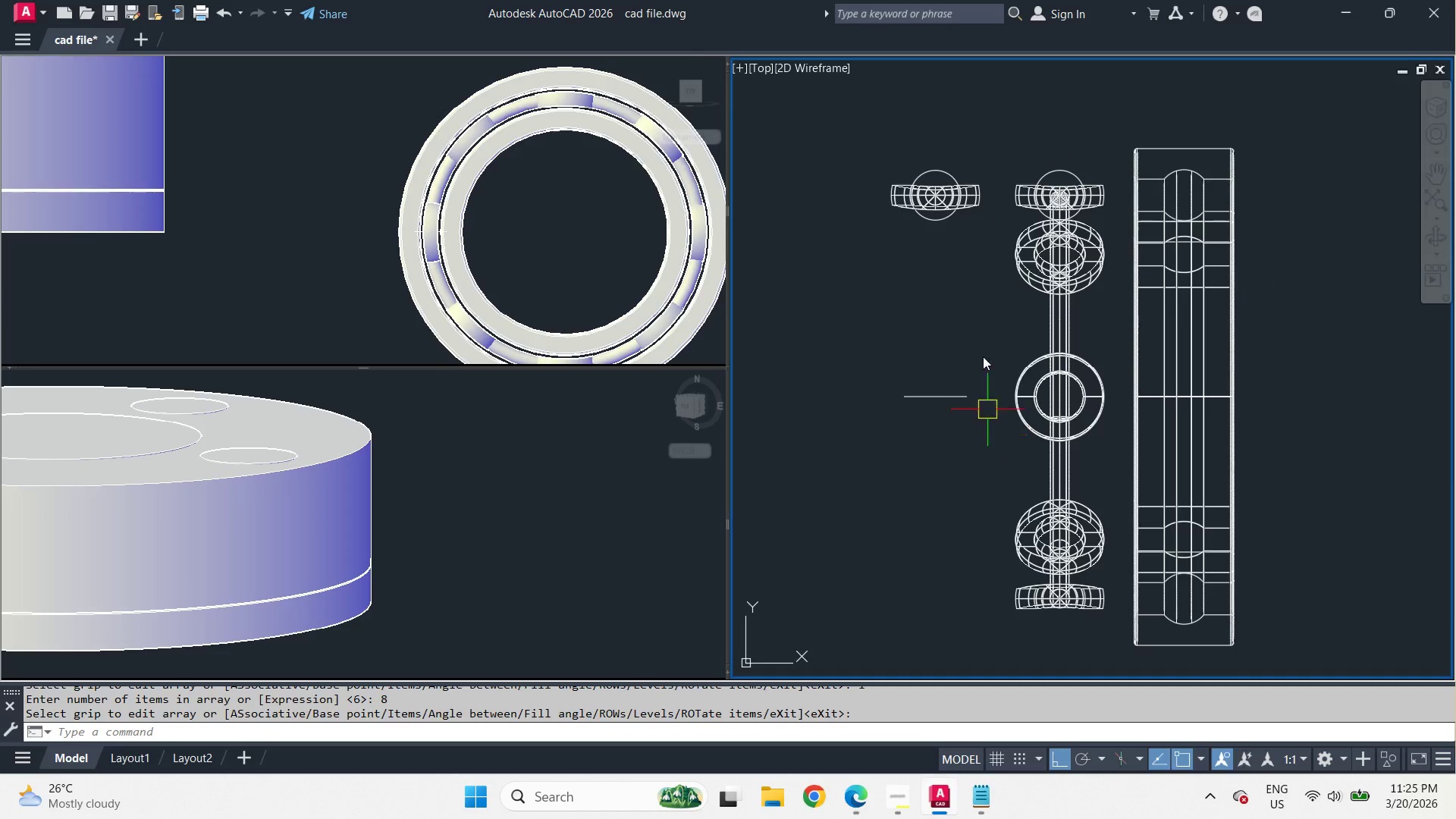 
wait(5.55)
 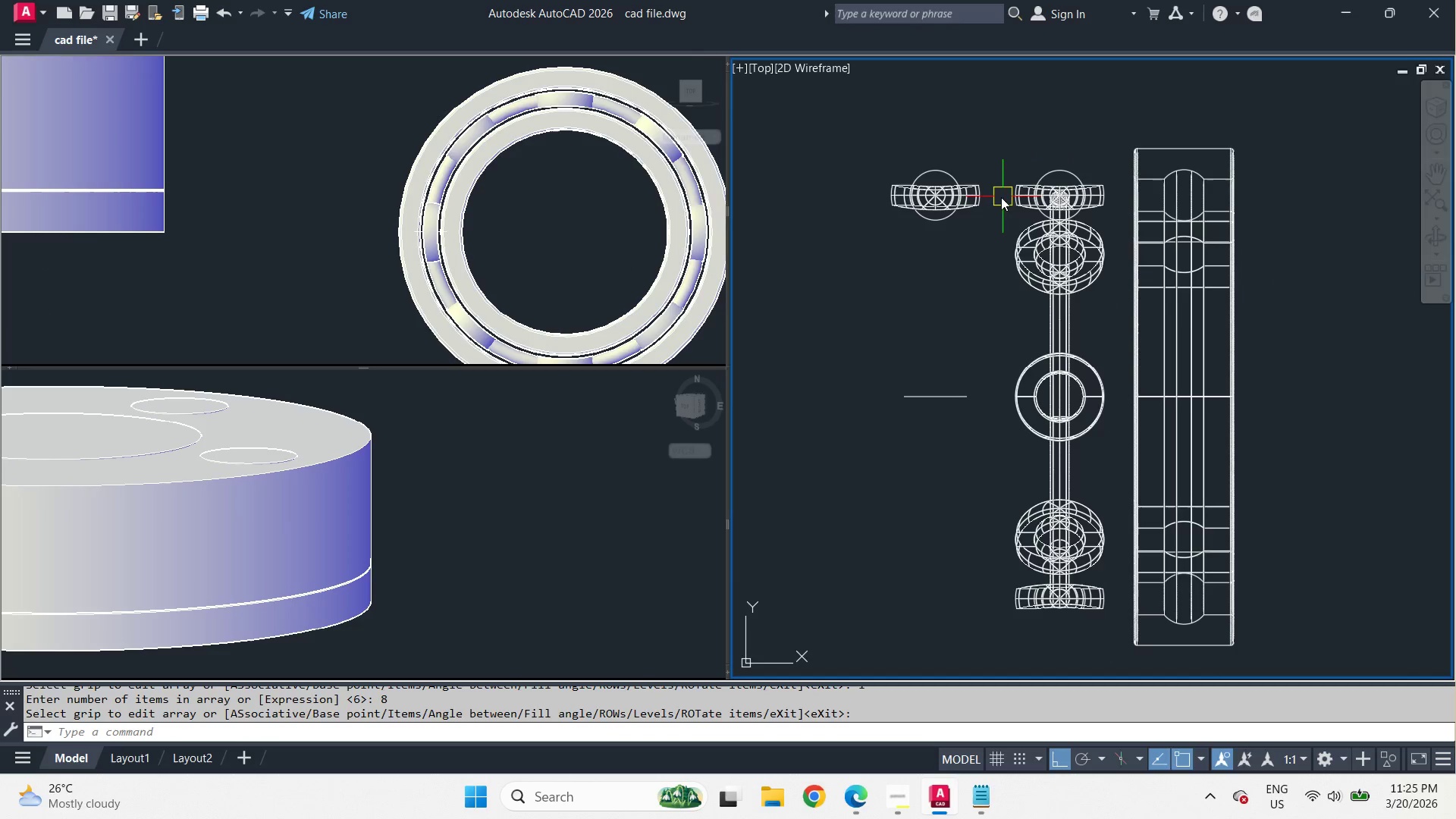 
left_click_drag(start_coordinate=[990, 289], to_coordinate=[986, 272])
 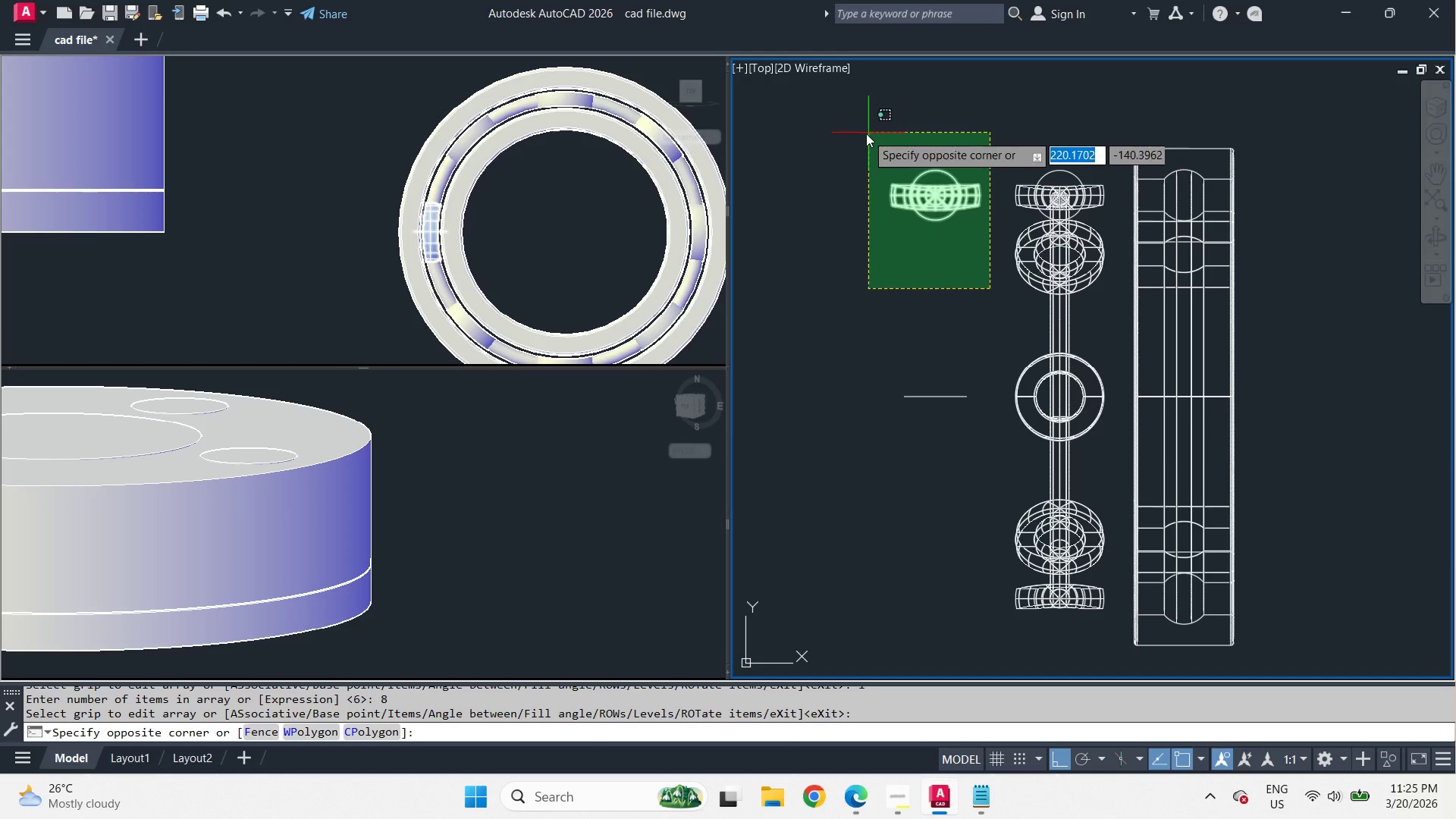 
left_click([858, 134])
 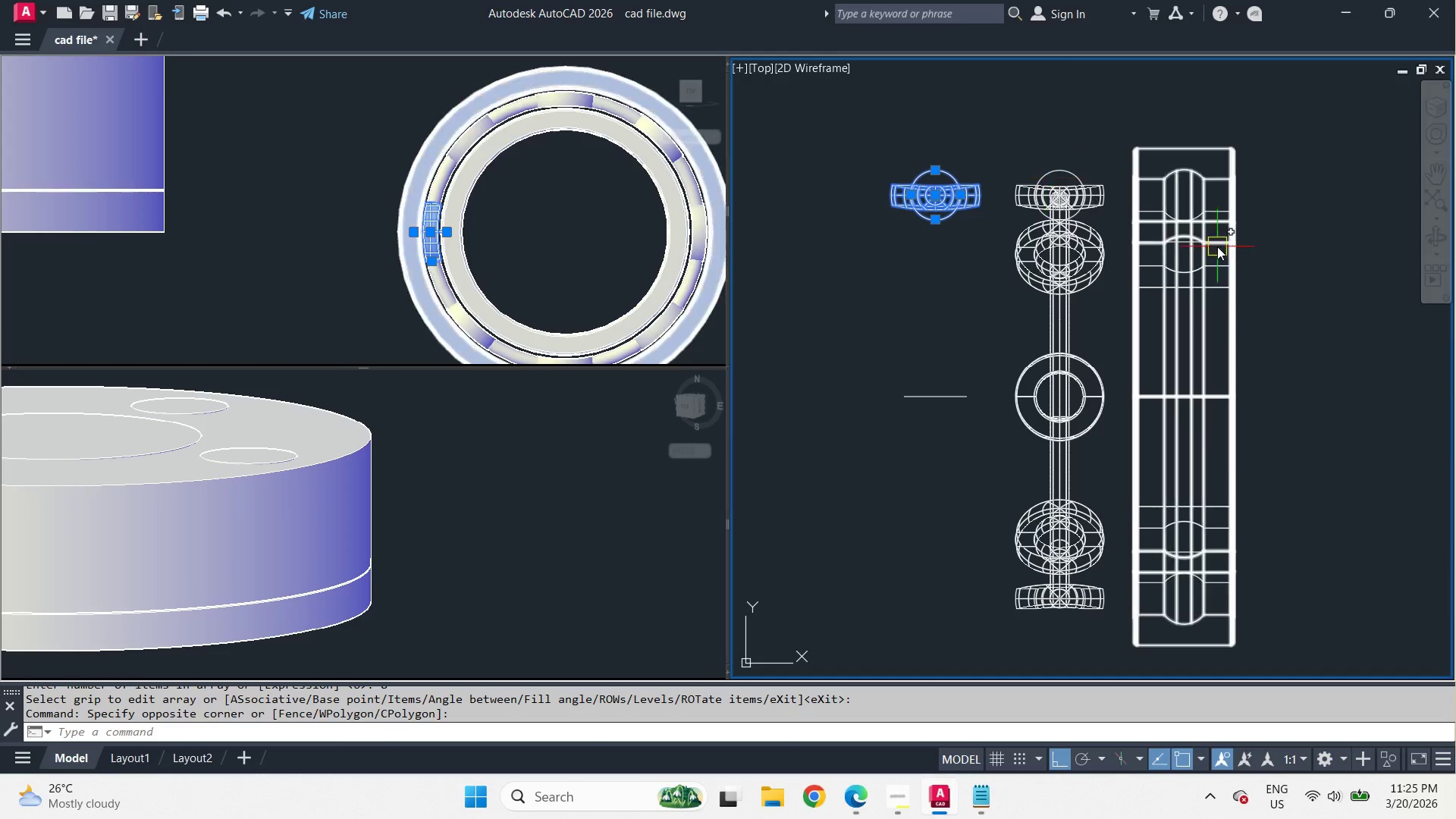 
hold_key(key=ShiftLeft, duration=1.31)
left_click_drag(start_coordinate=[1290, 363], to_coordinate=[1213, 234])
 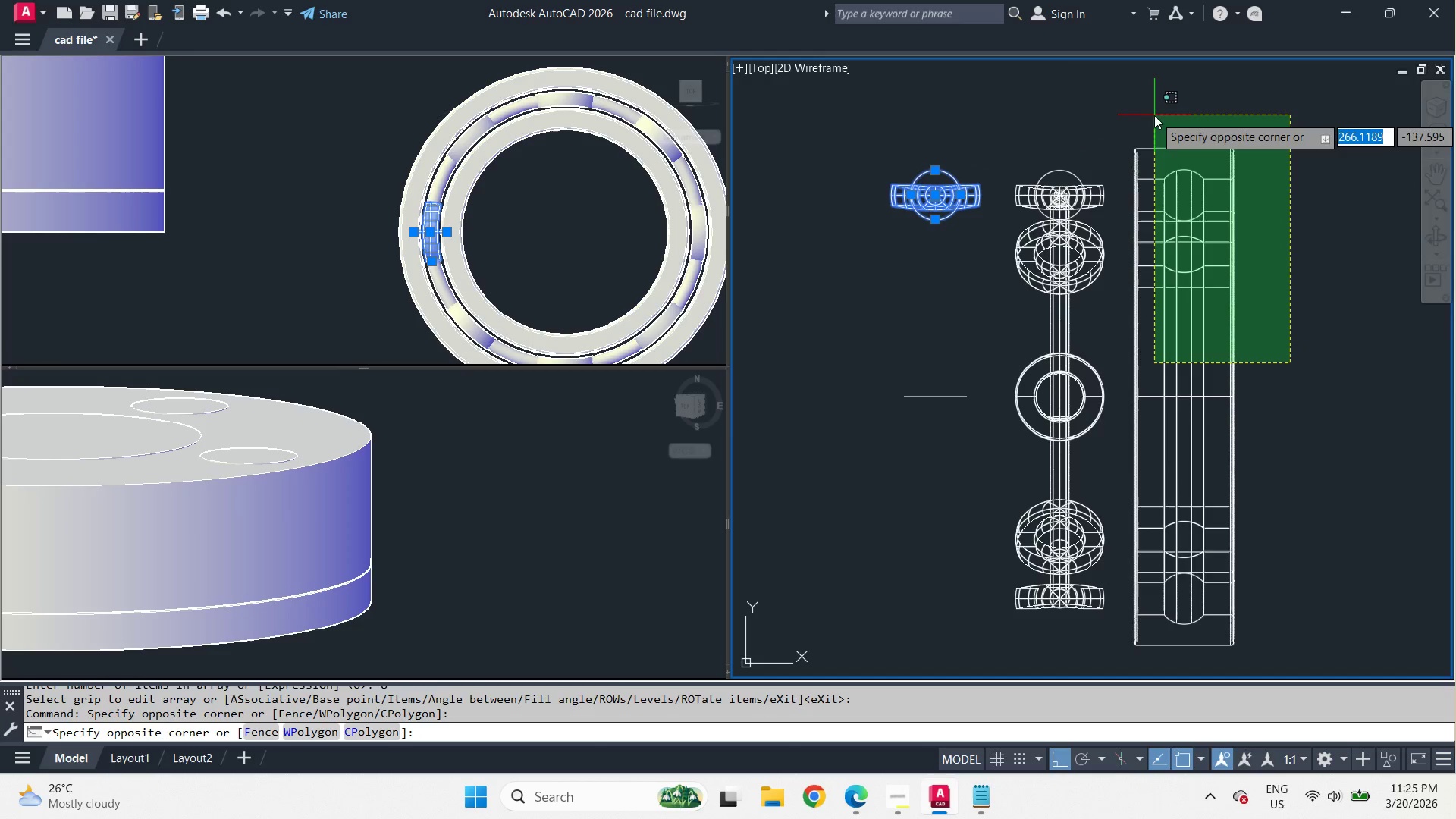 
left_click([1154, 115])
 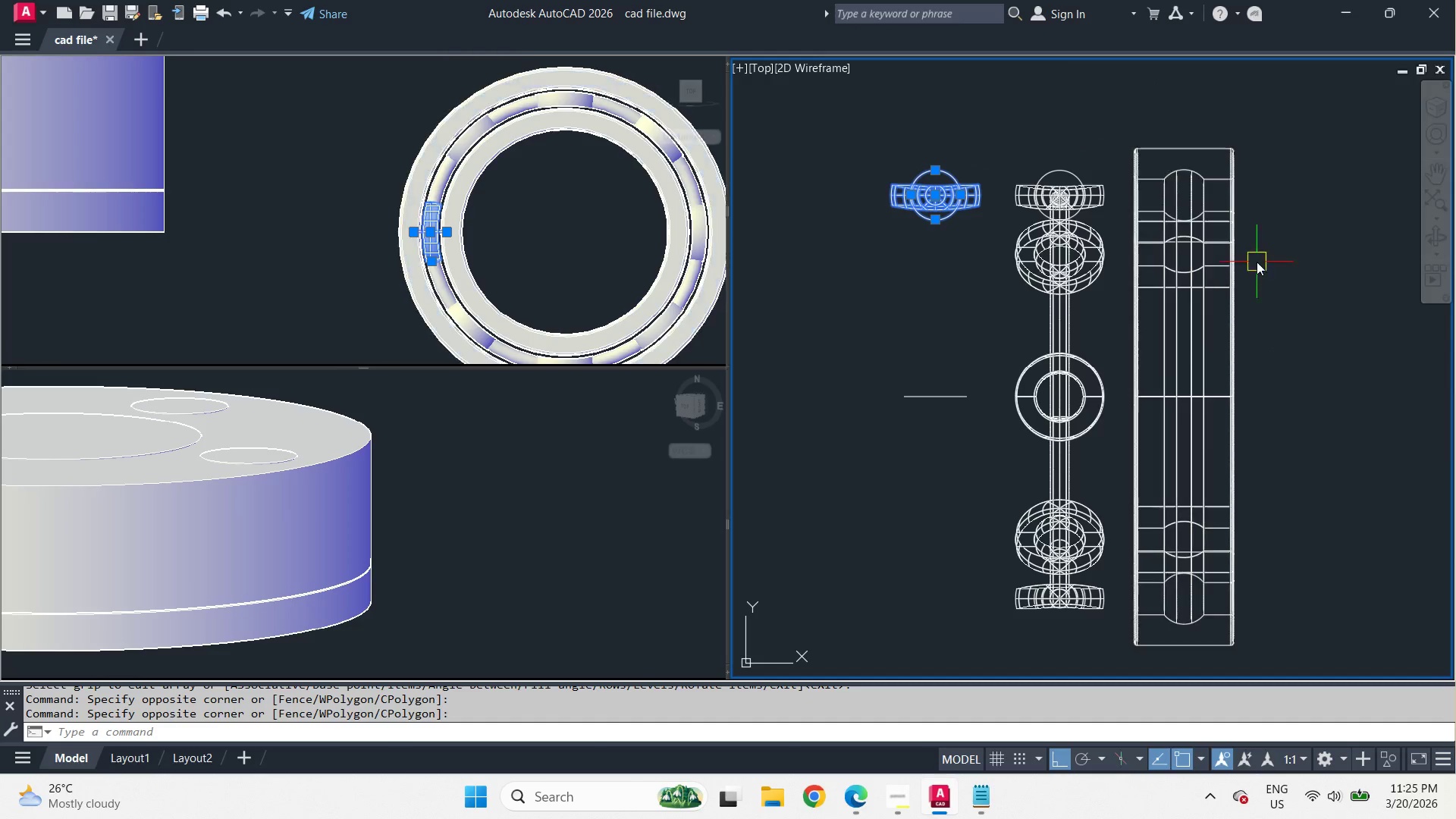 
left_click_drag(start_coordinate=[1258, 345], to_coordinate=[1250, 317])
 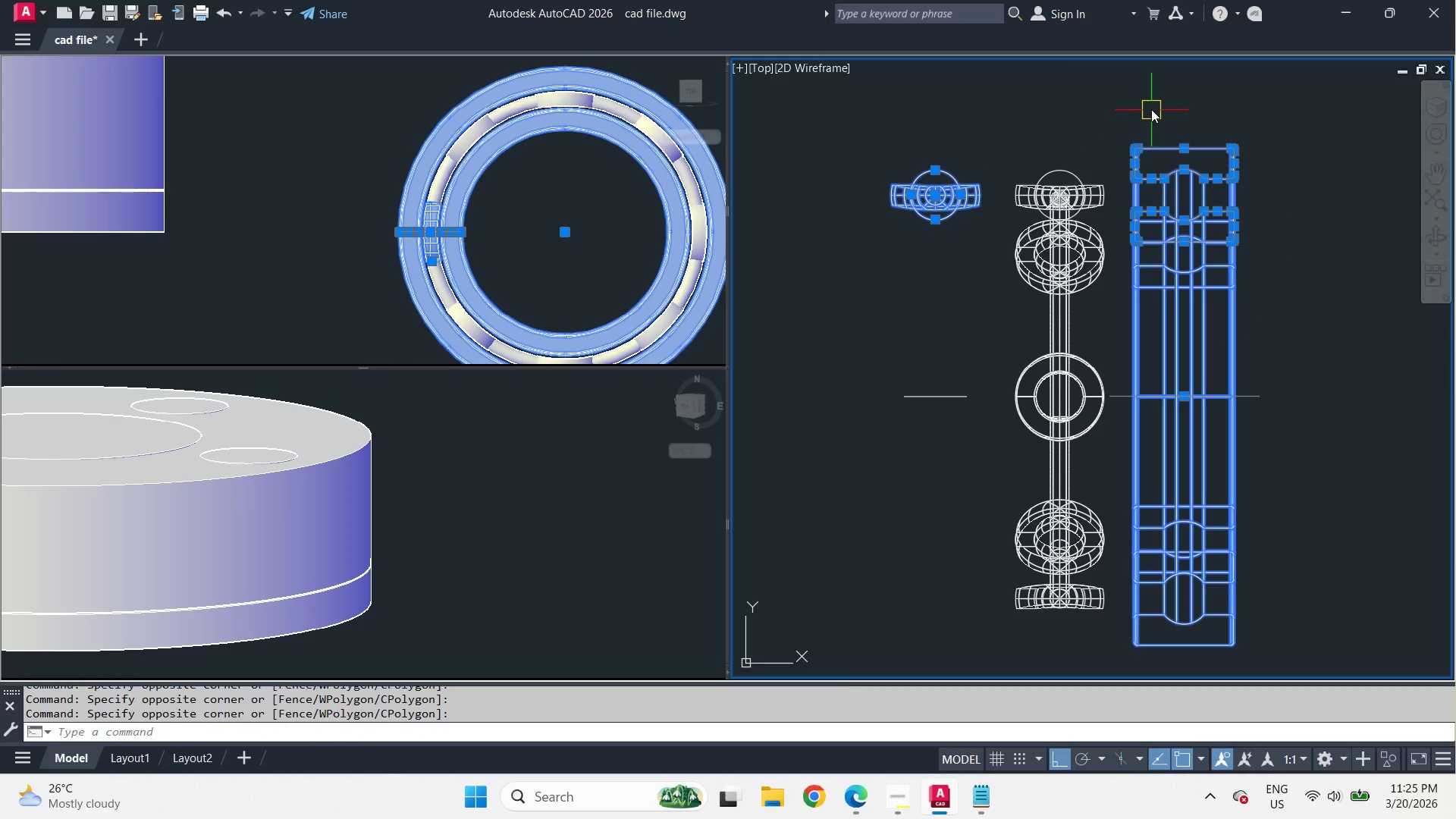 
right_click([1151, 109])
 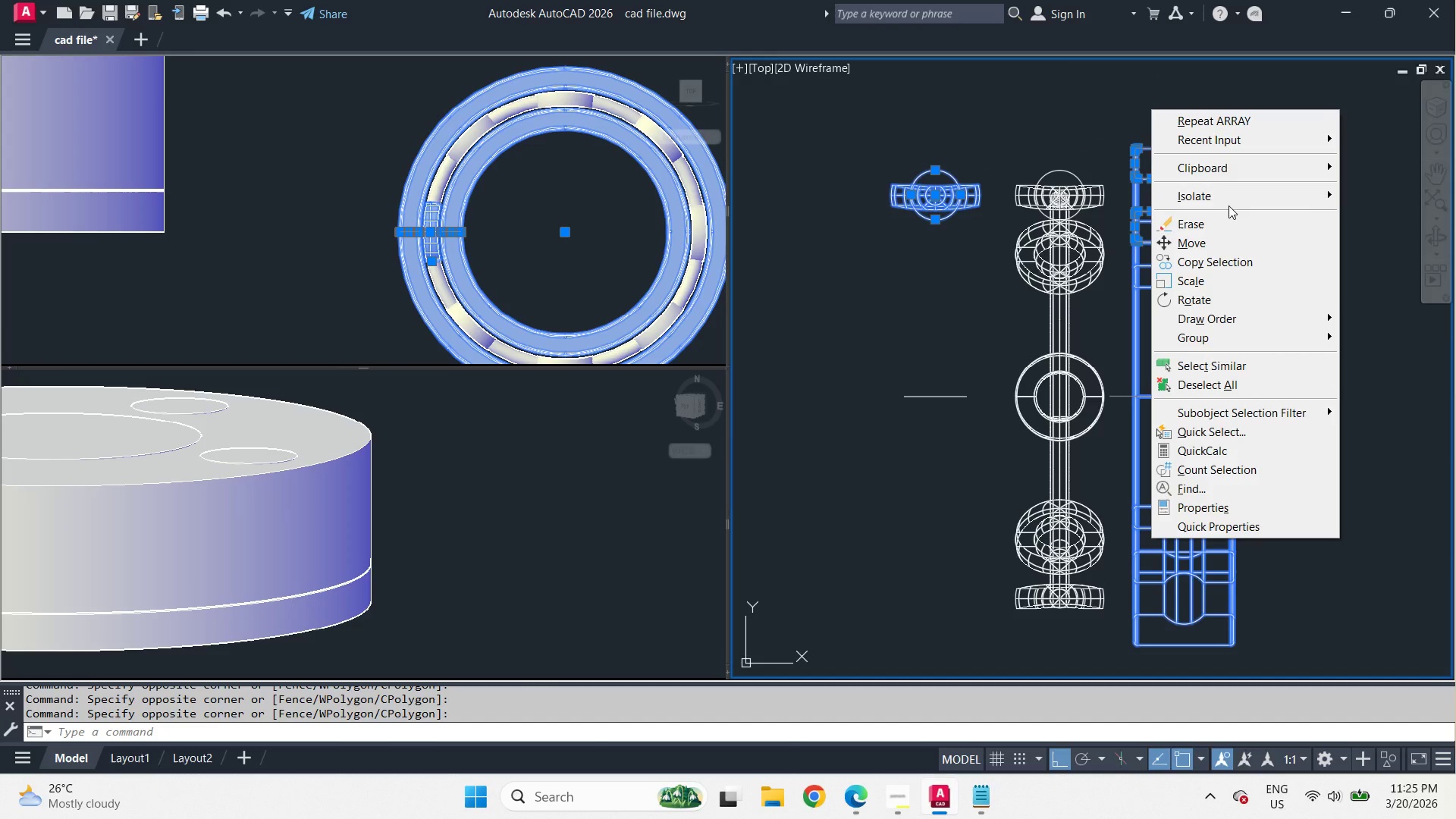 
left_click([1228, 205])
 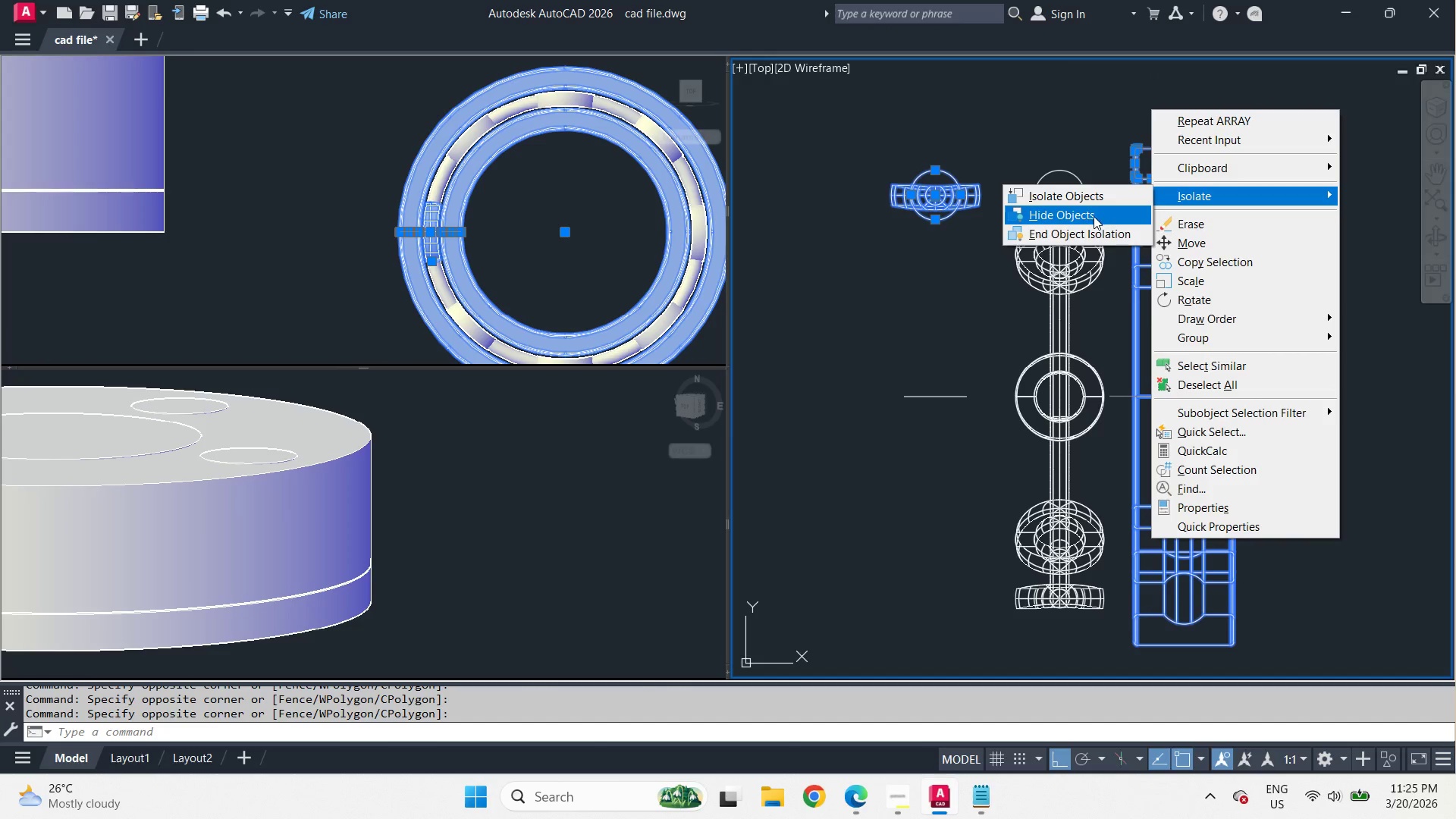 
left_click([1093, 217])
 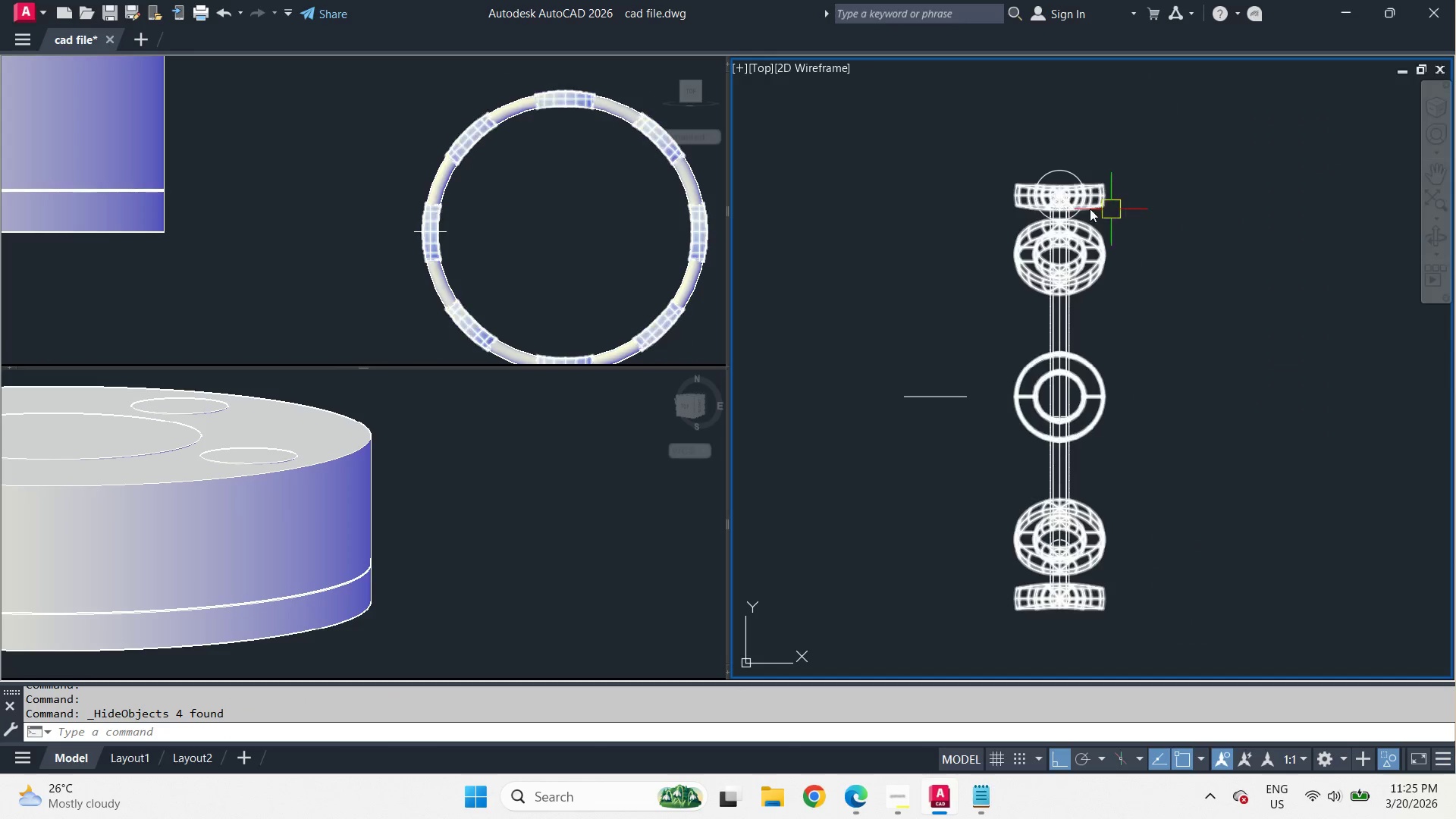 
scroll: coordinate [1042, 200], scroll_direction: up, amount: 2.0
 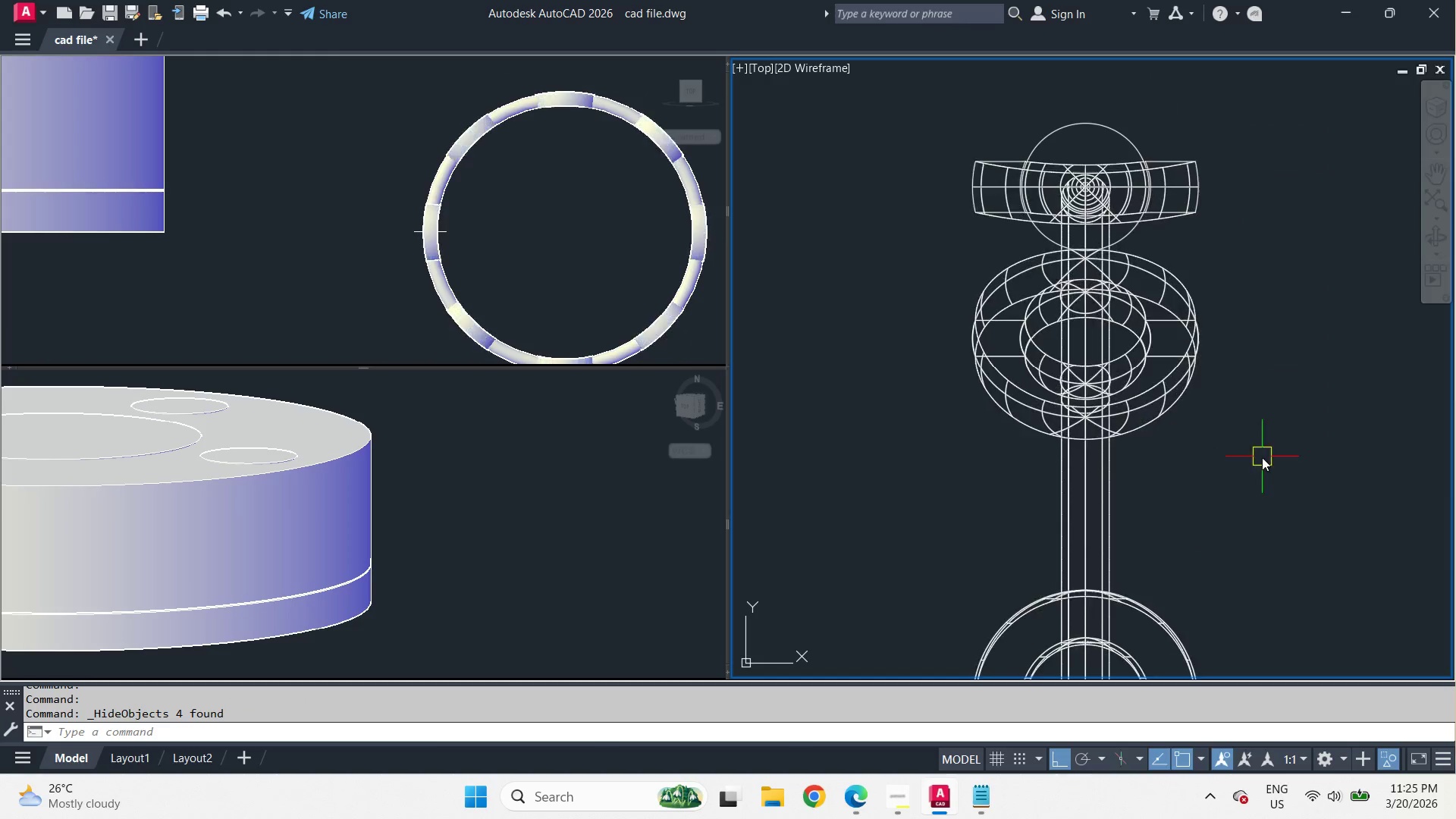 
type(tr )
 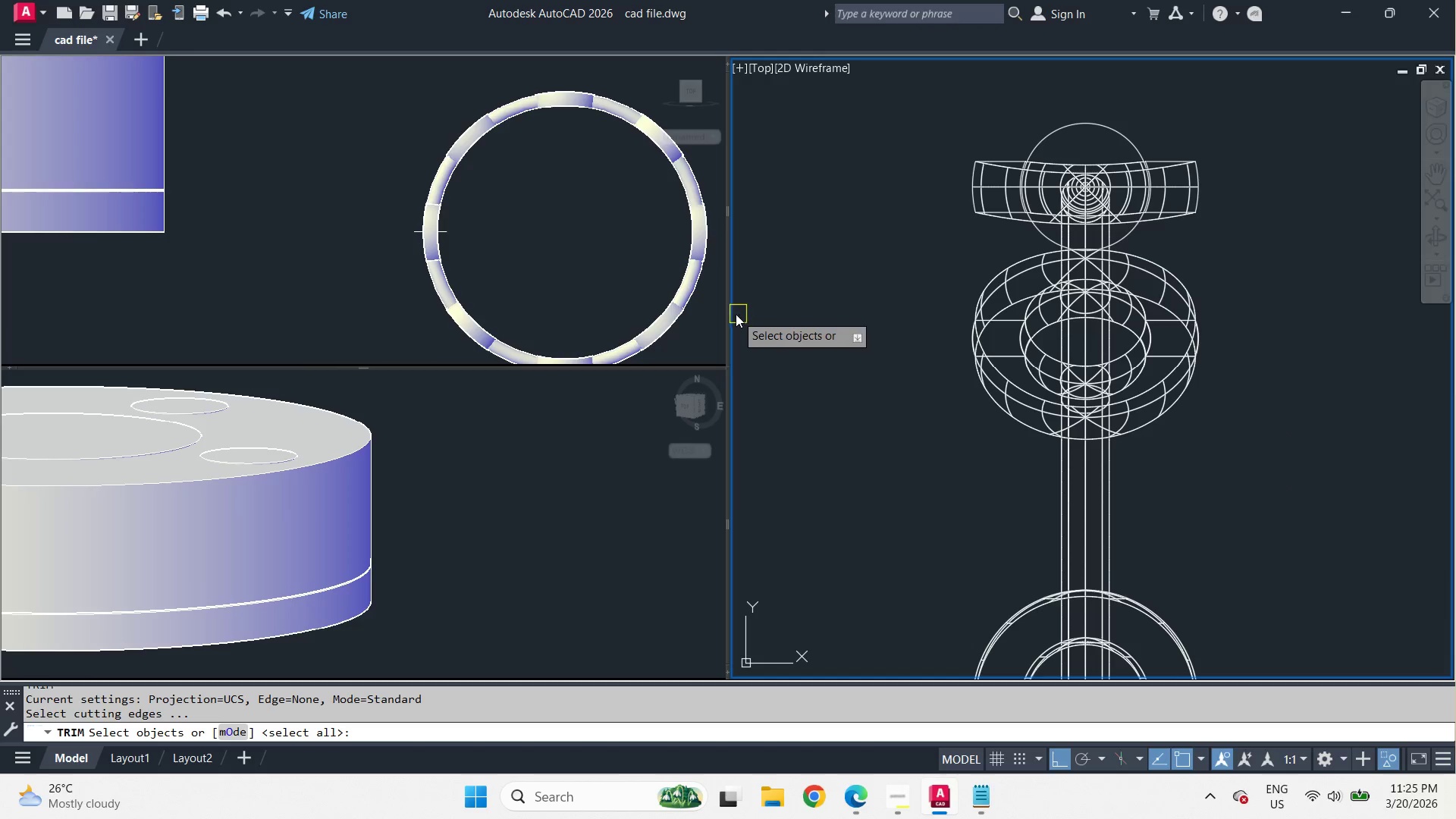 
left_click([627, 272])
 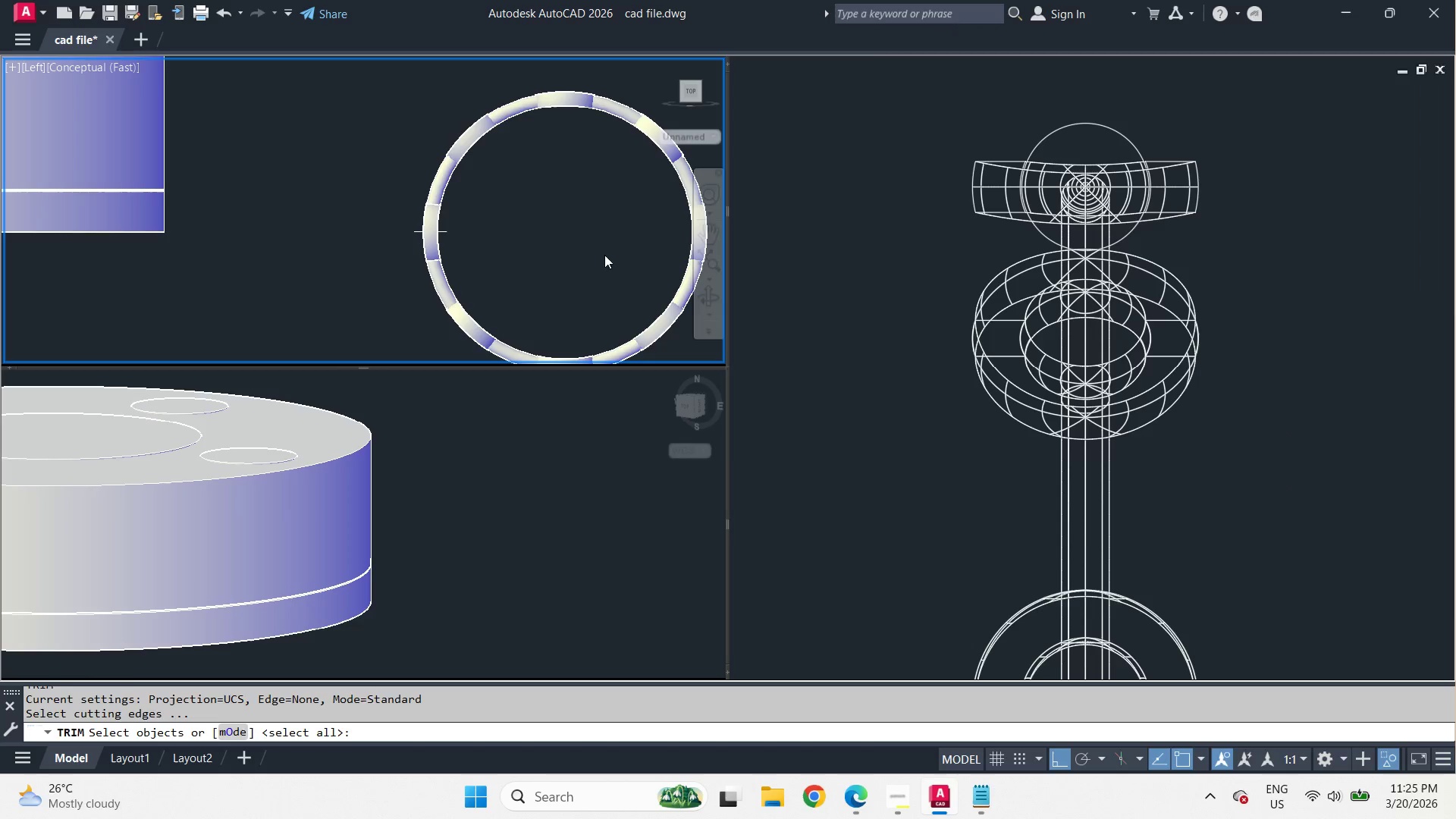 
key(Escape)
 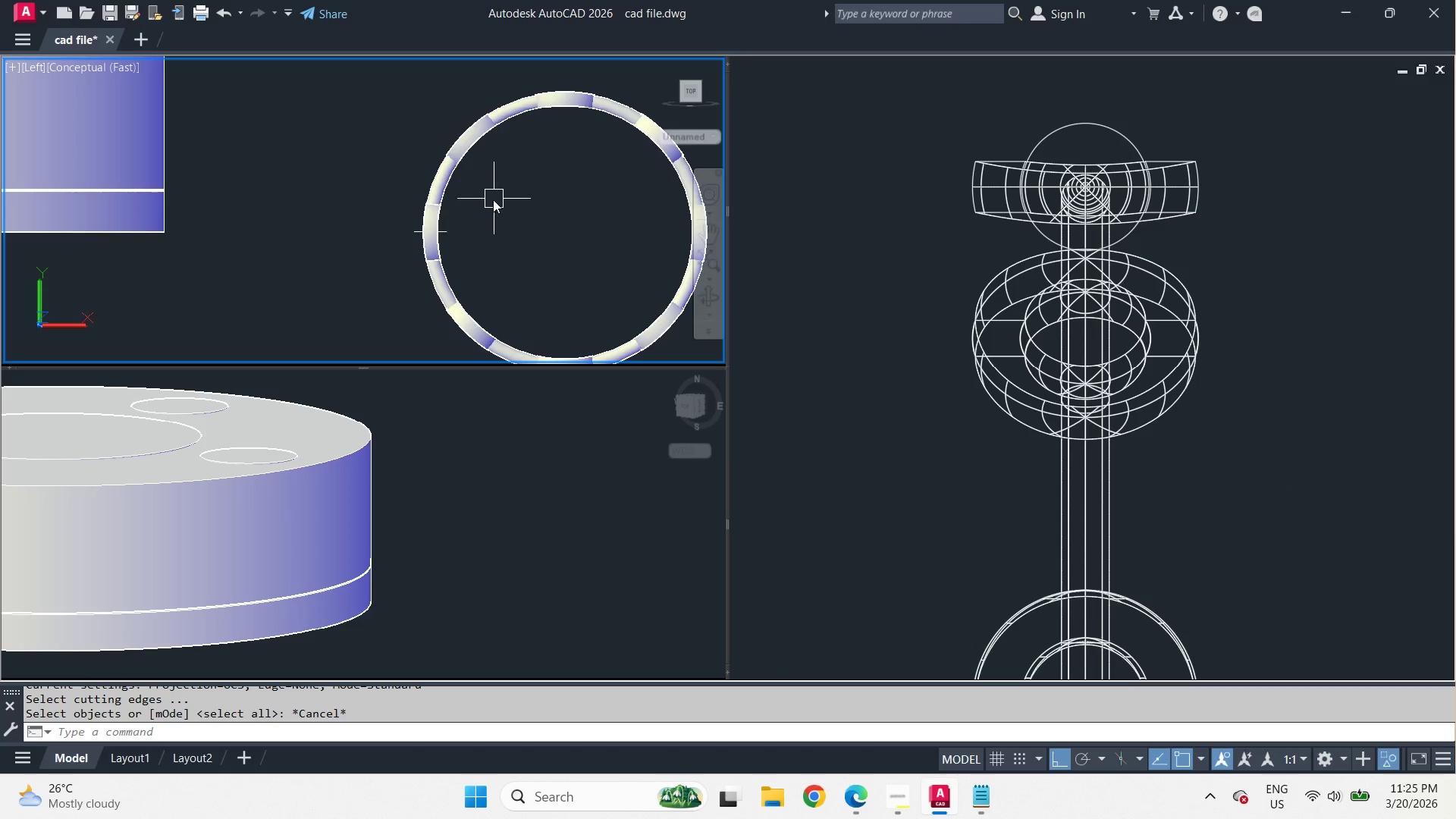 
key(Escape)
 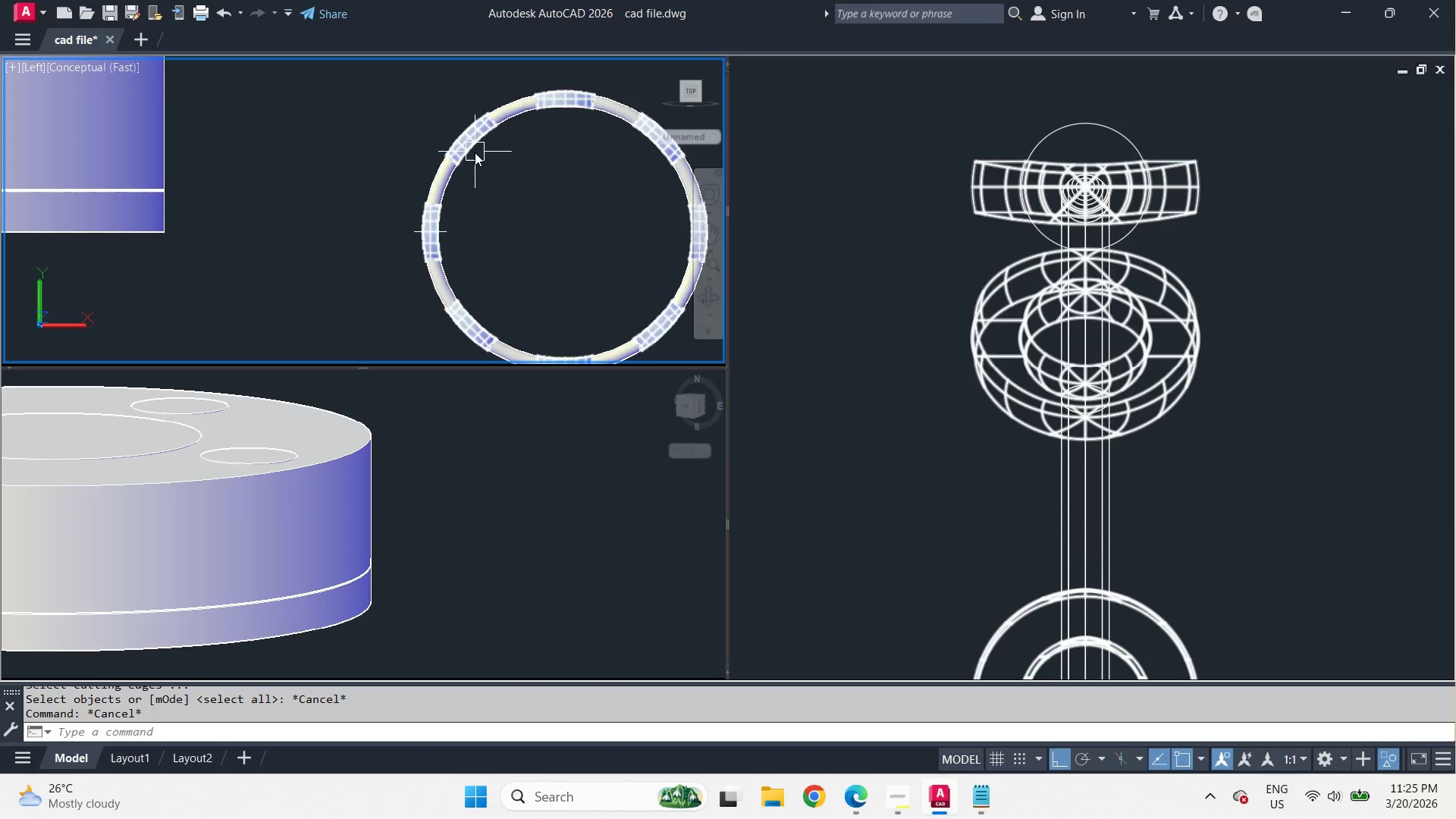 
left_click([475, 152])
 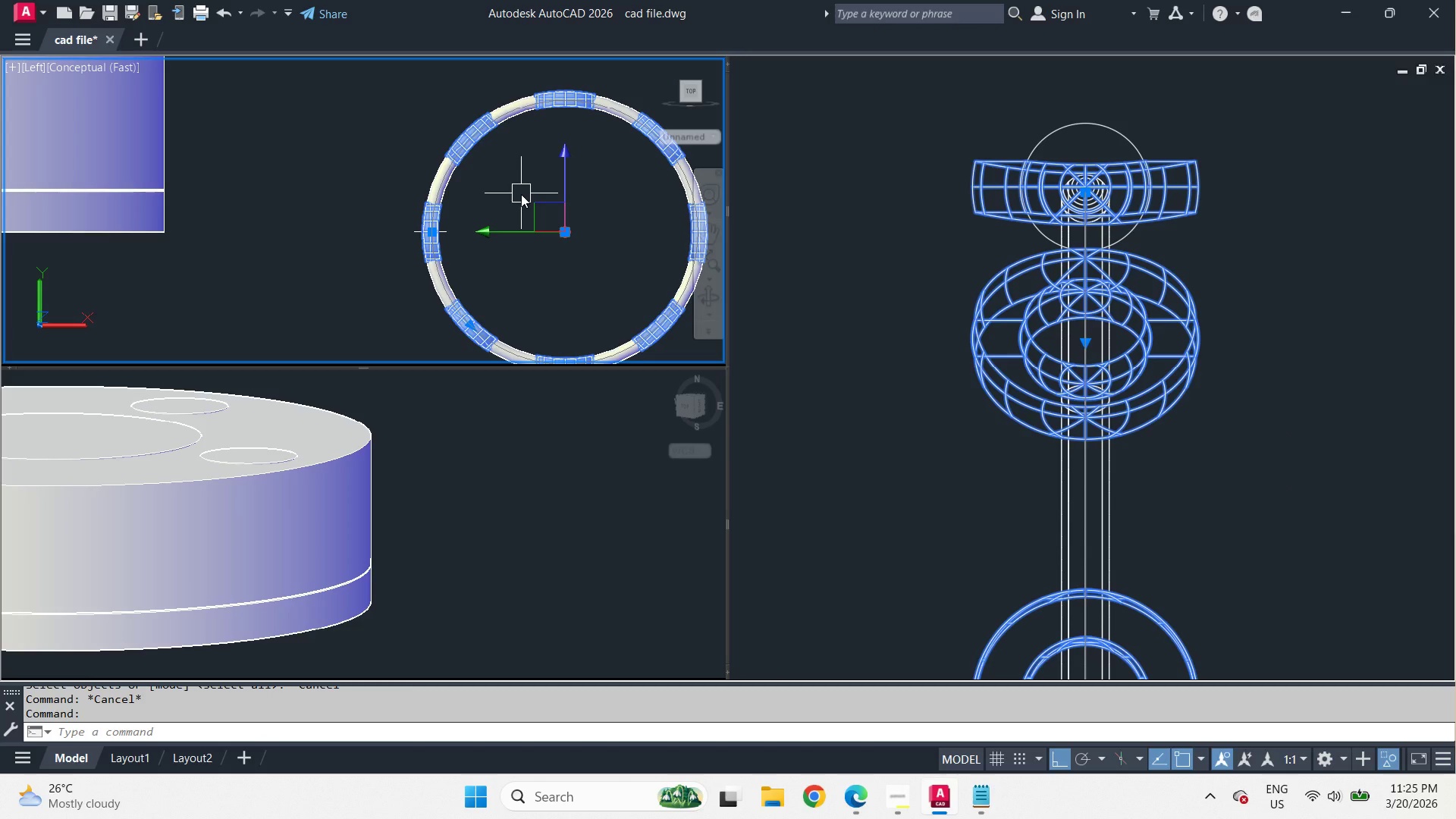 
type(x tr )
key(Escape)
type(su )
 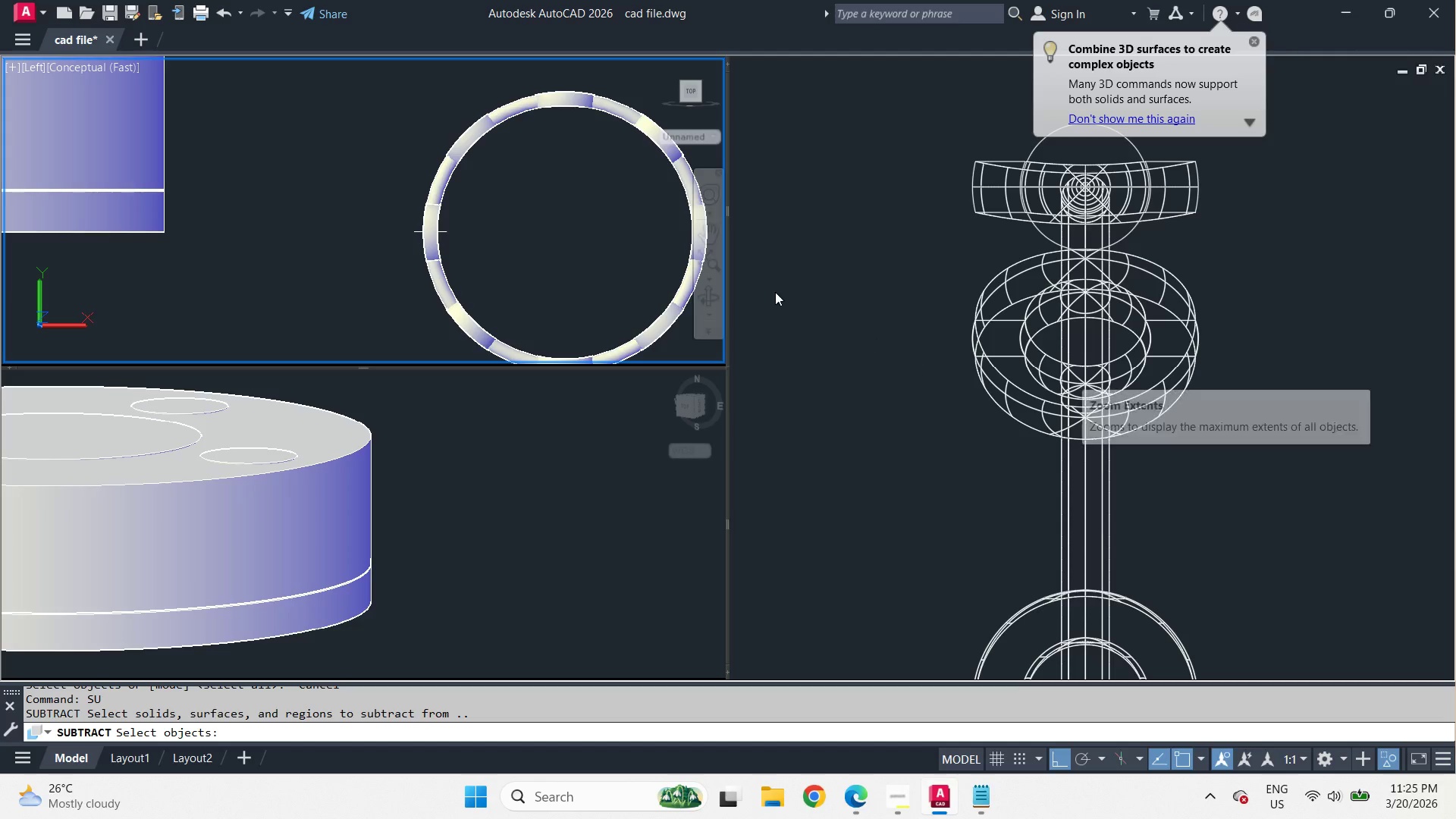 
left_click([579, 253])
 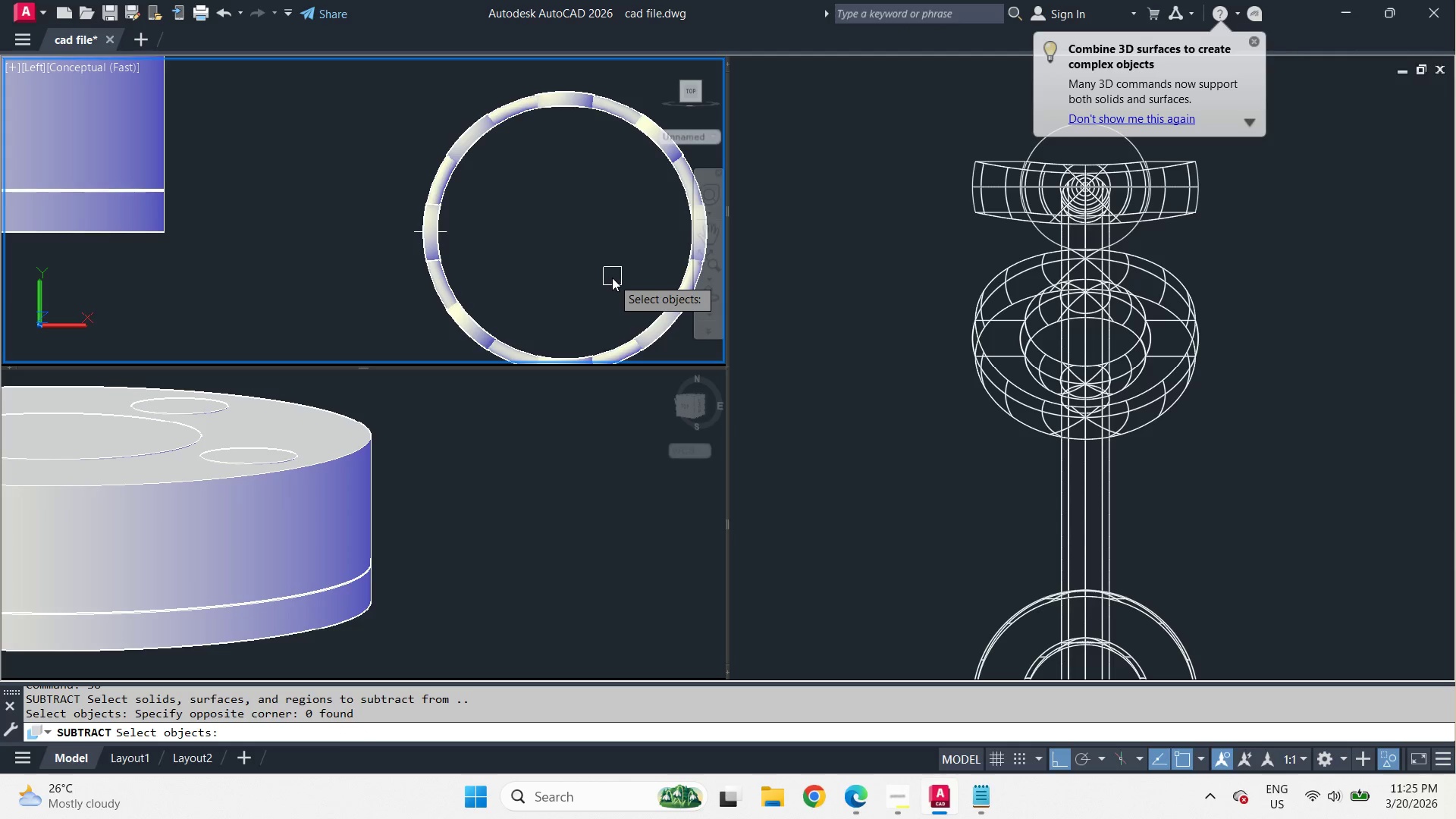 
left_click([841, 417])
 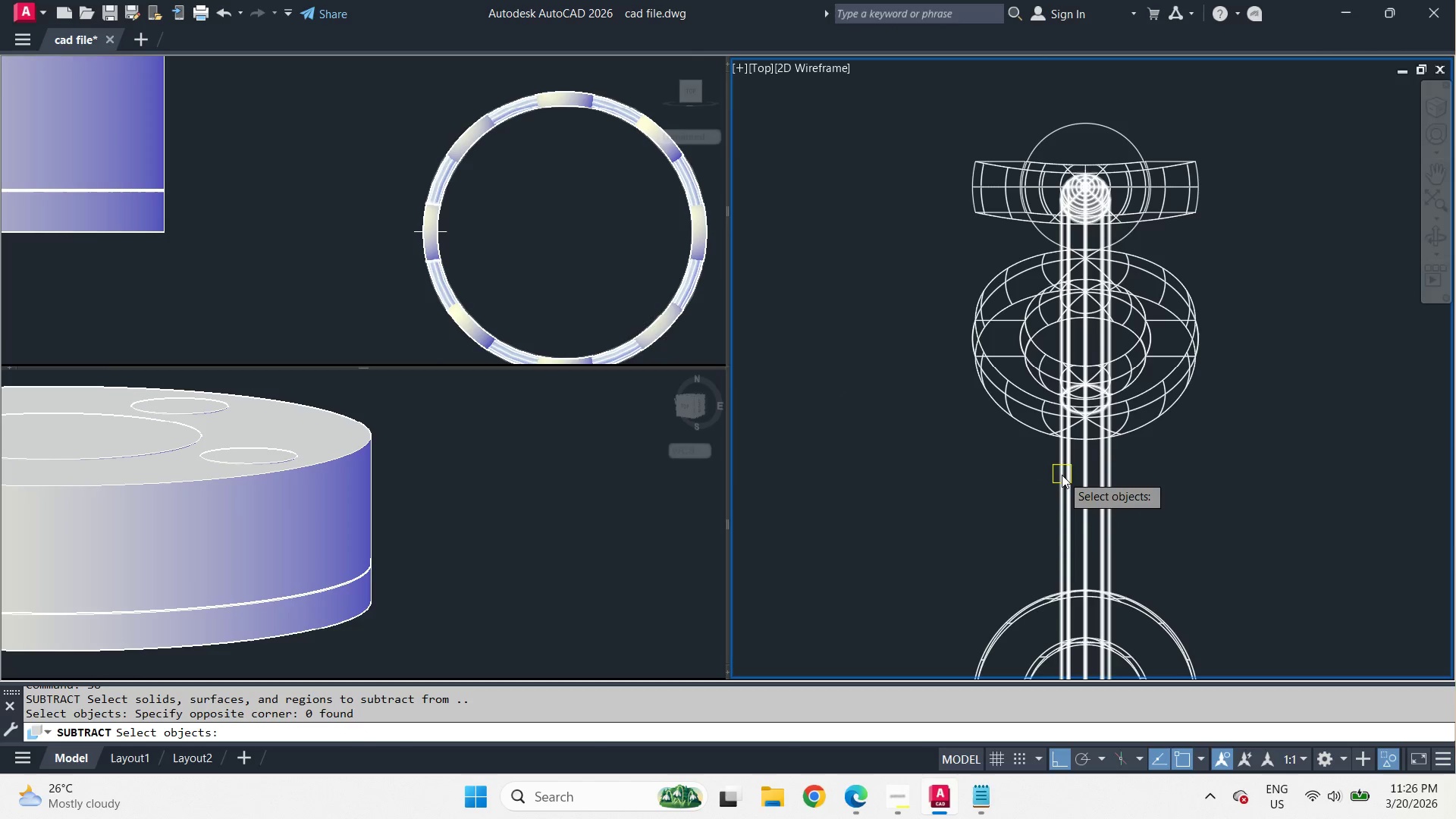 
left_click([1062, 475])
 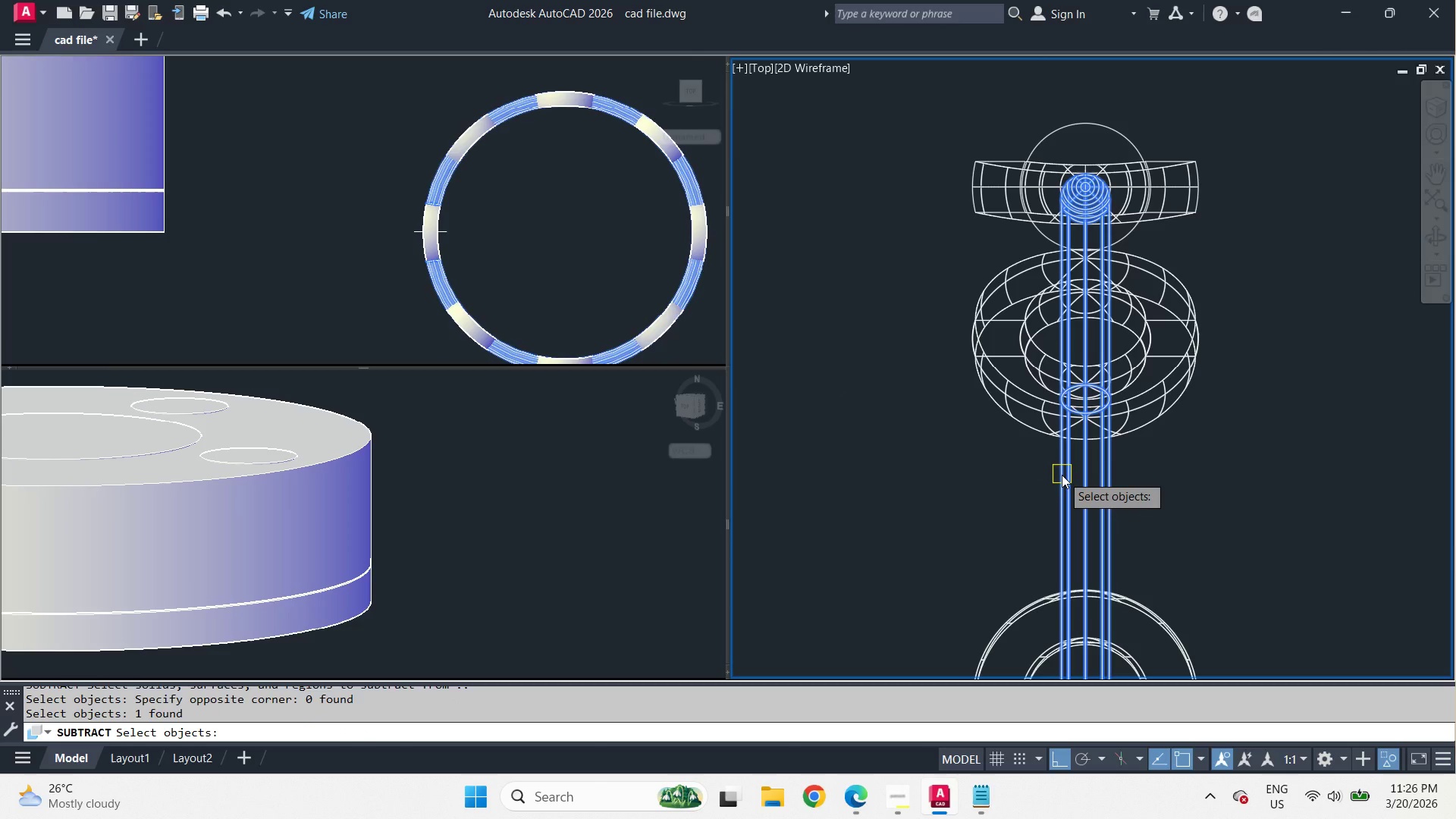 
key(Space)
 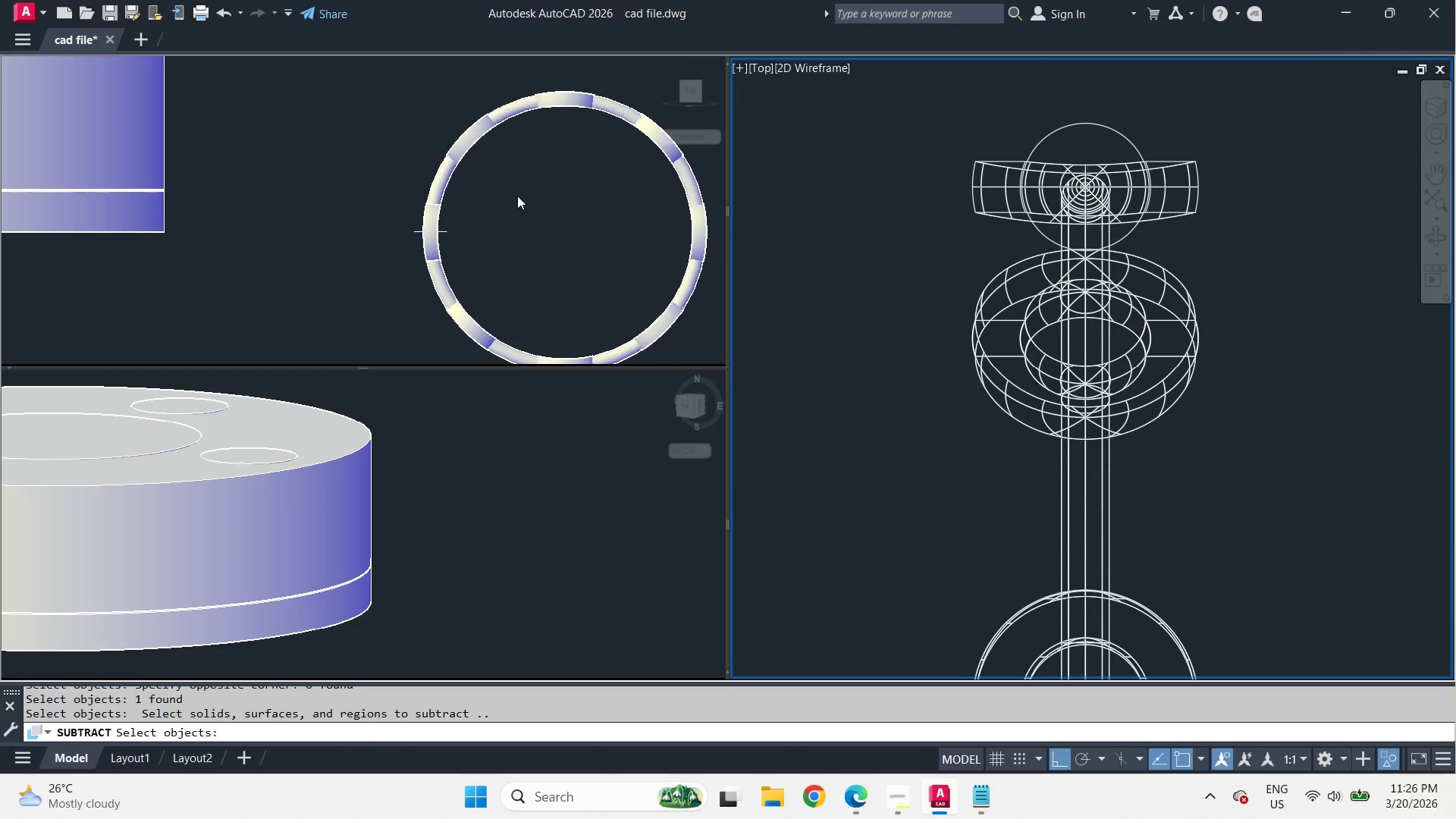 
left_click([515, 194])
 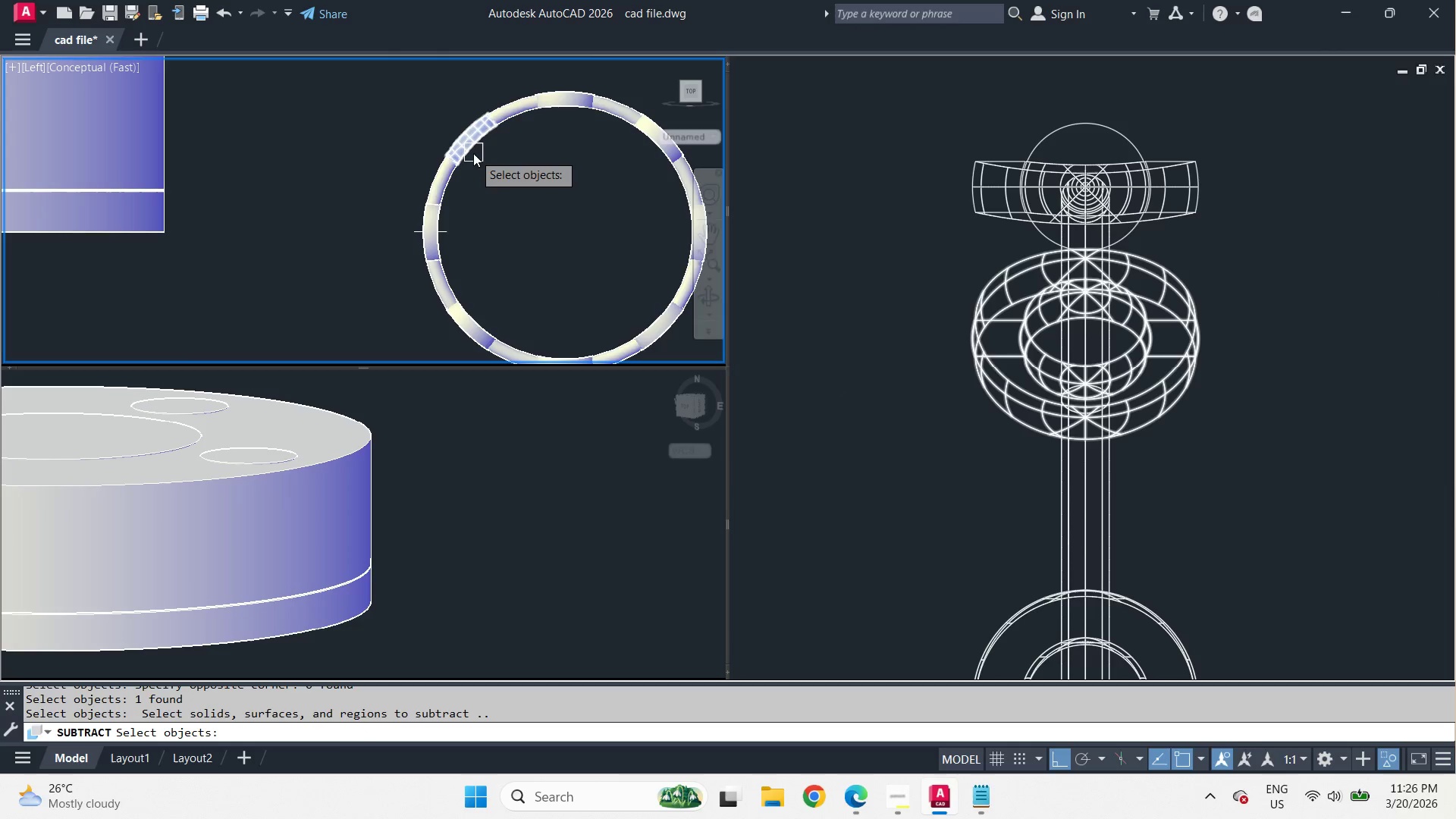 
left_click([473, 152])
 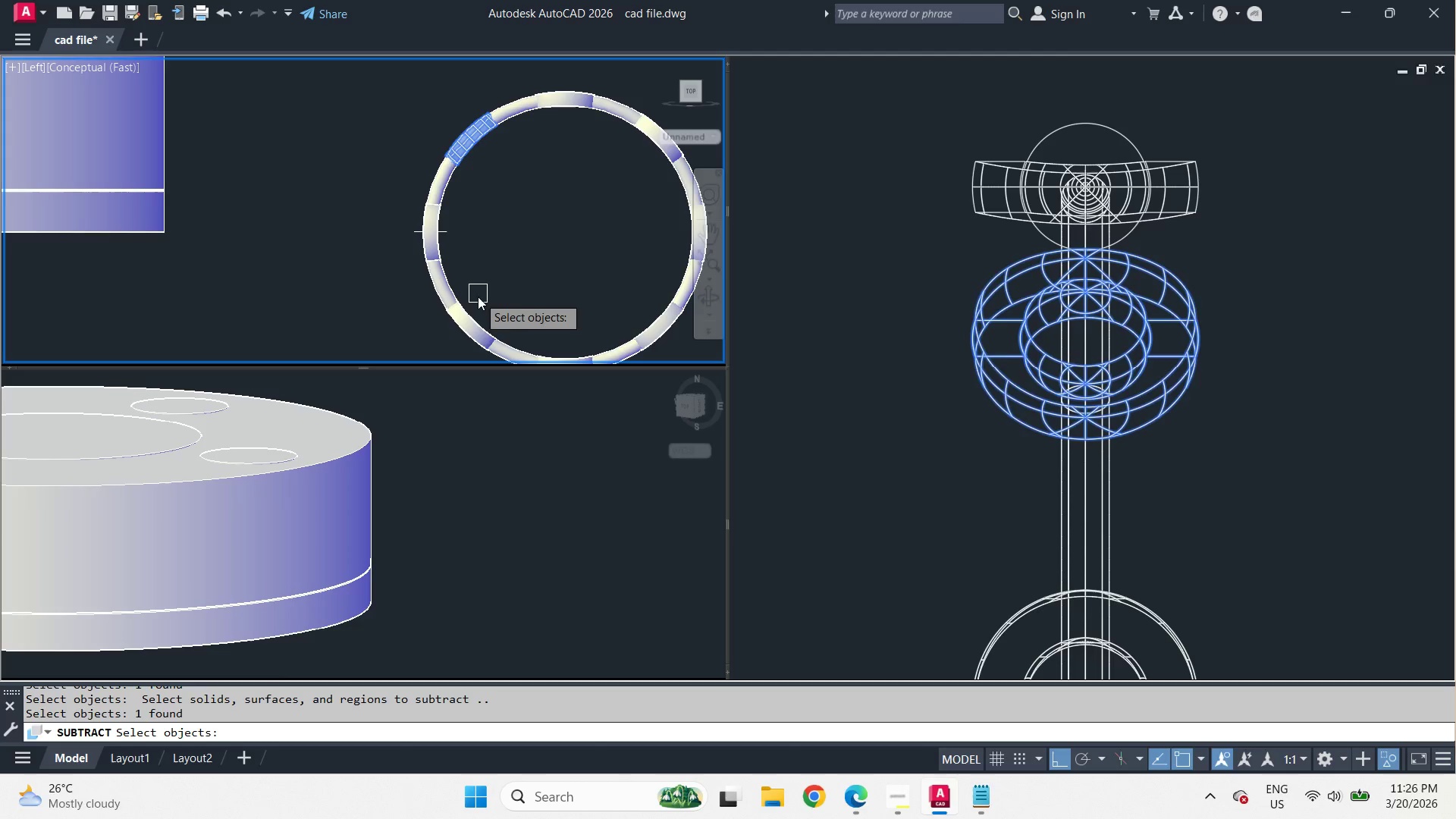 
left_click([476, 312])
 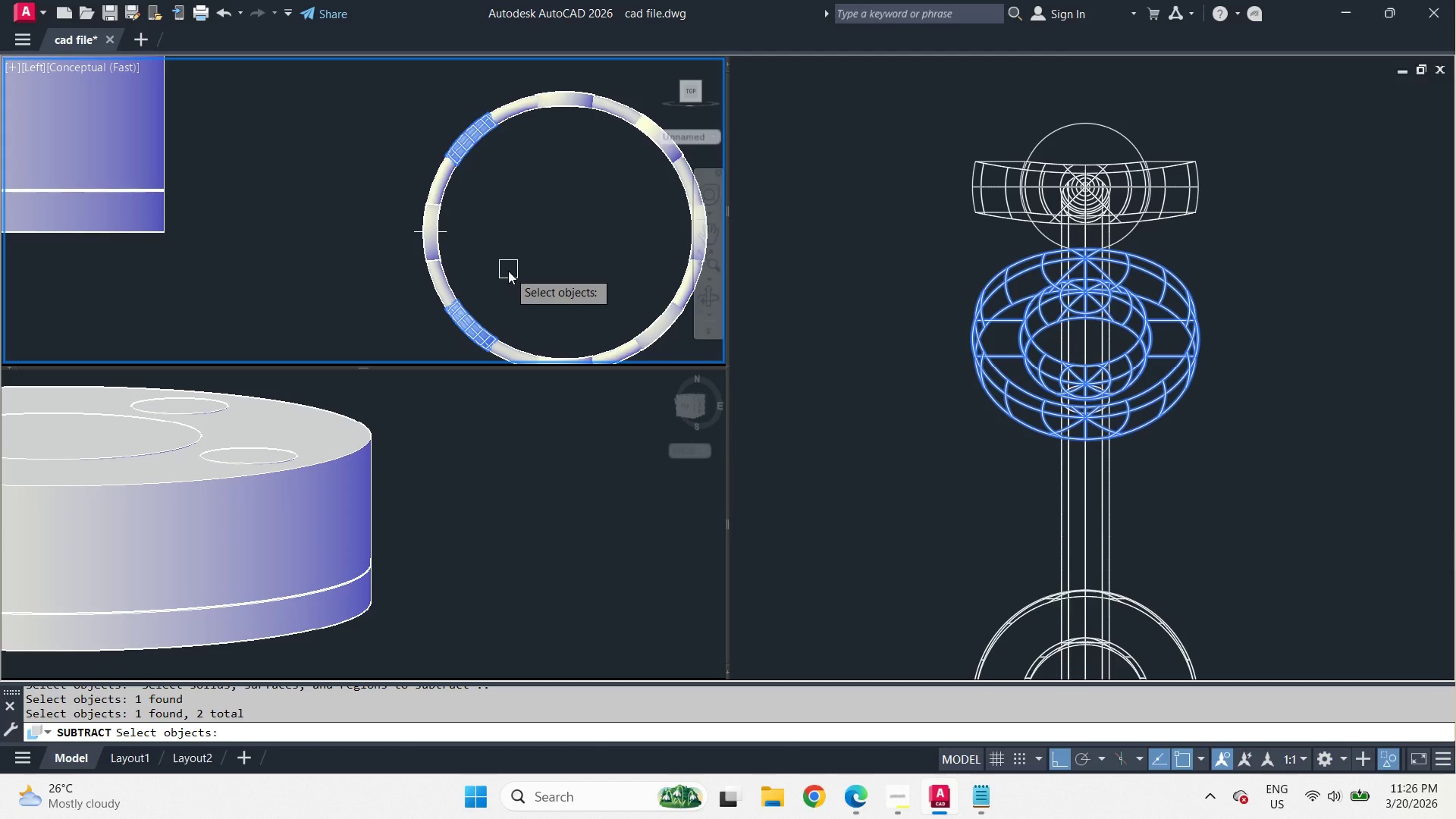 
key(Space)
 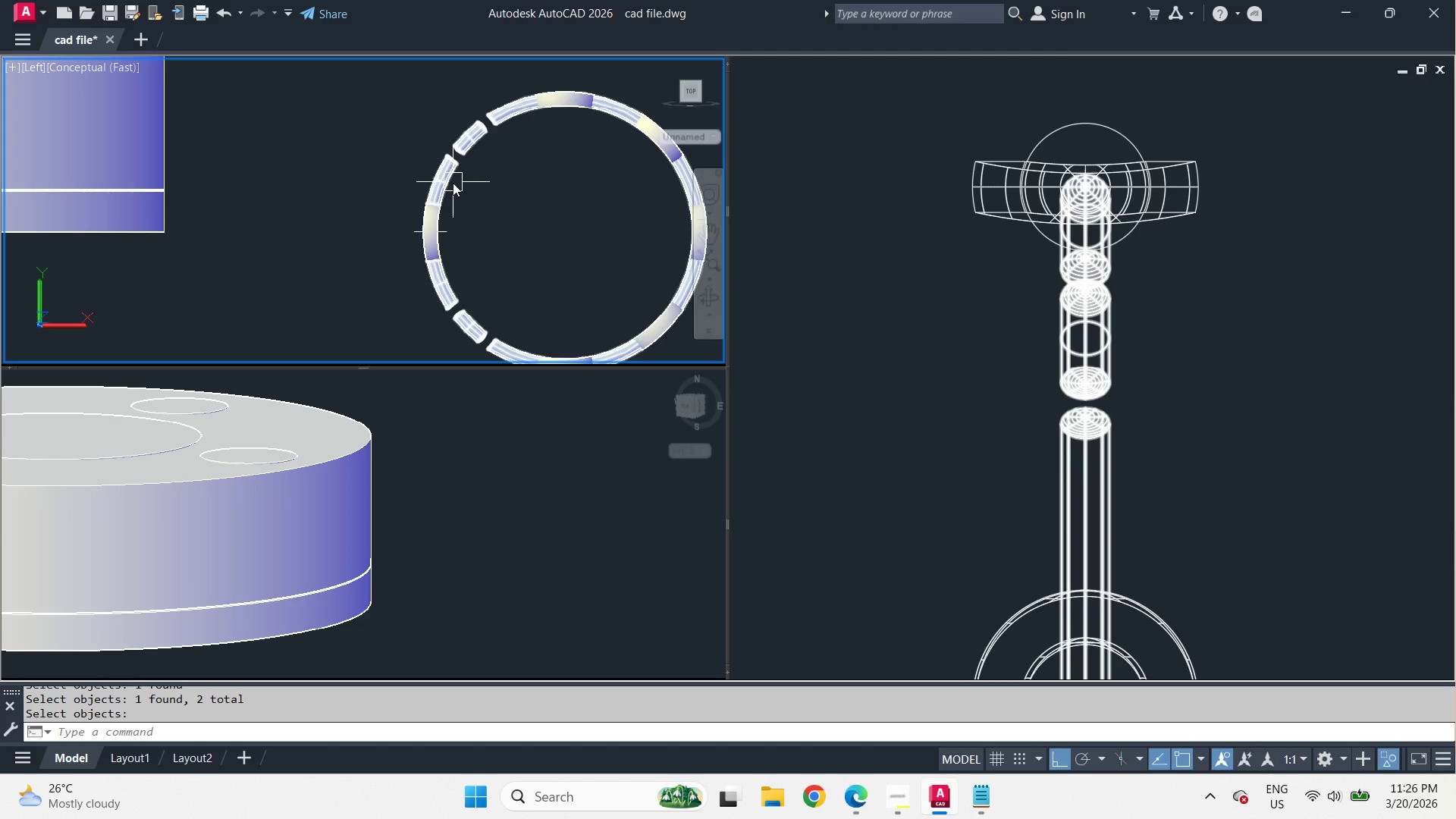 
scroll: coordinate [413, 183], scroll_direction: up, amount: 2.0
 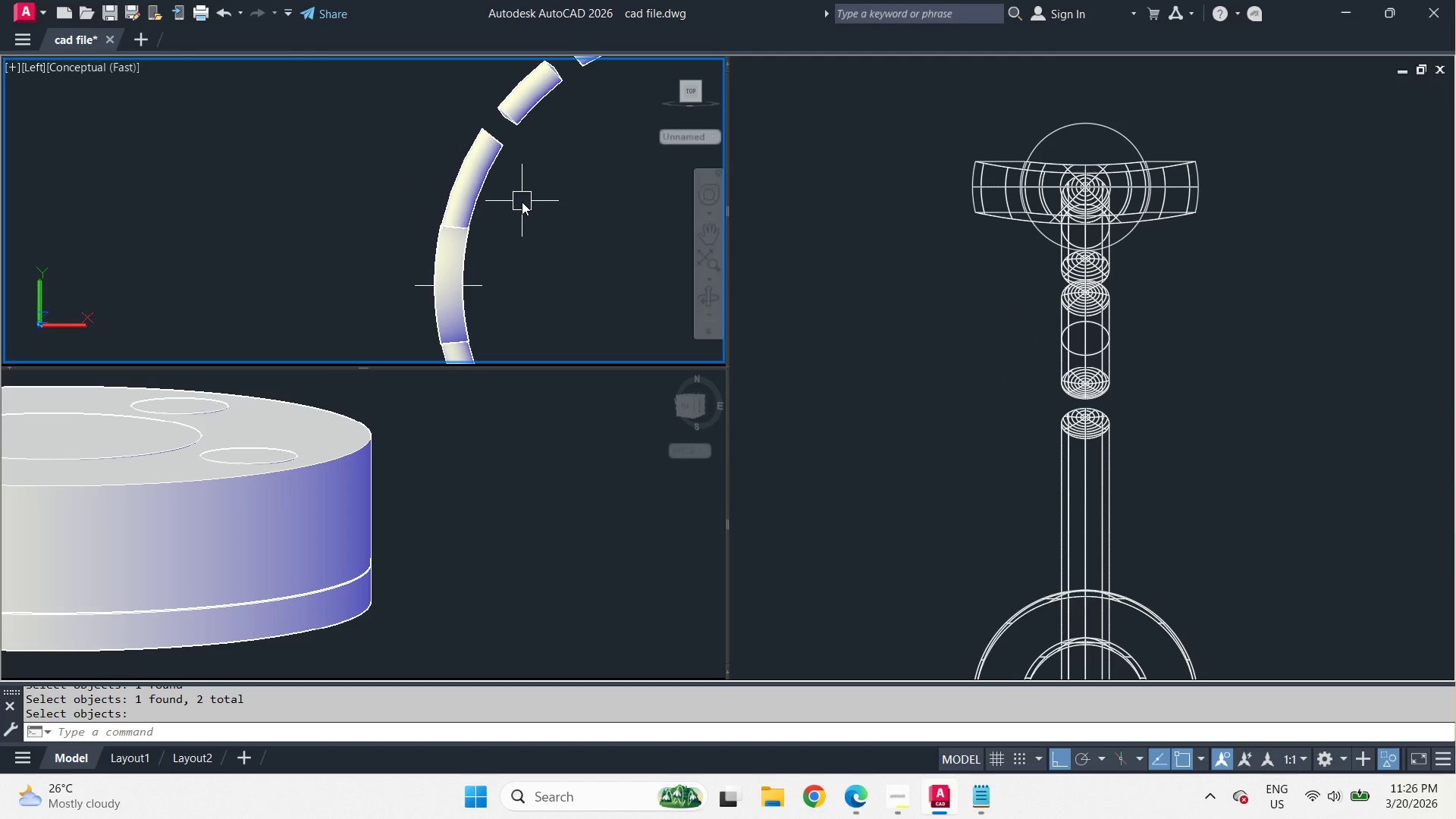 
type(sulo)
key(Escape)
type(sol)
 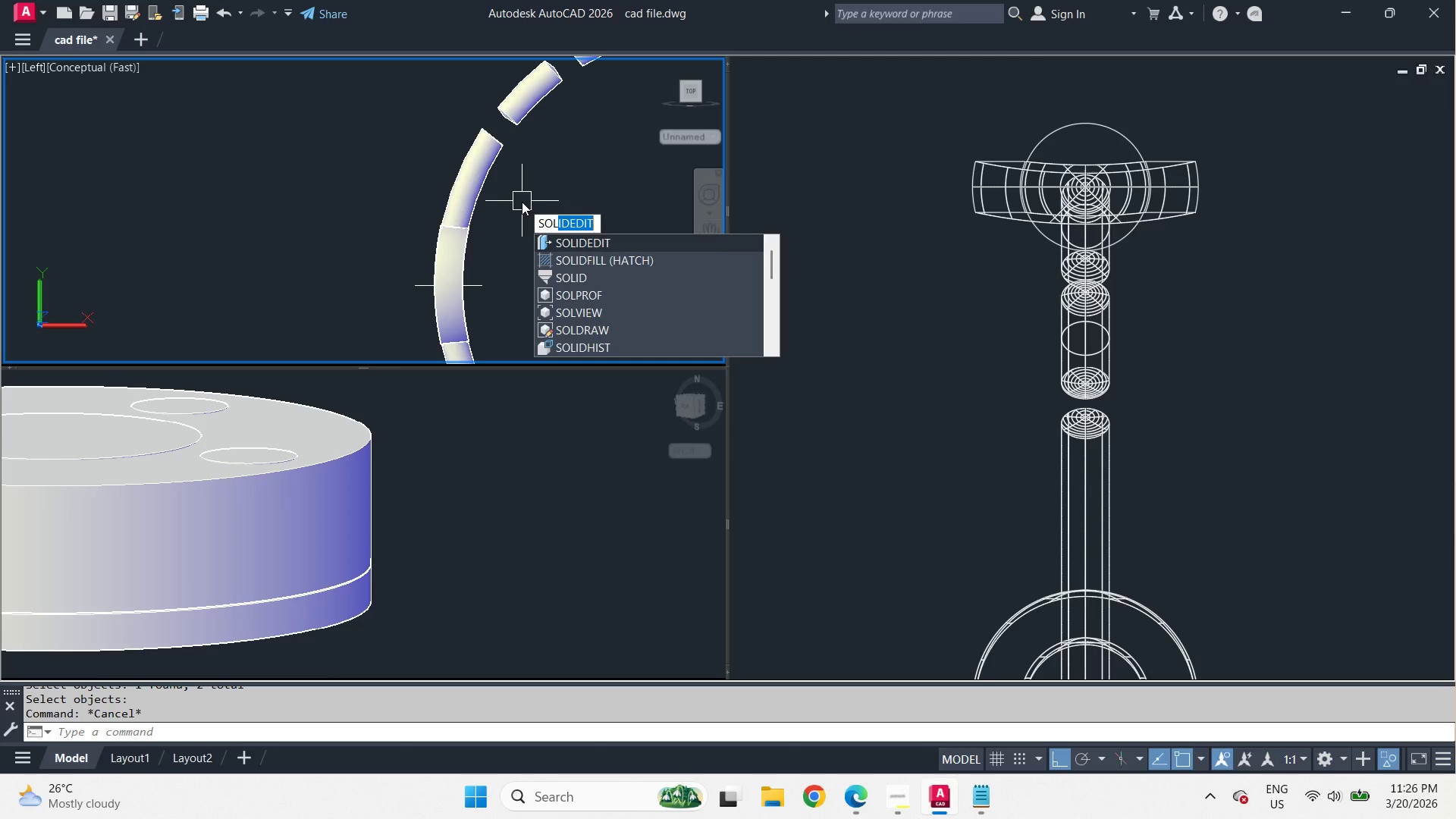 
hold_key(key=Space, duration=4.76)
 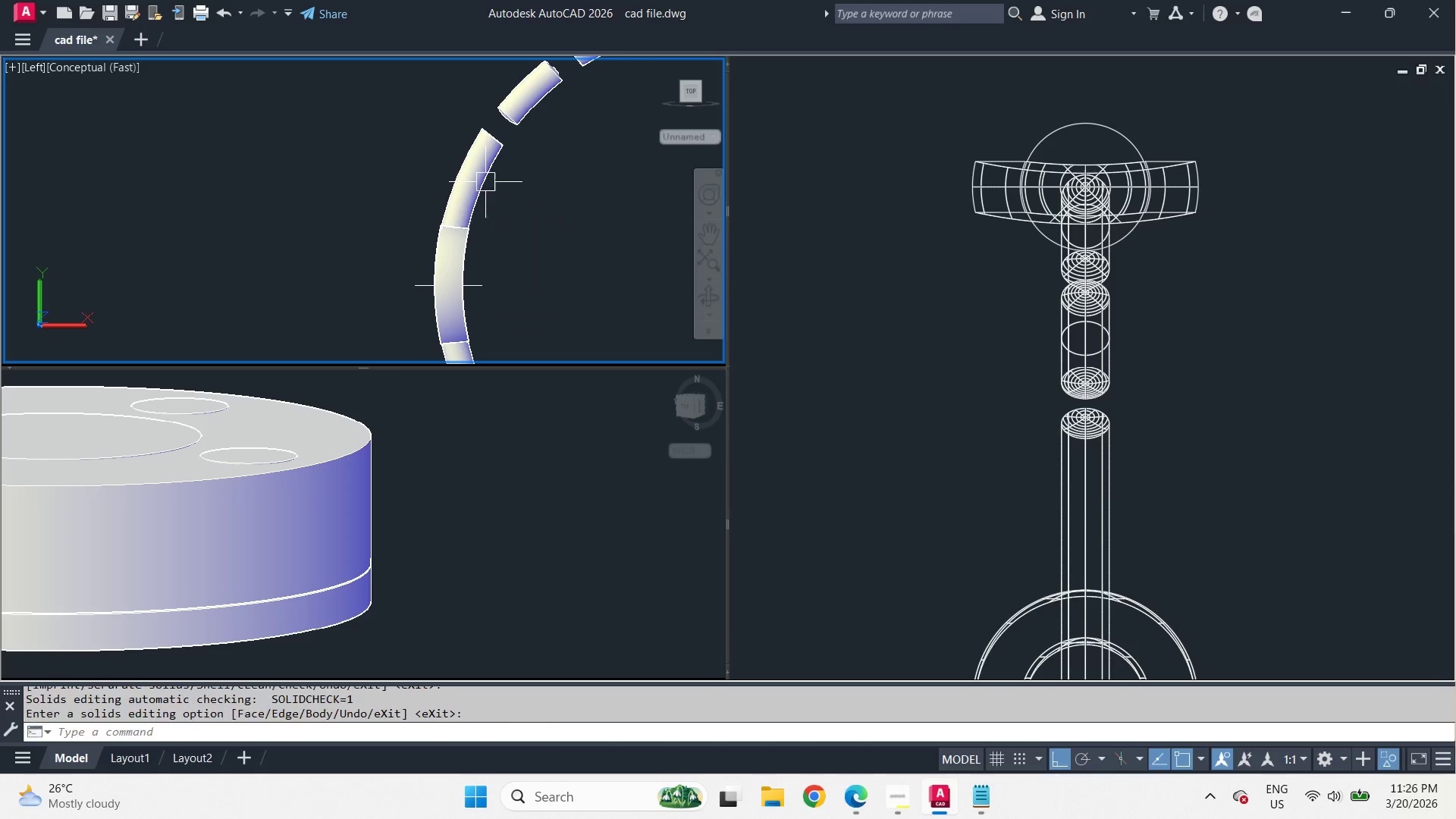 
left_click_drag(start_coordinate=[562, 283], to_coordinate=[522, 202])
 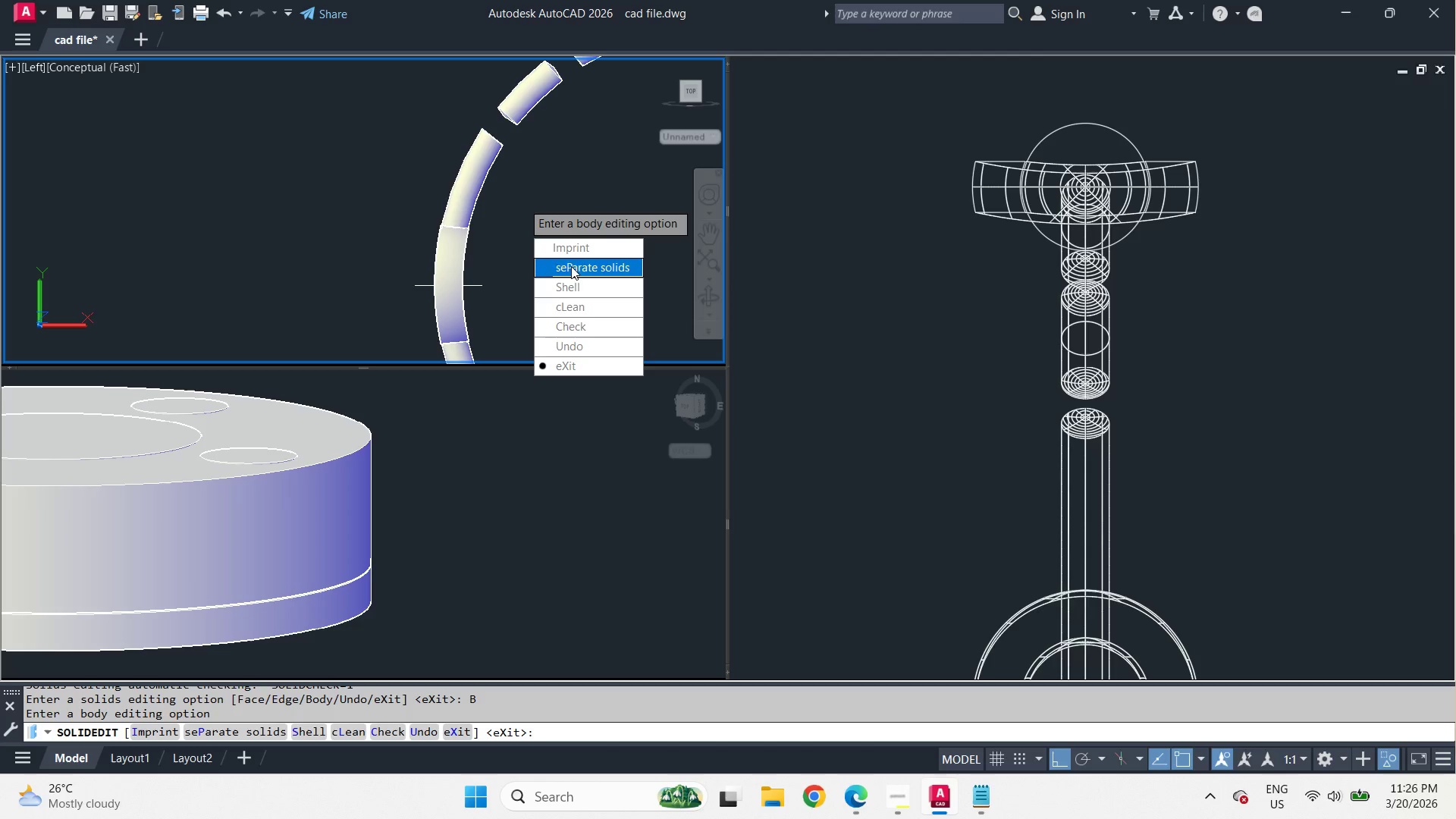 
left_click_drag(start_coordinate=[573, 269], to_coordinate=[522, 202])
 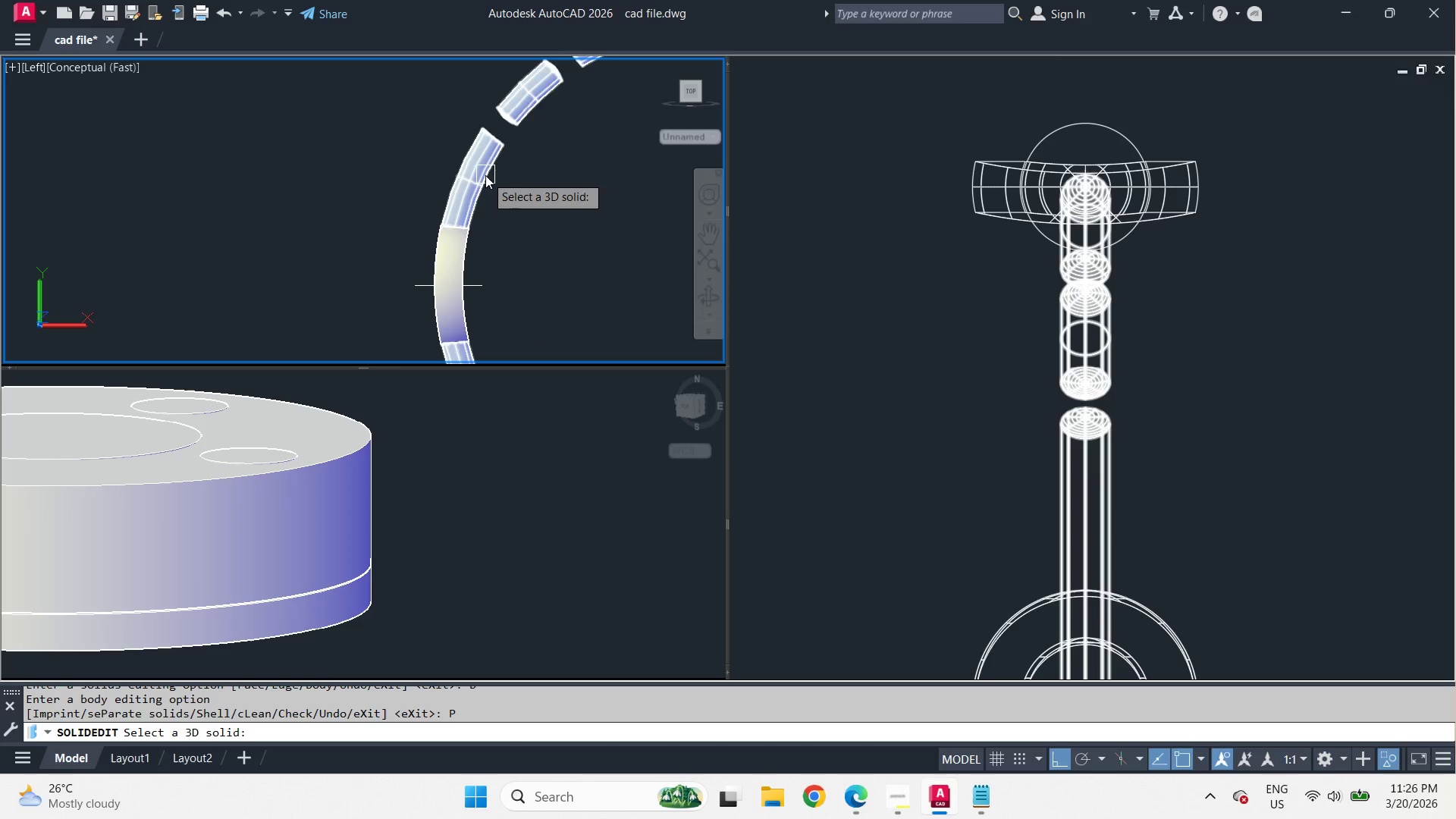 
left_click([485, 175])
 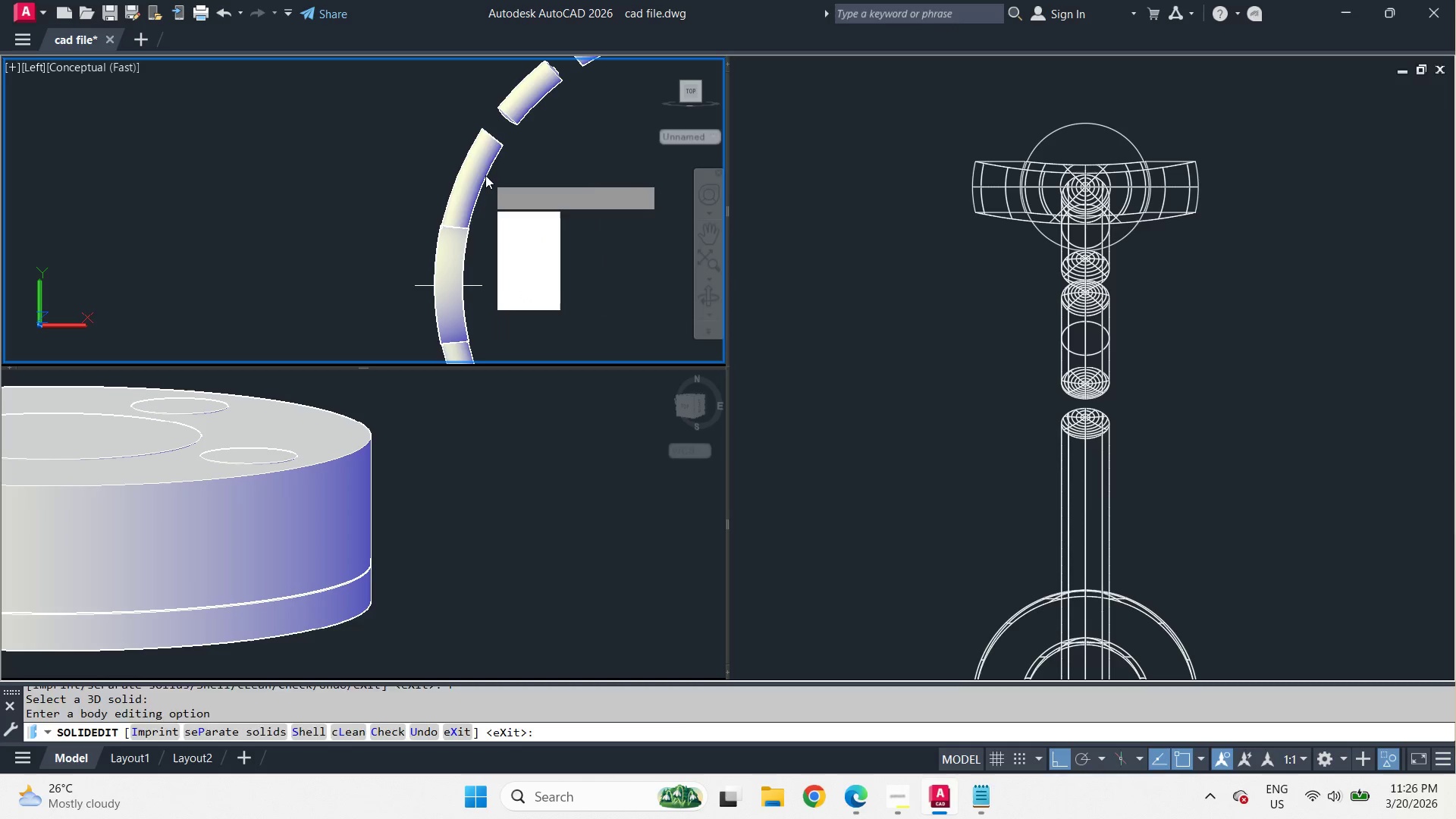 
key(Space)
 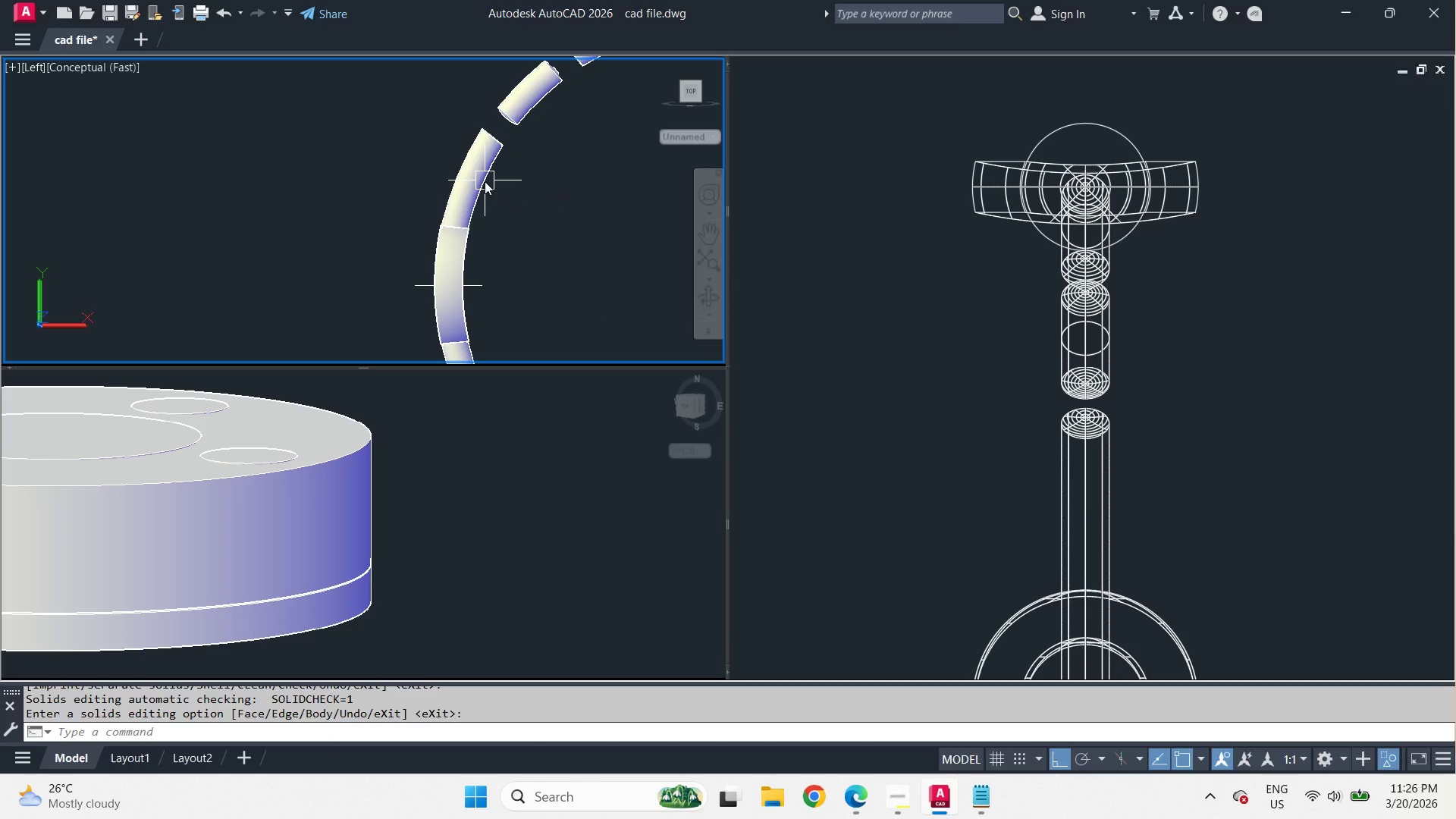 
left_click([485, 181])
 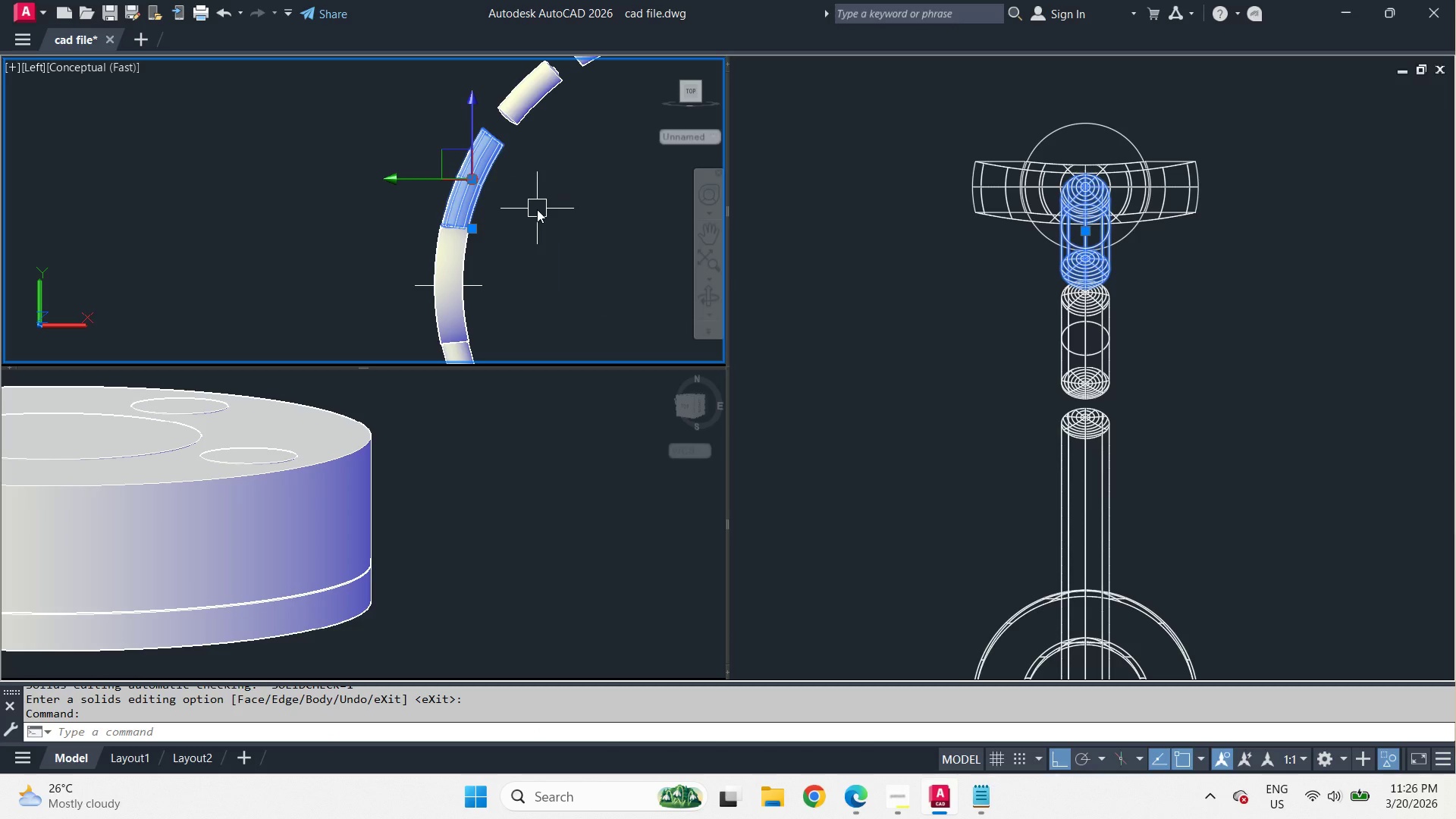 
key(Escape)
 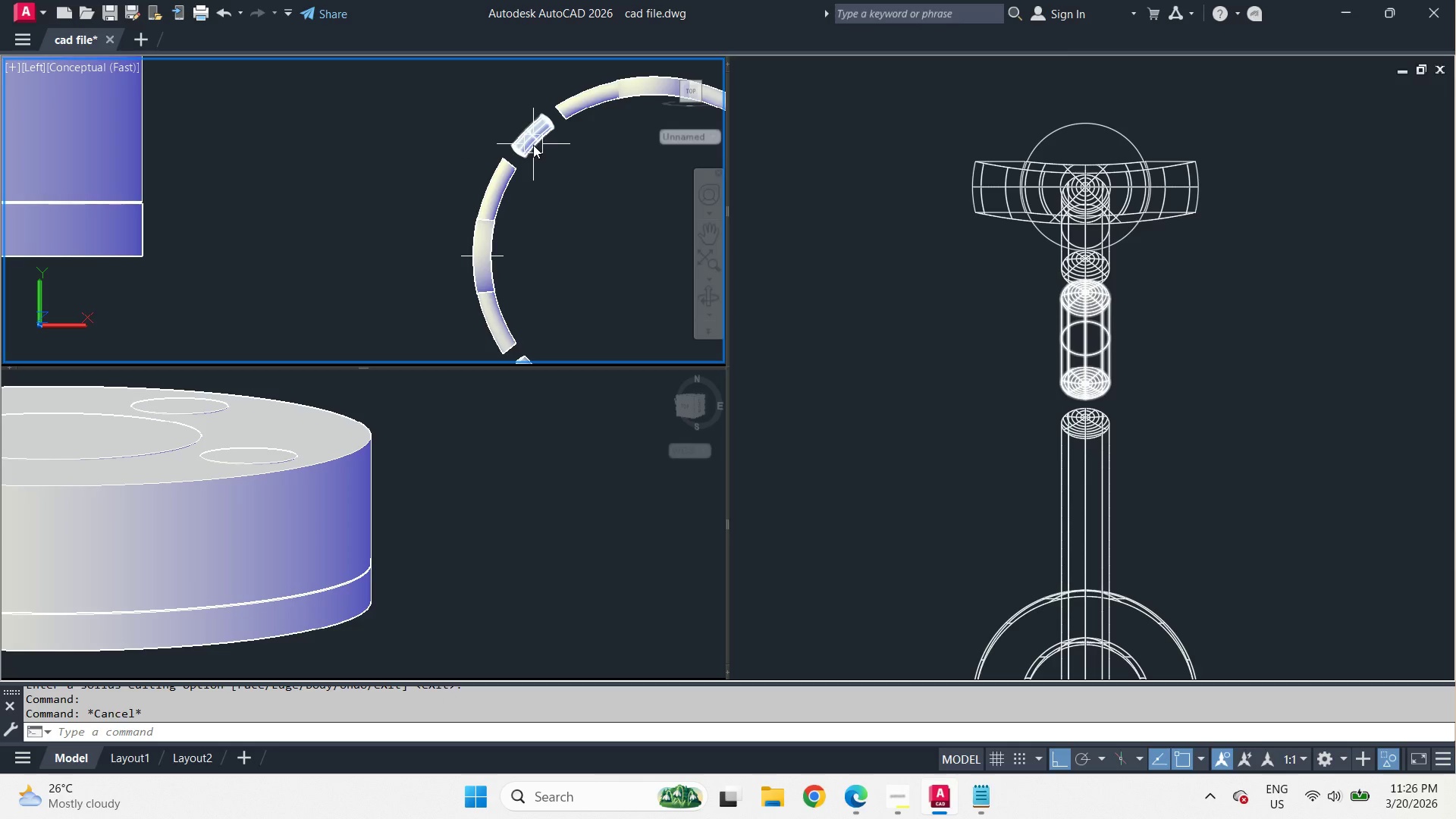 
scroll: coordinate [465, 165], scroll_direction: down, amount: 2.0
 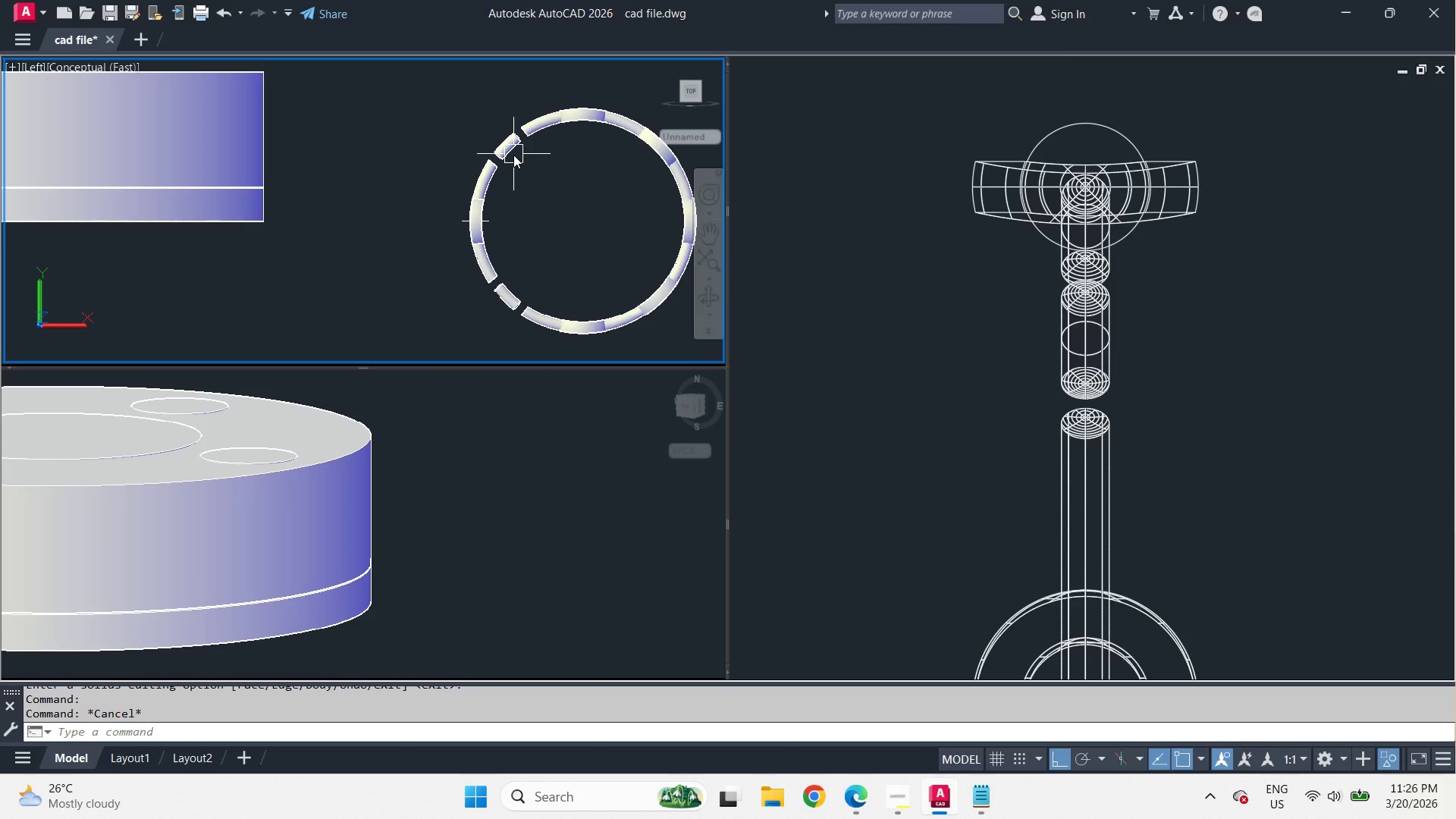 
left_click([513, 154])
 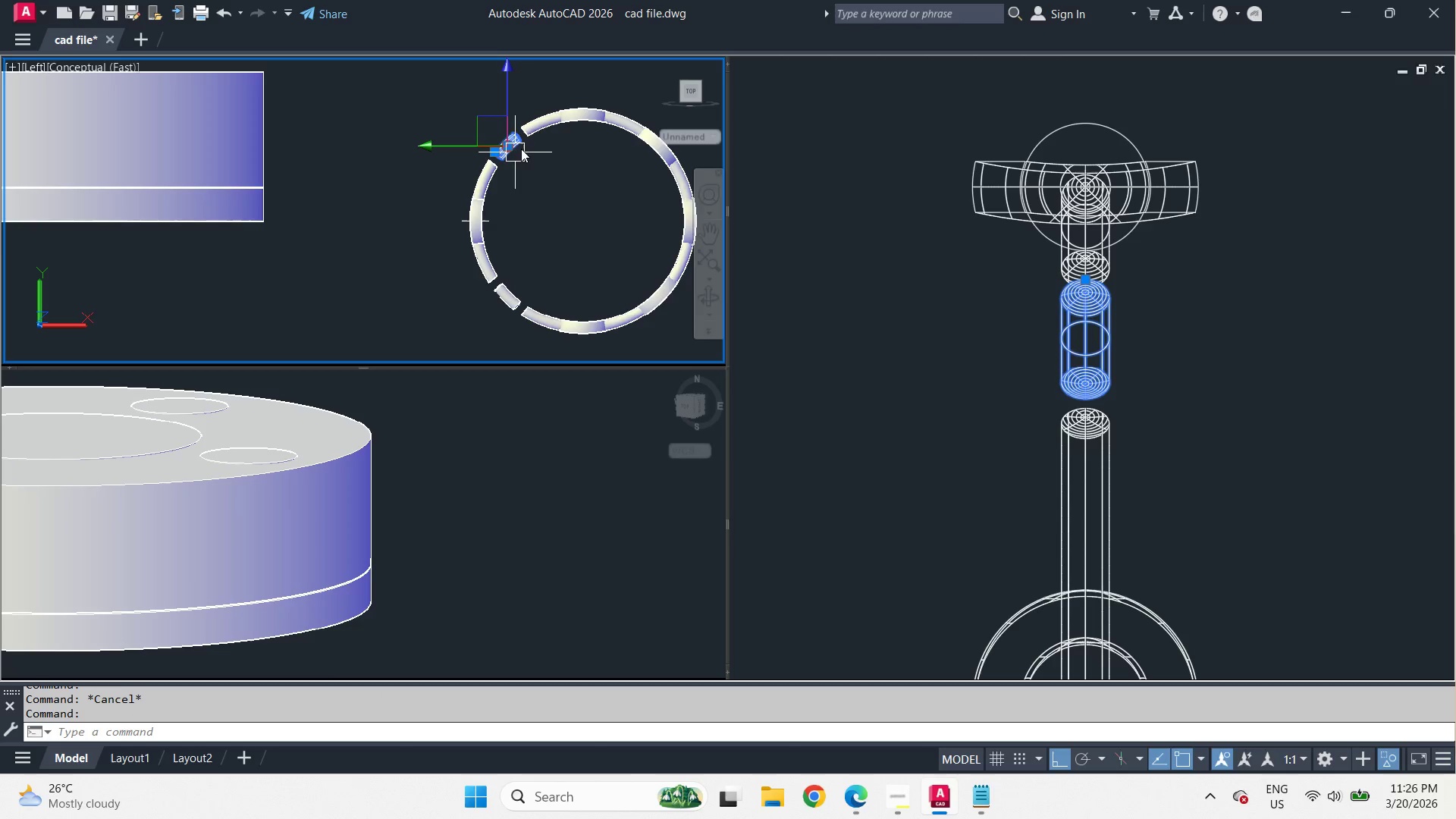 
key(E)
 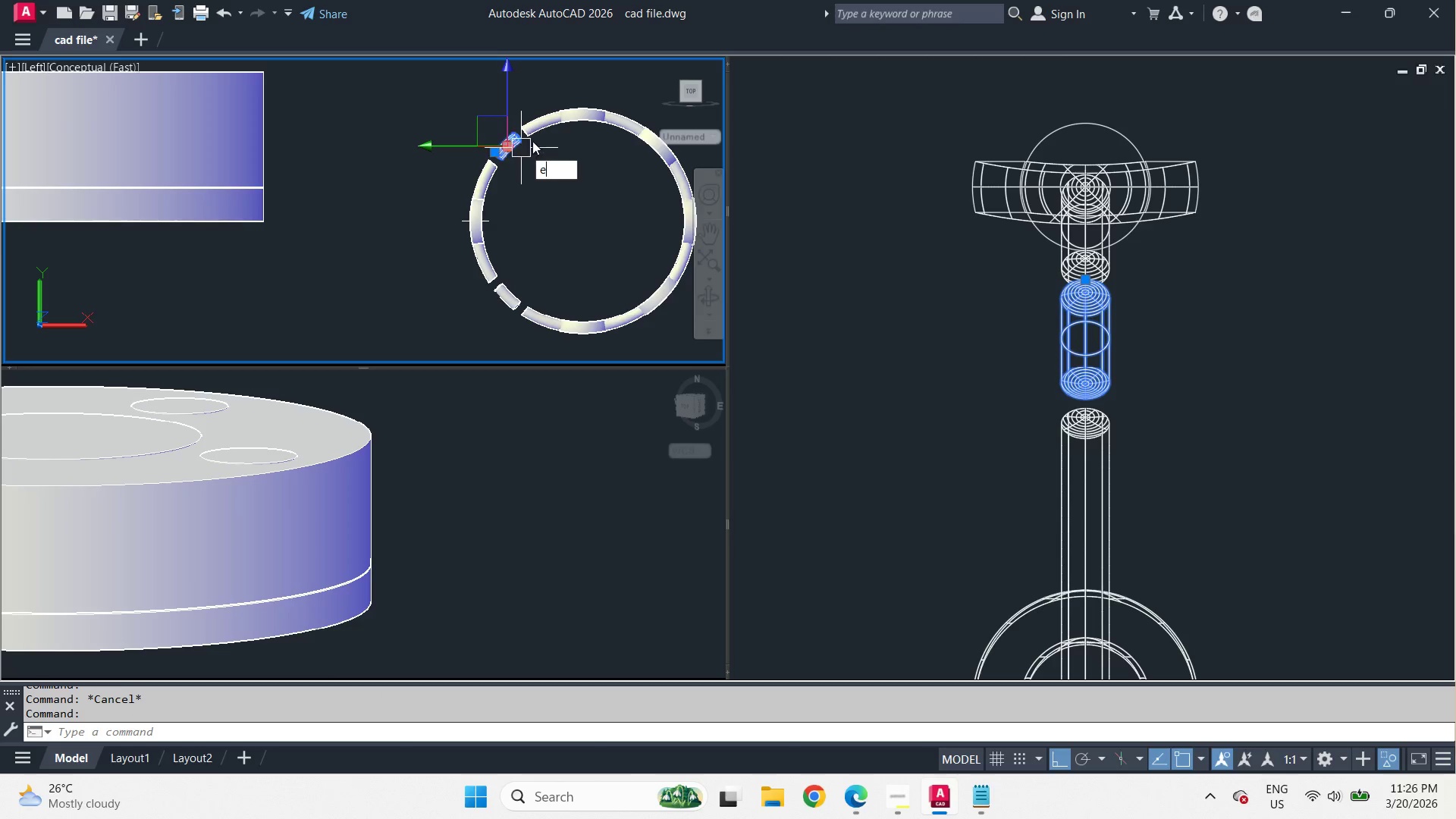 
key(Space)
 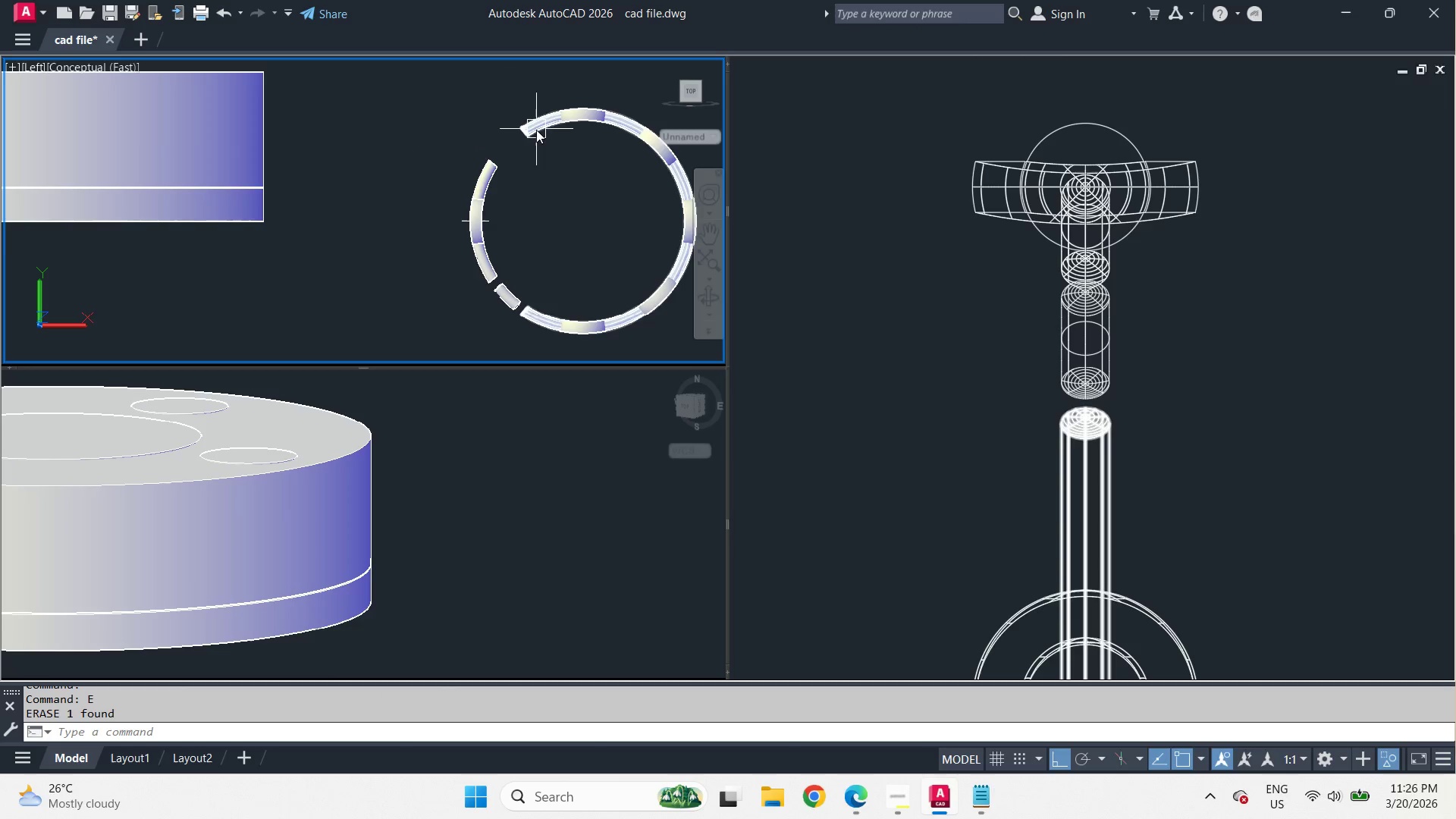 
left_click([536, 130])
 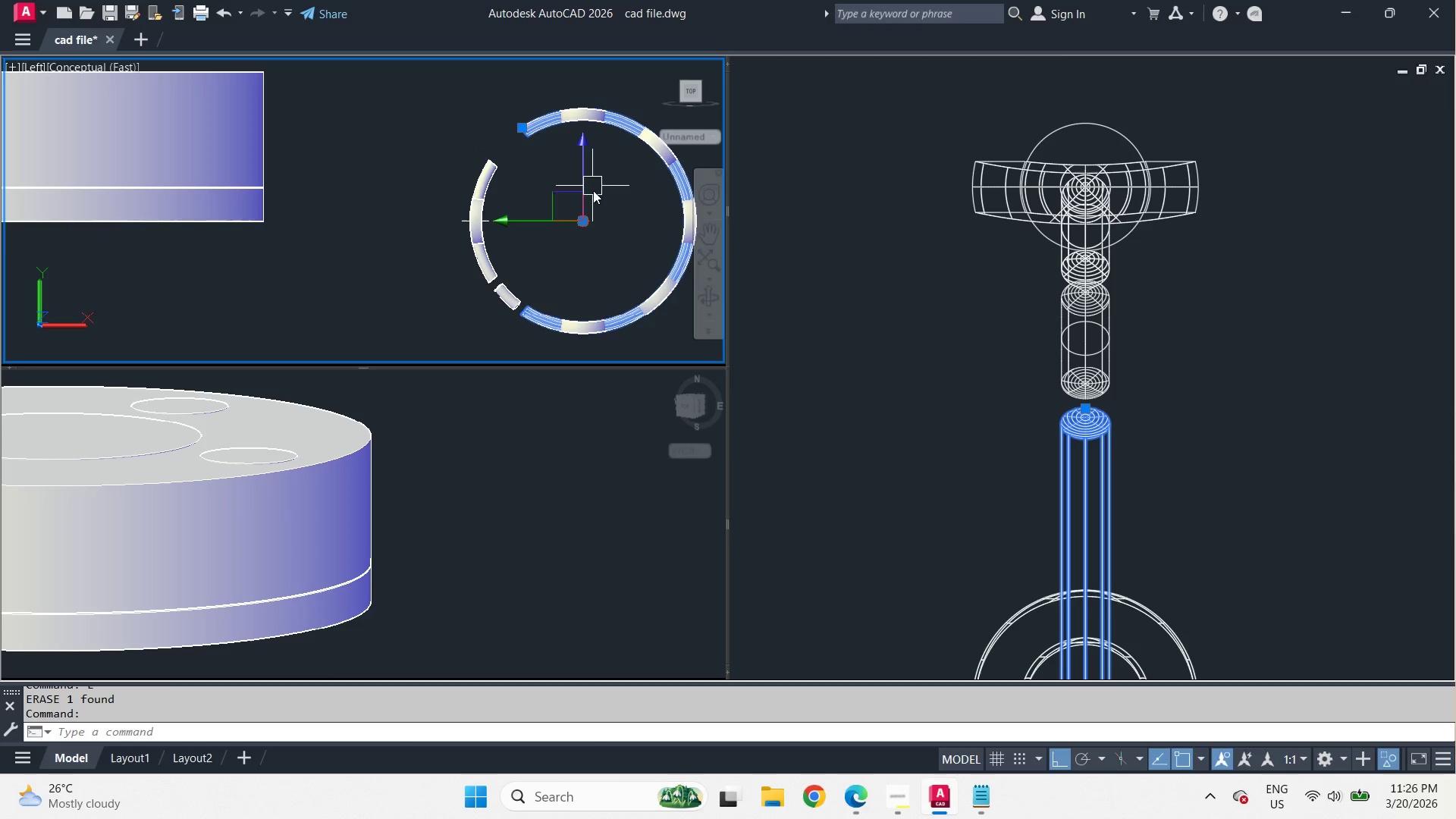 
key(E)
 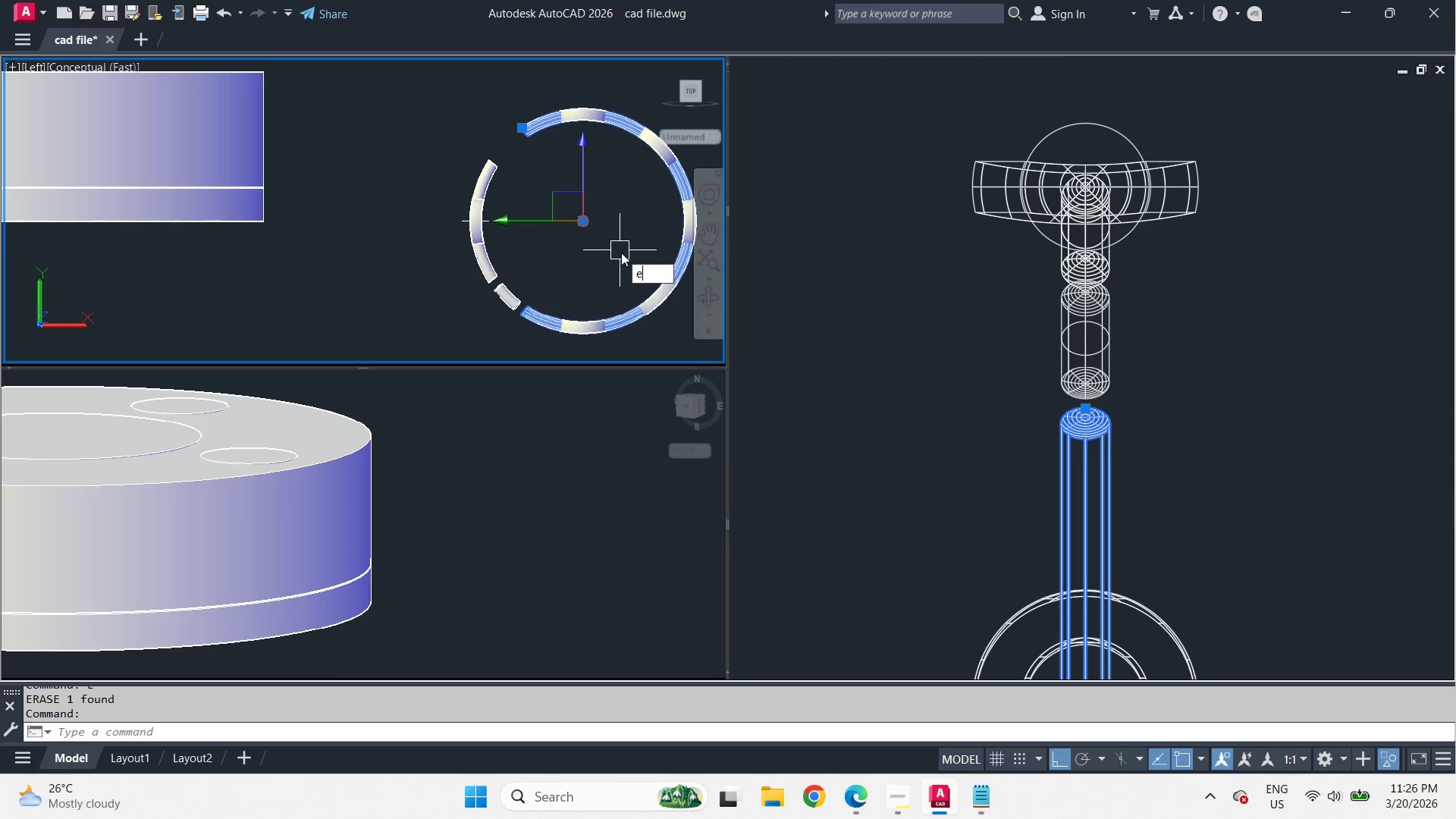 
key(Space)
 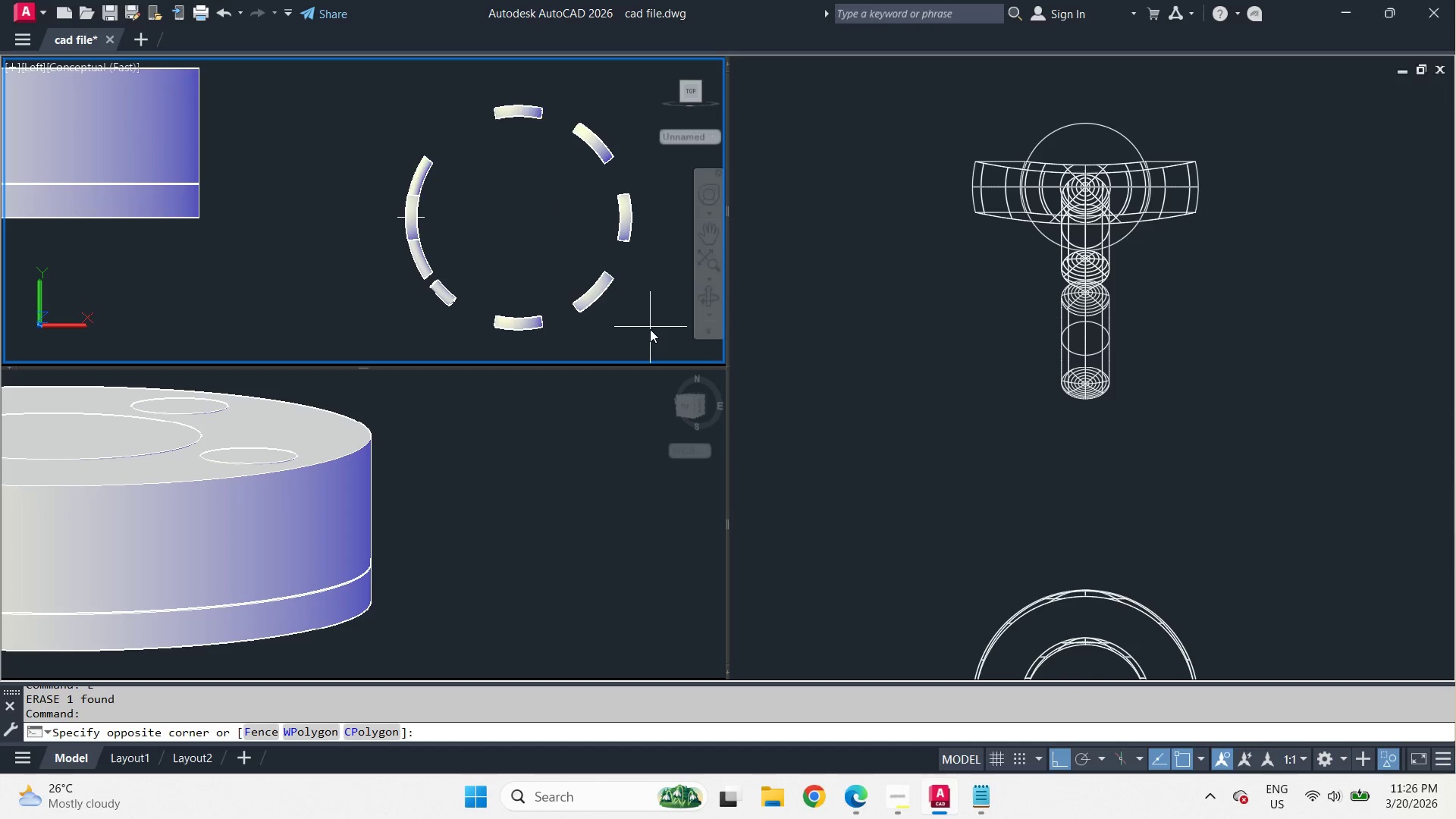 
left_click([496, 107])
 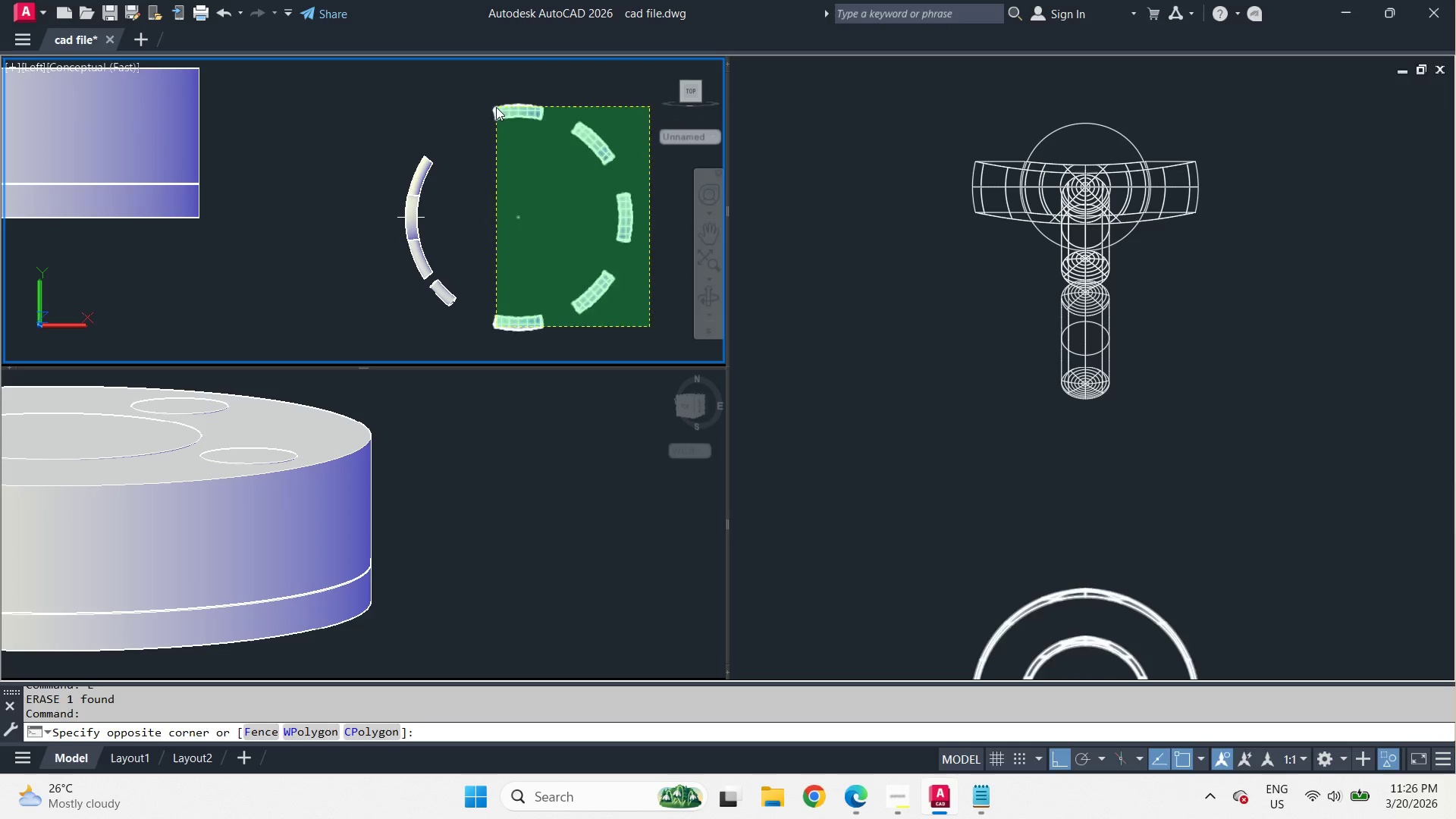 
key(E)
 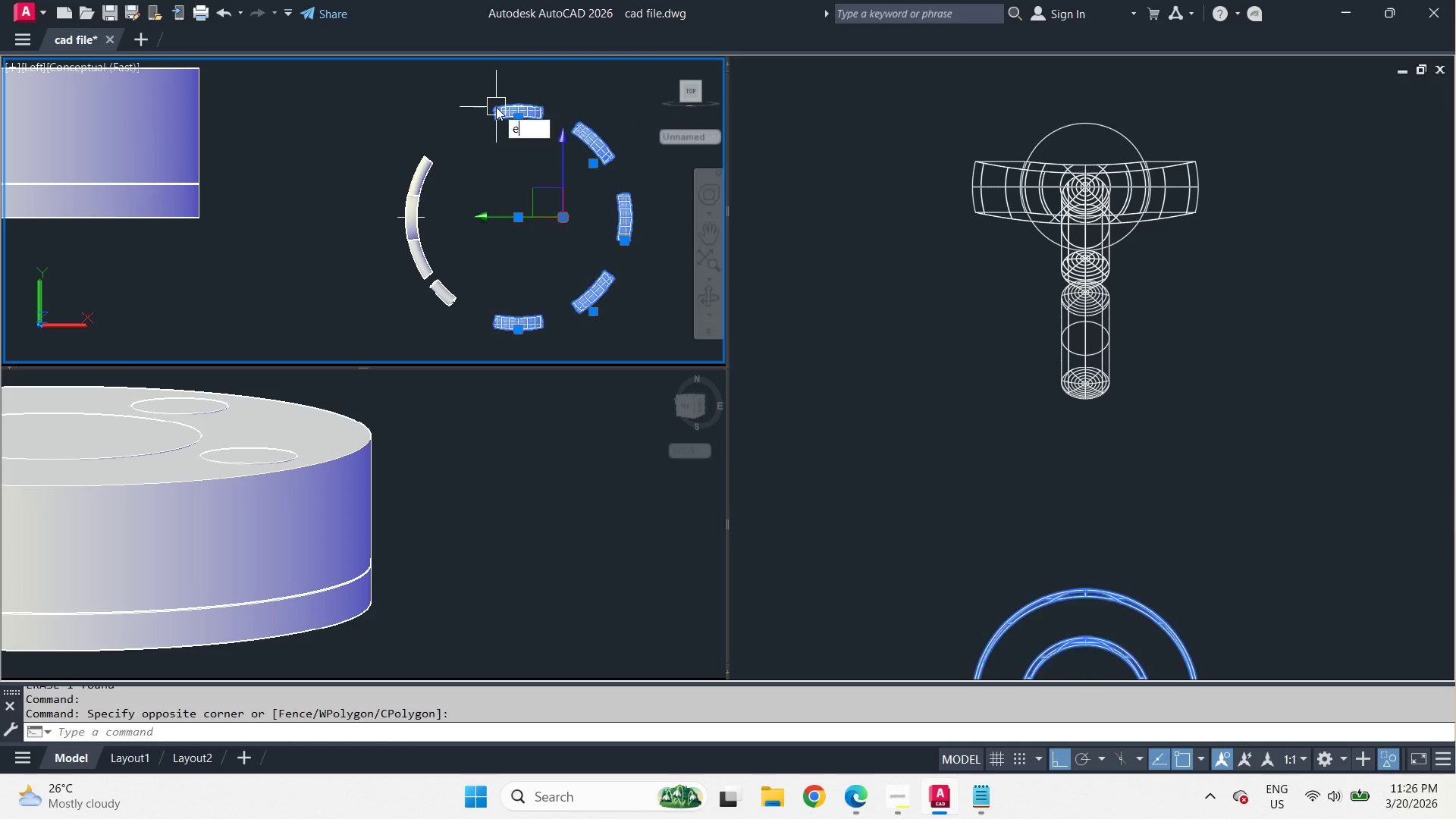 
key(Space)
 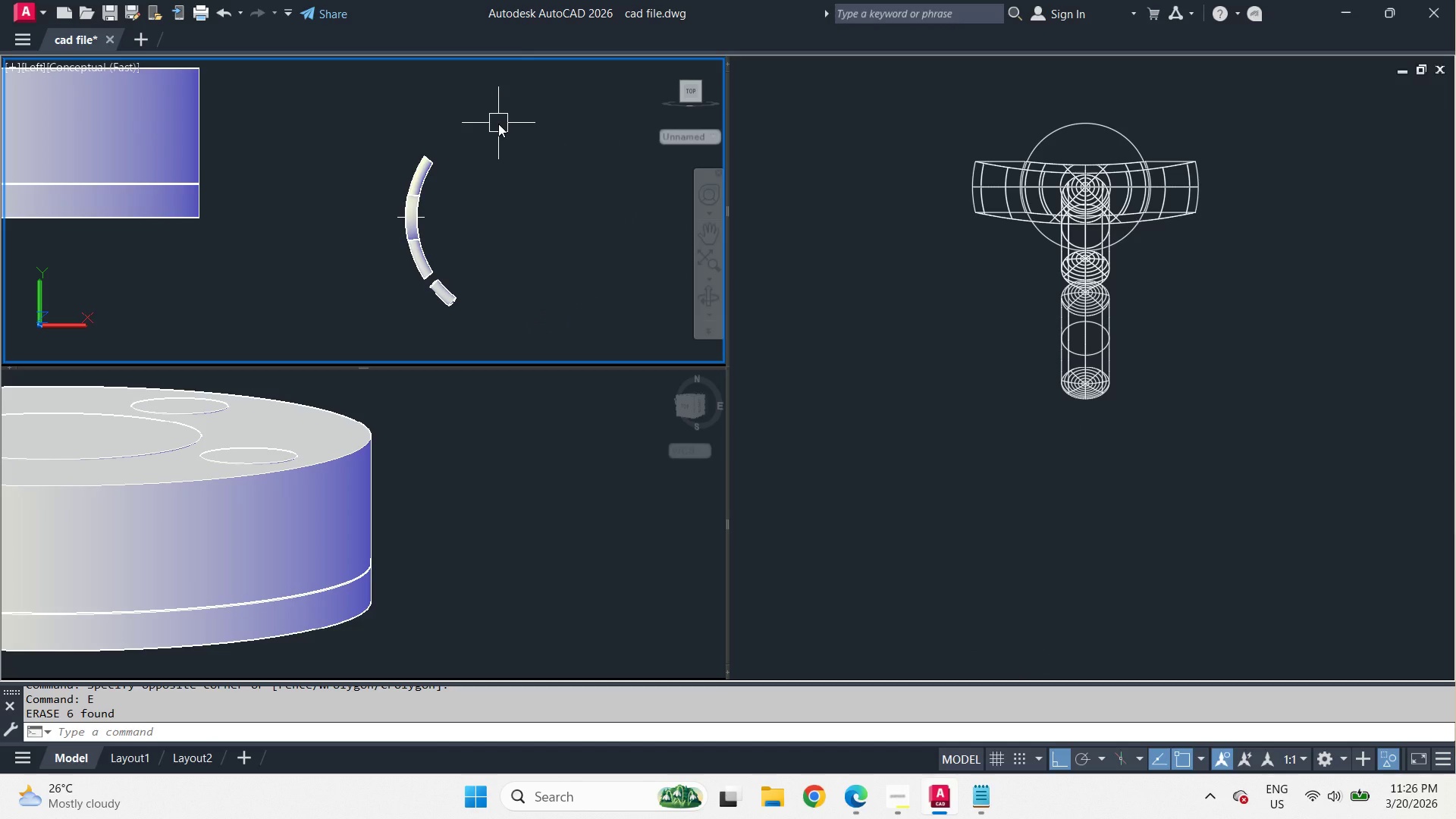 
key(Control+Z)
 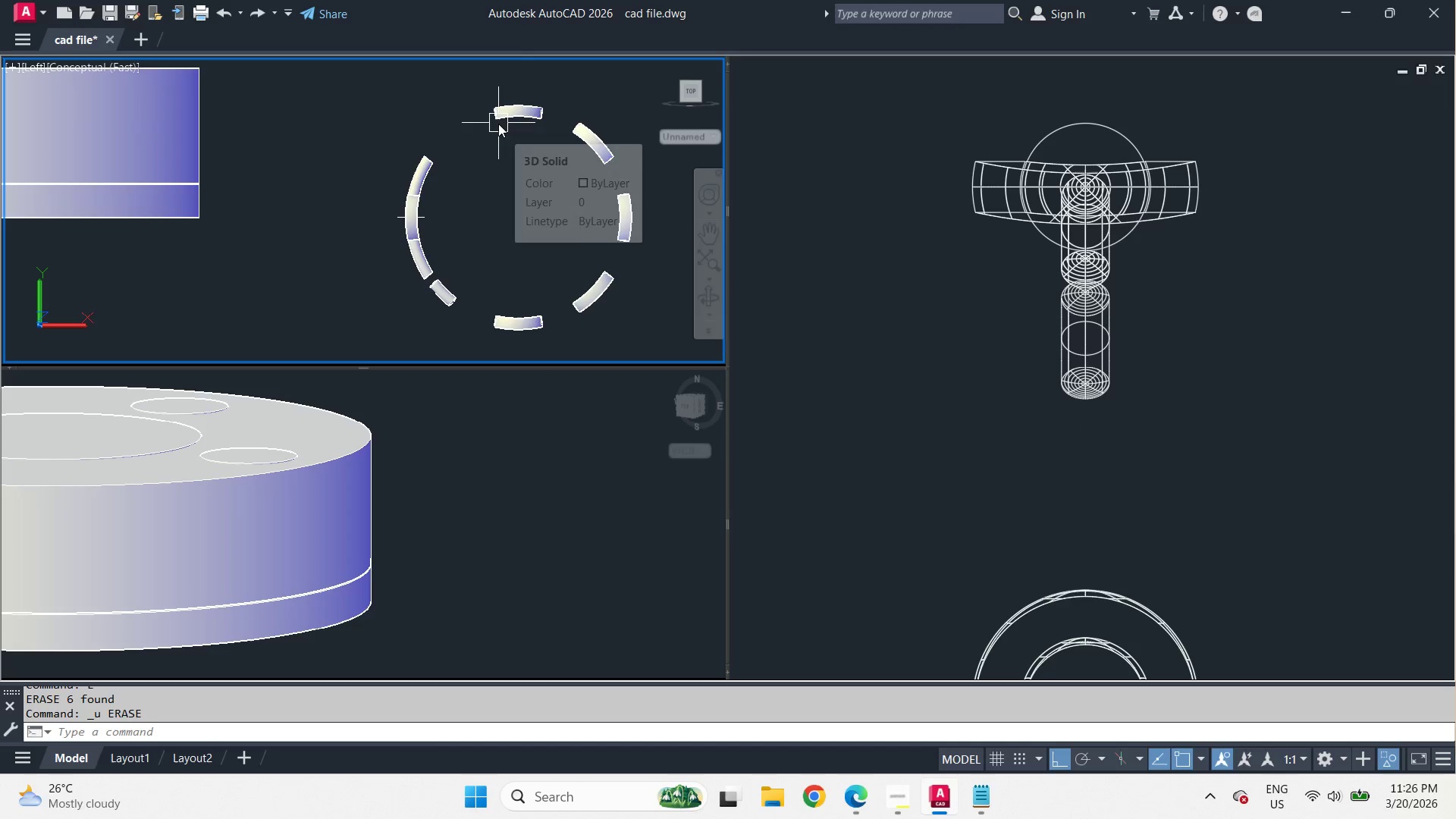 
key(Control+Z)
 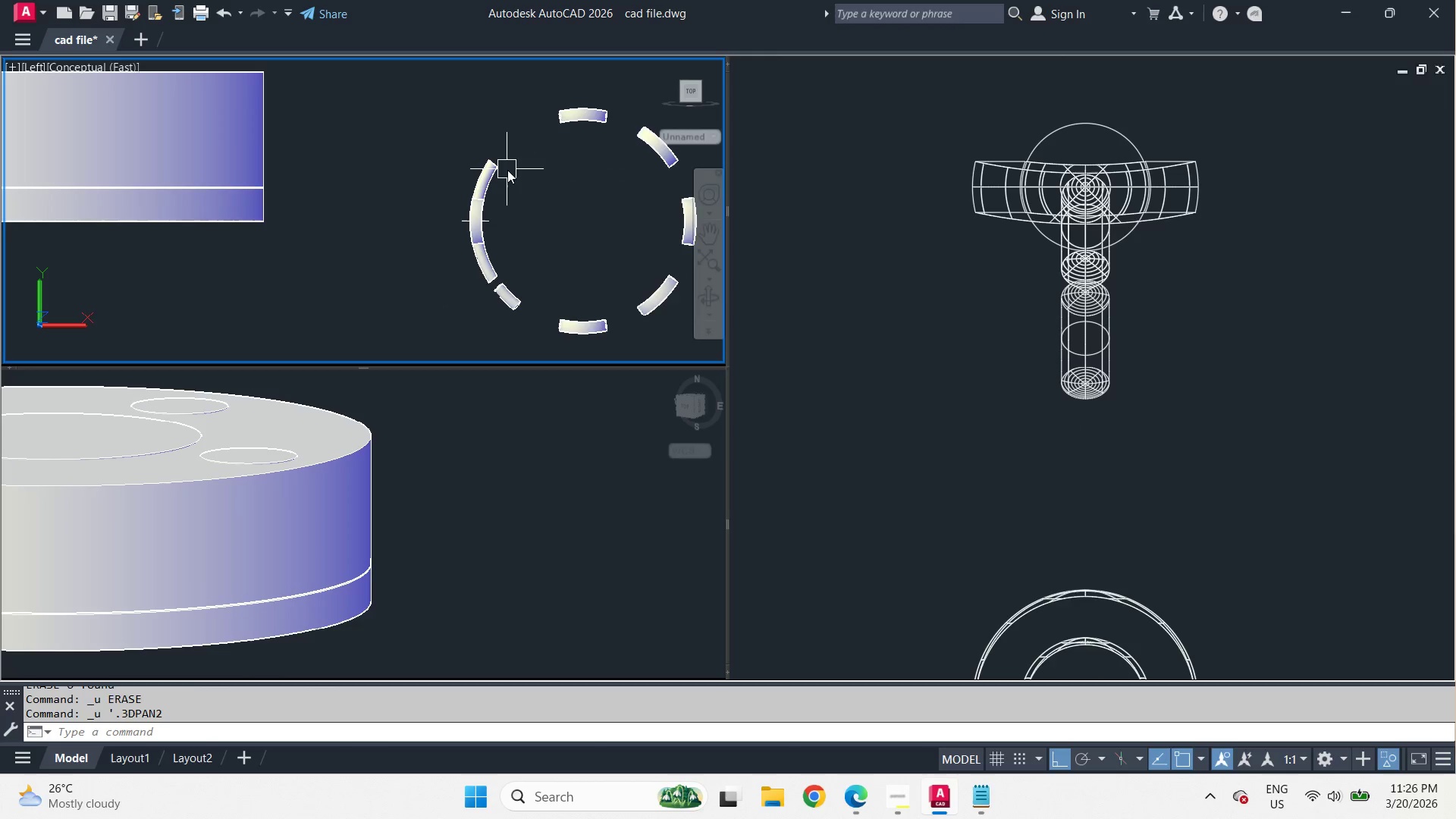 
key(Control+Z)
 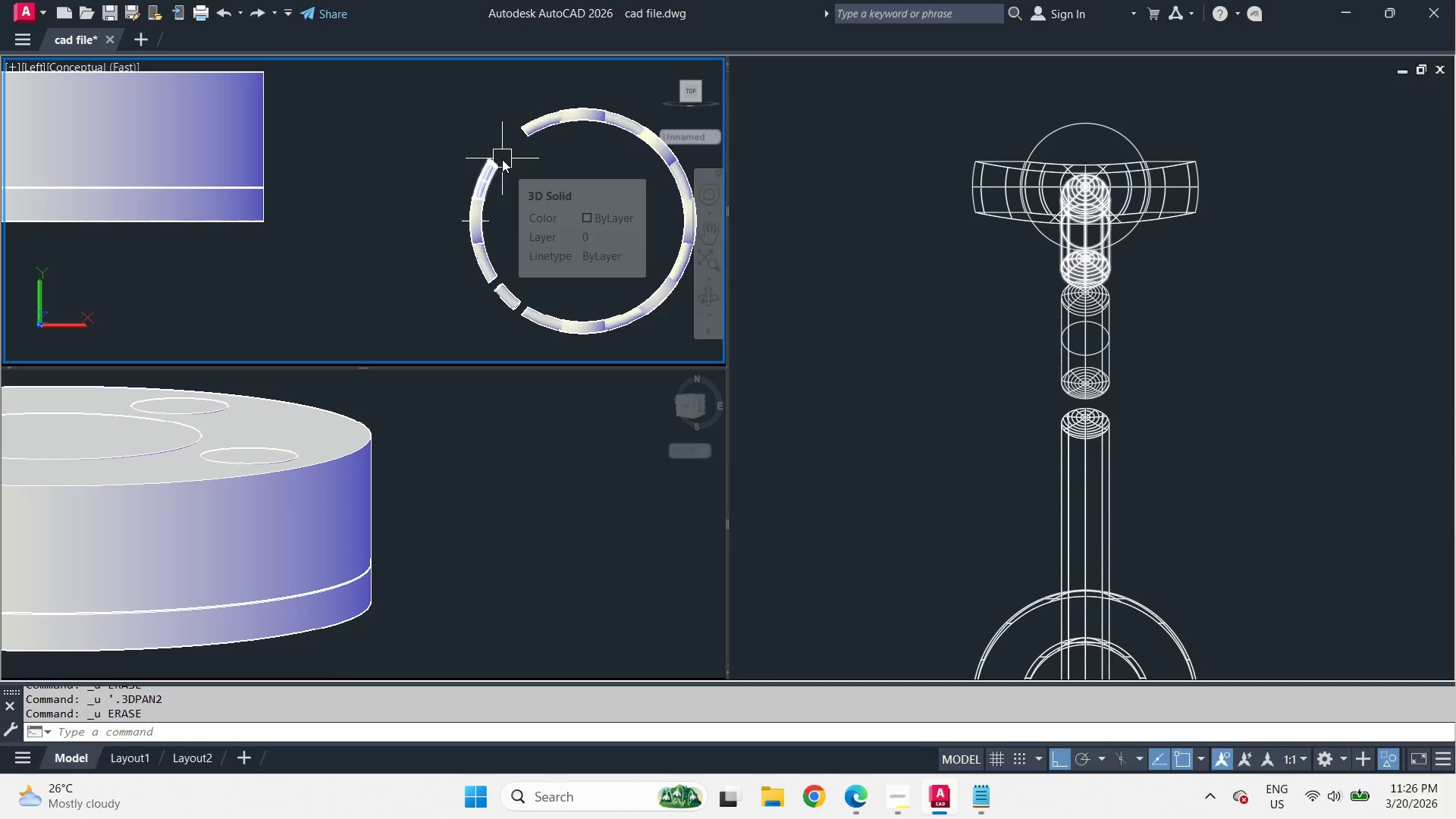 
left_click([929, 442])
 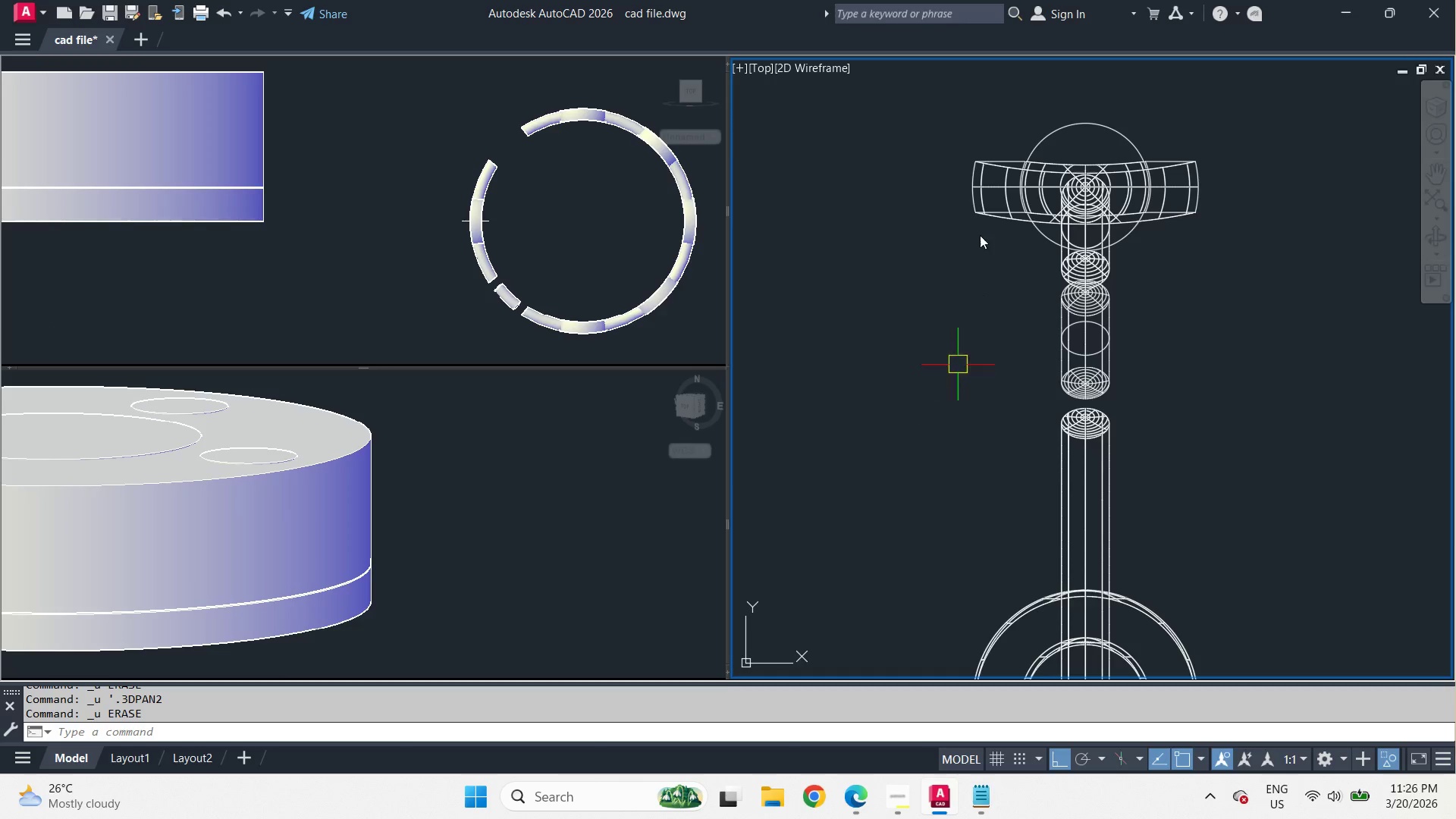 
scroll: coordinate [981, 235], scroll_direction: down, amount: 3.0
 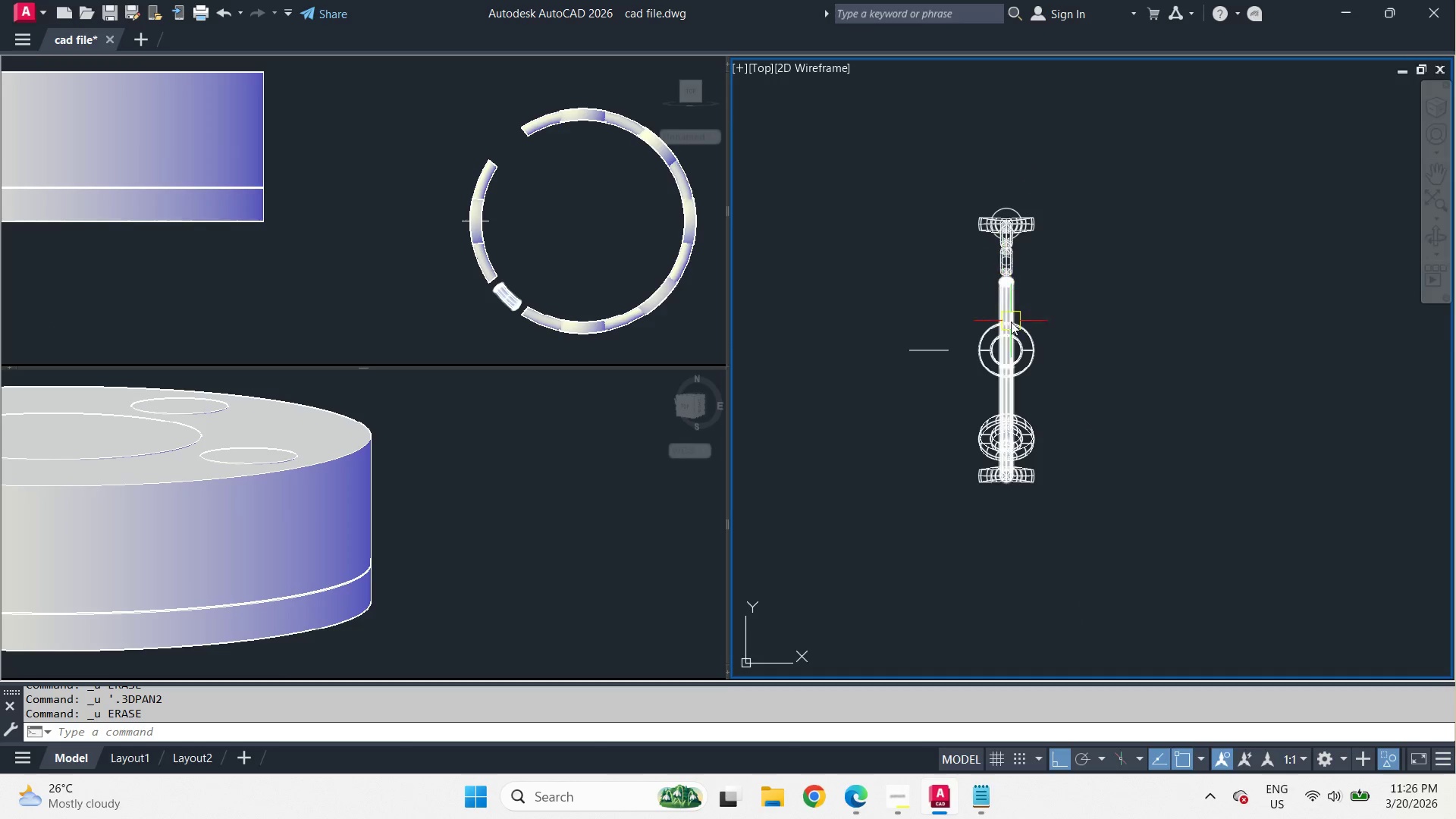 
scroll: coordinate [1015, 342], scroll_direction: up, amount: 1.0
 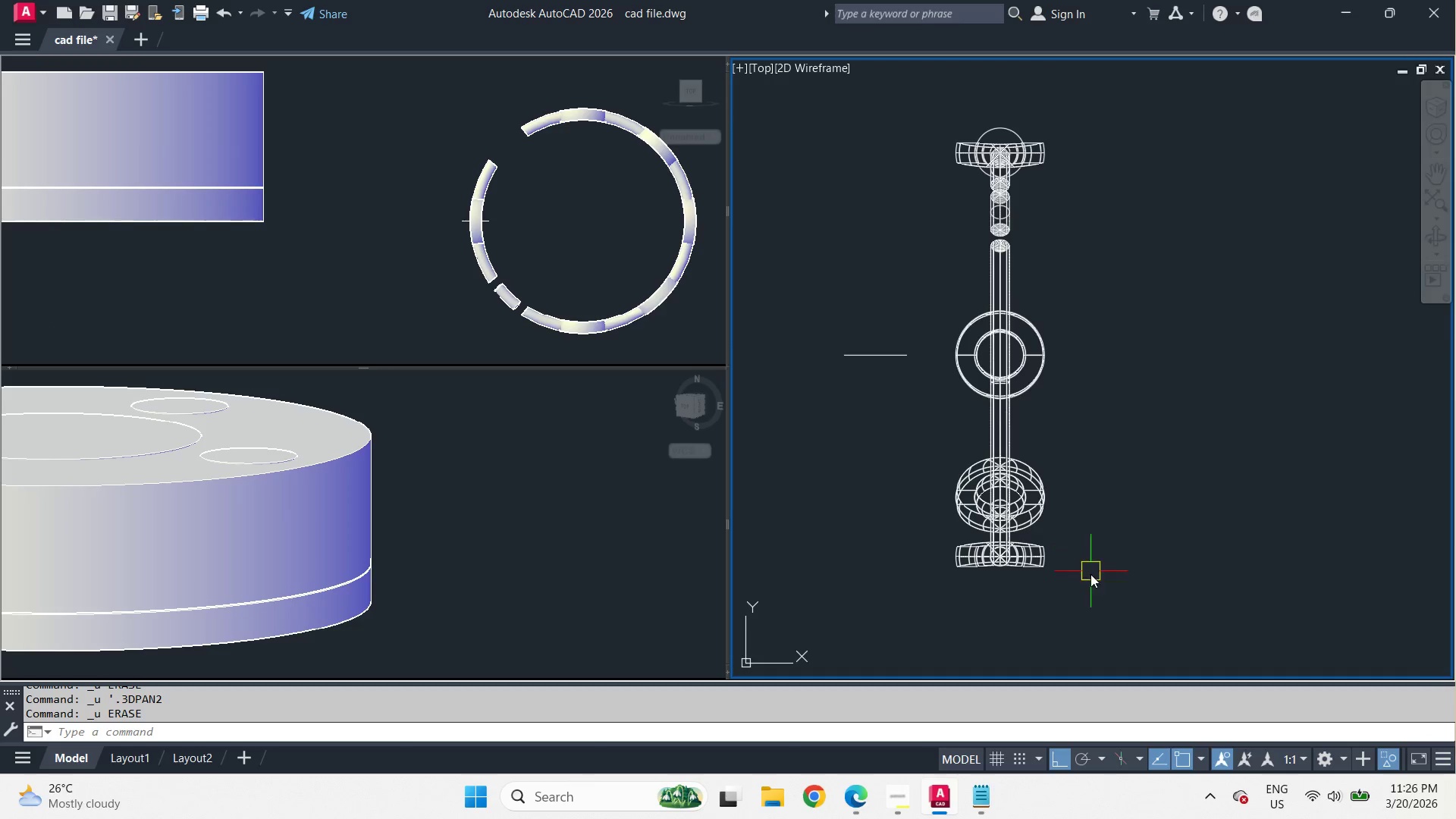 
left_click_drag(start_coordinate=[1092, 591], to_coordinate=[1089, 581])
 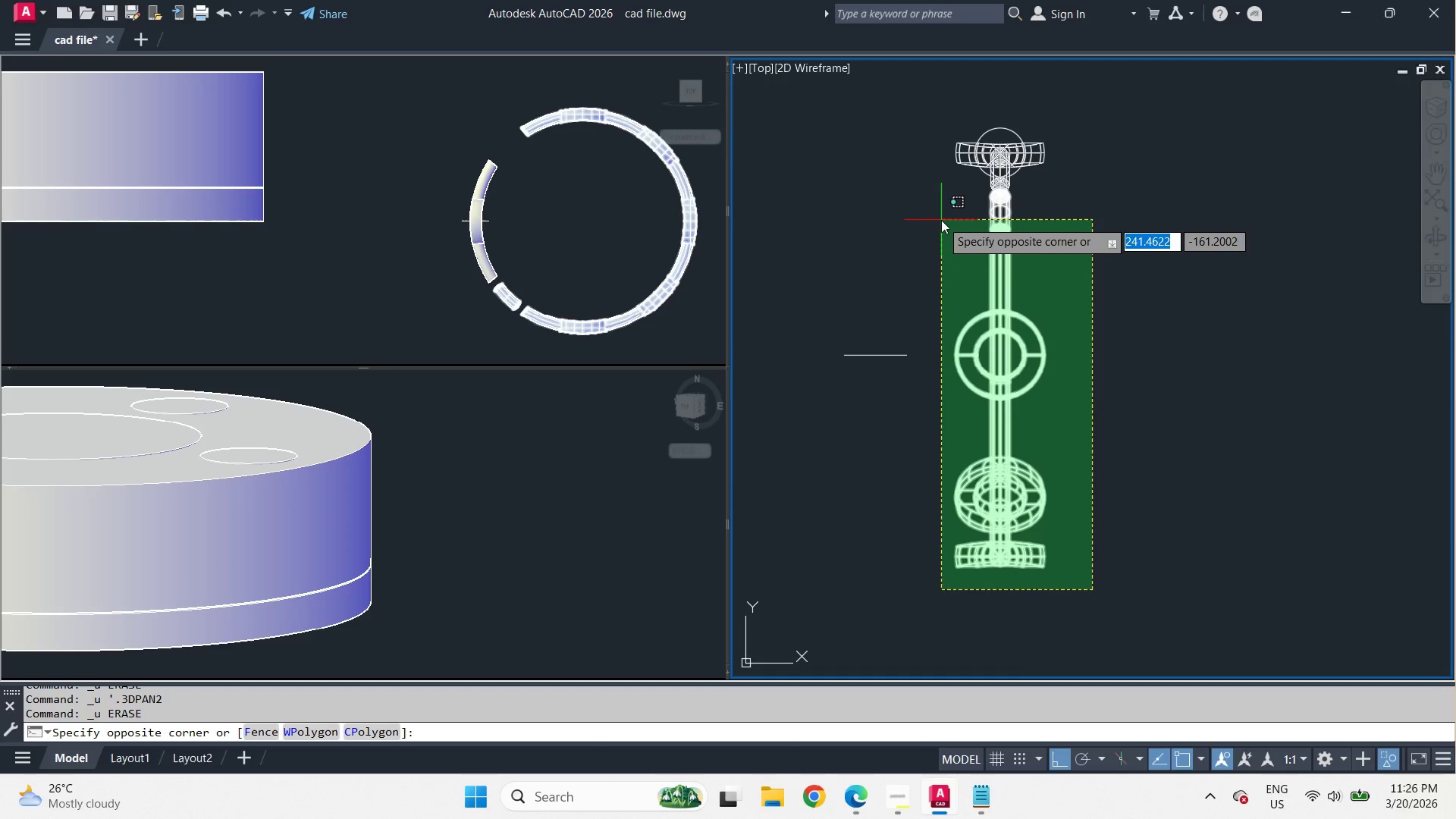 
left_click([941, 220])
 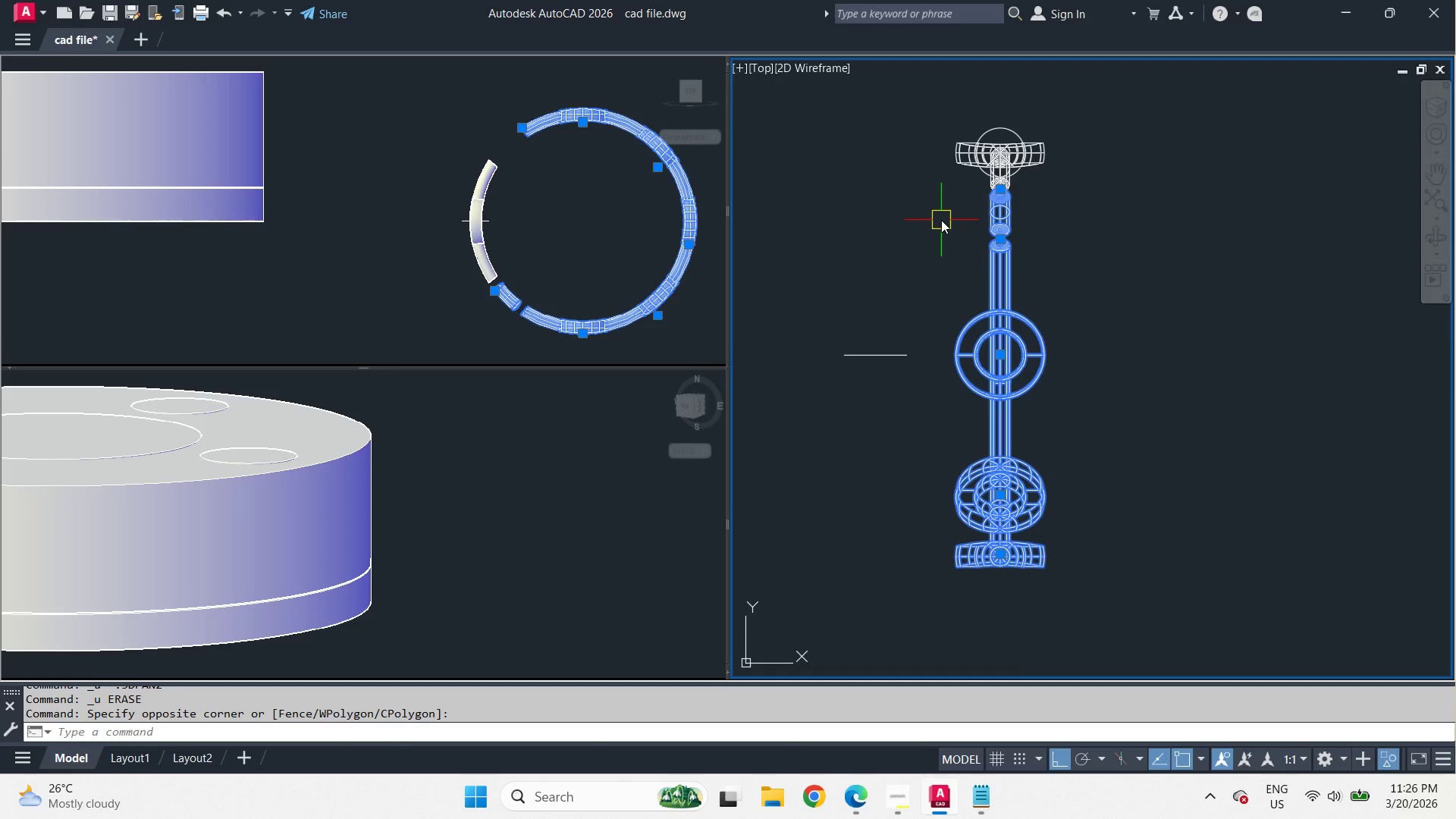 
key(E)
 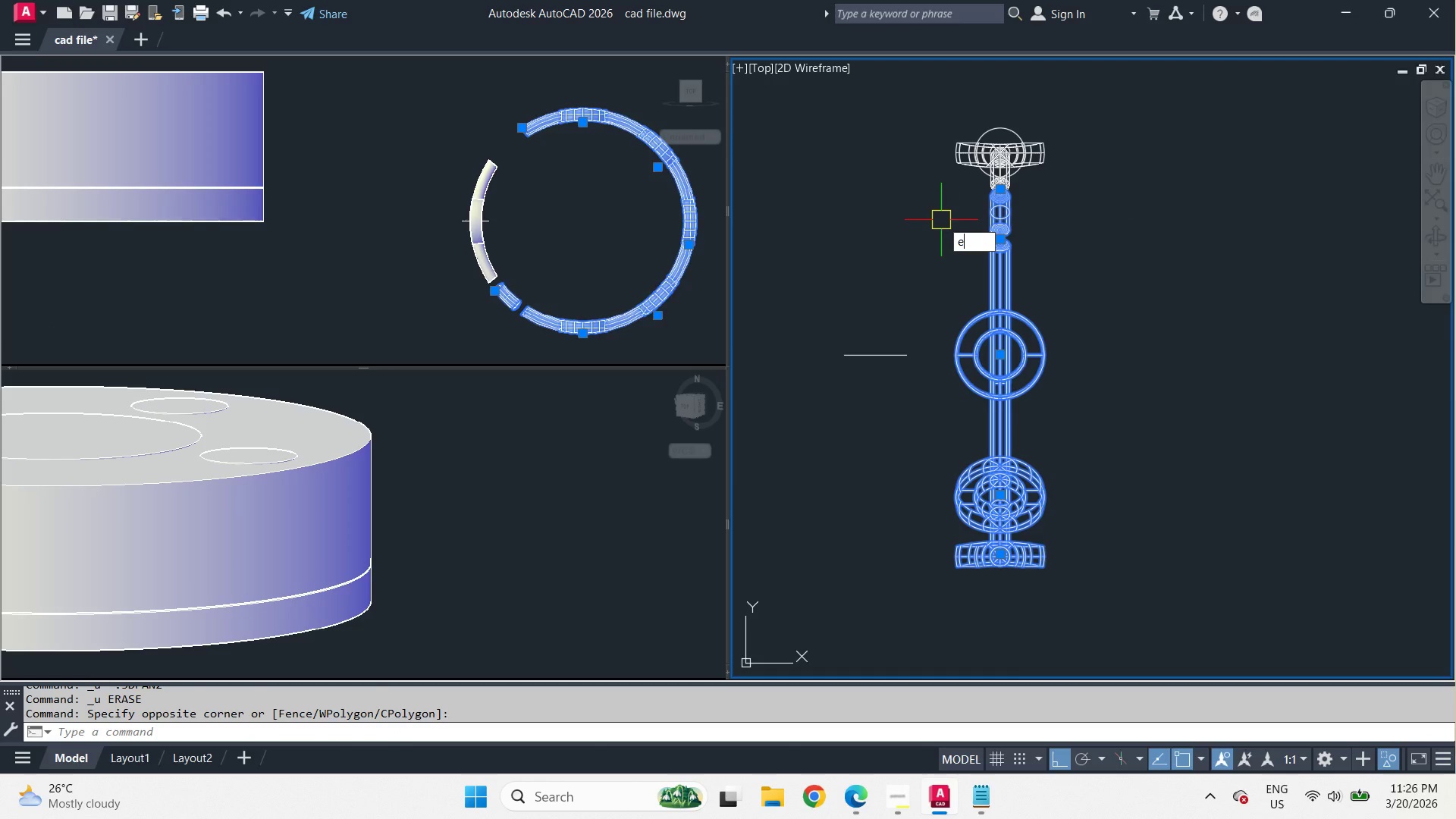 
key(Space)
 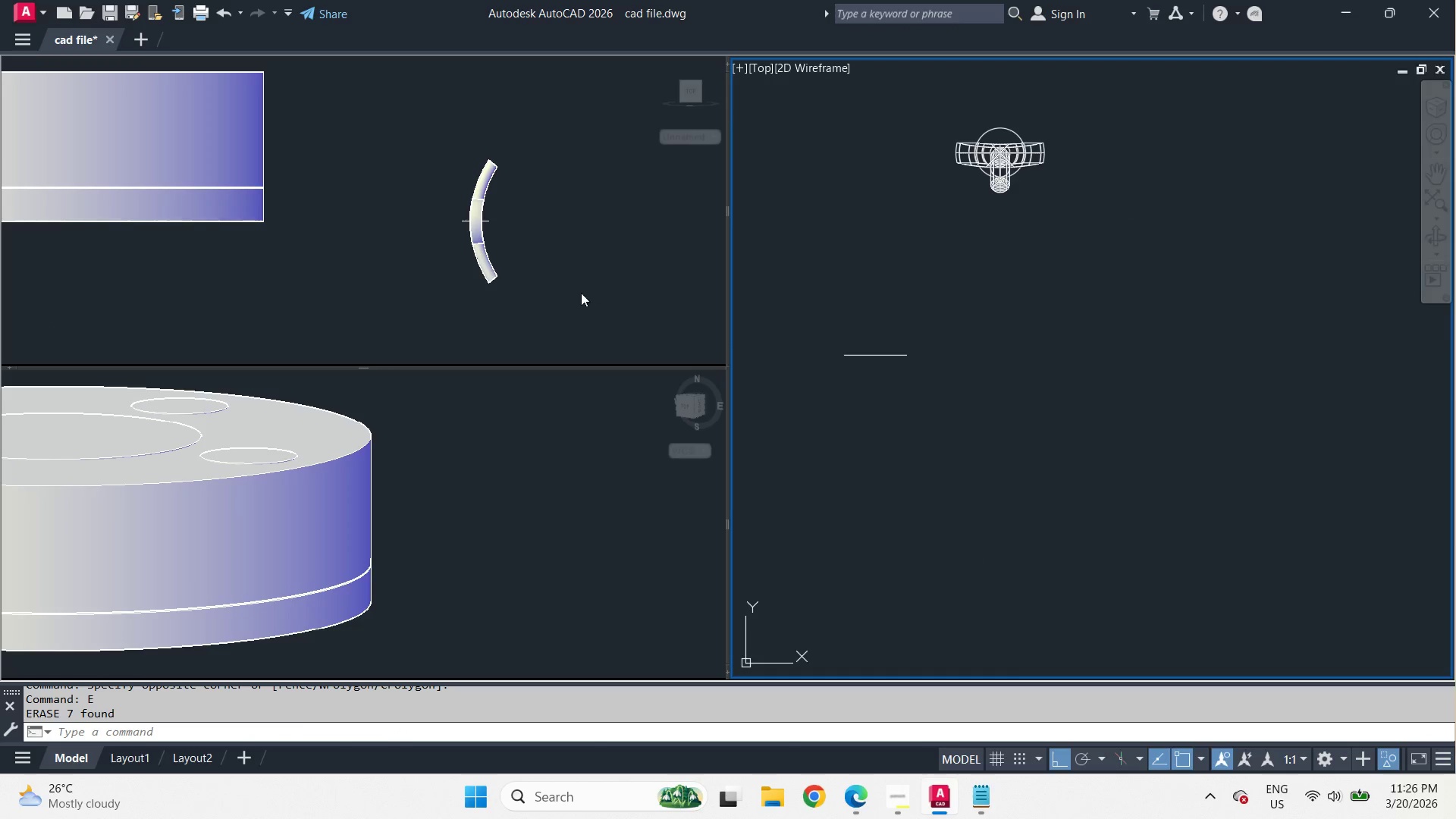 
left_click([579, 293])
 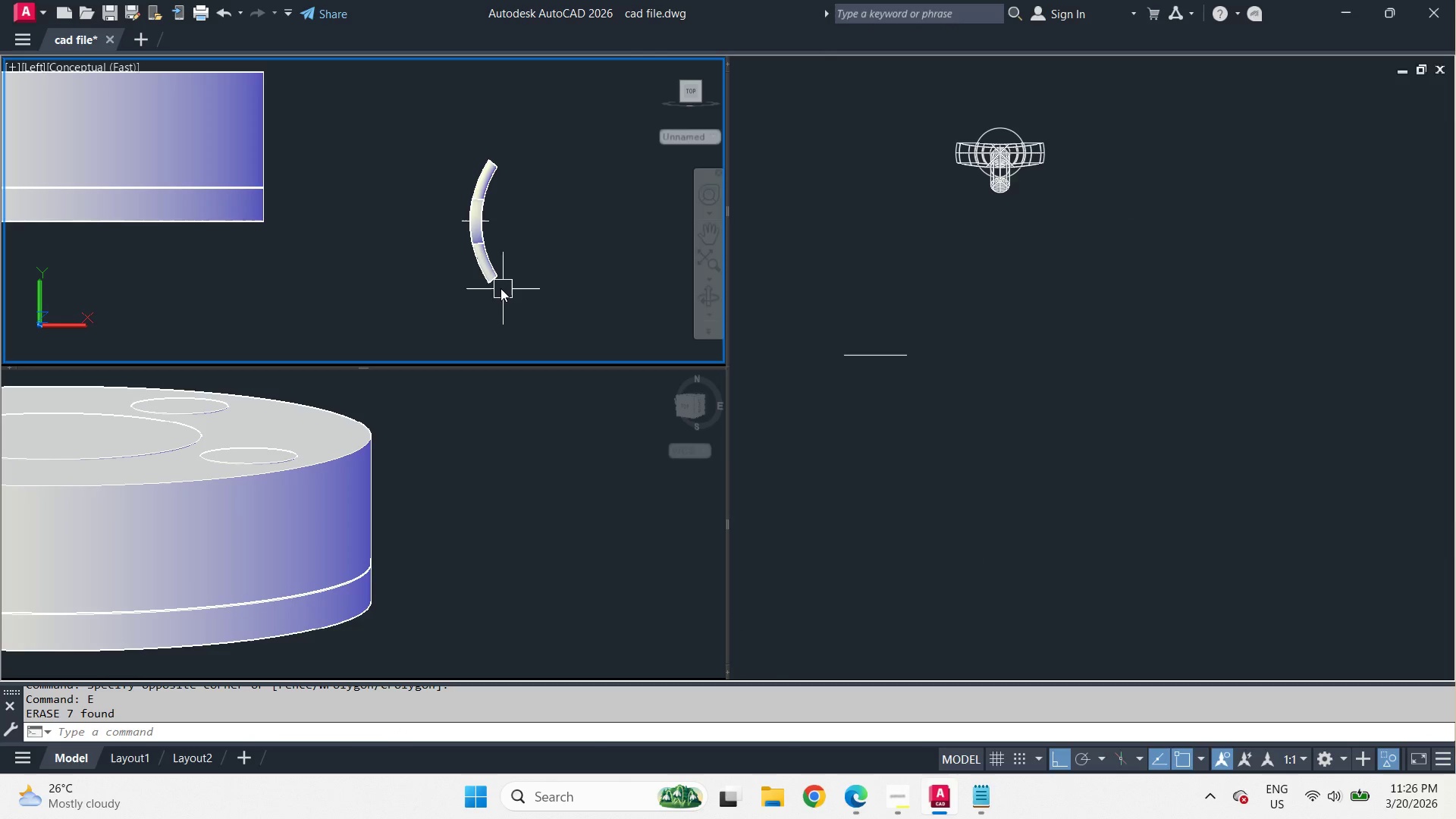 
left_click([491, 282])
 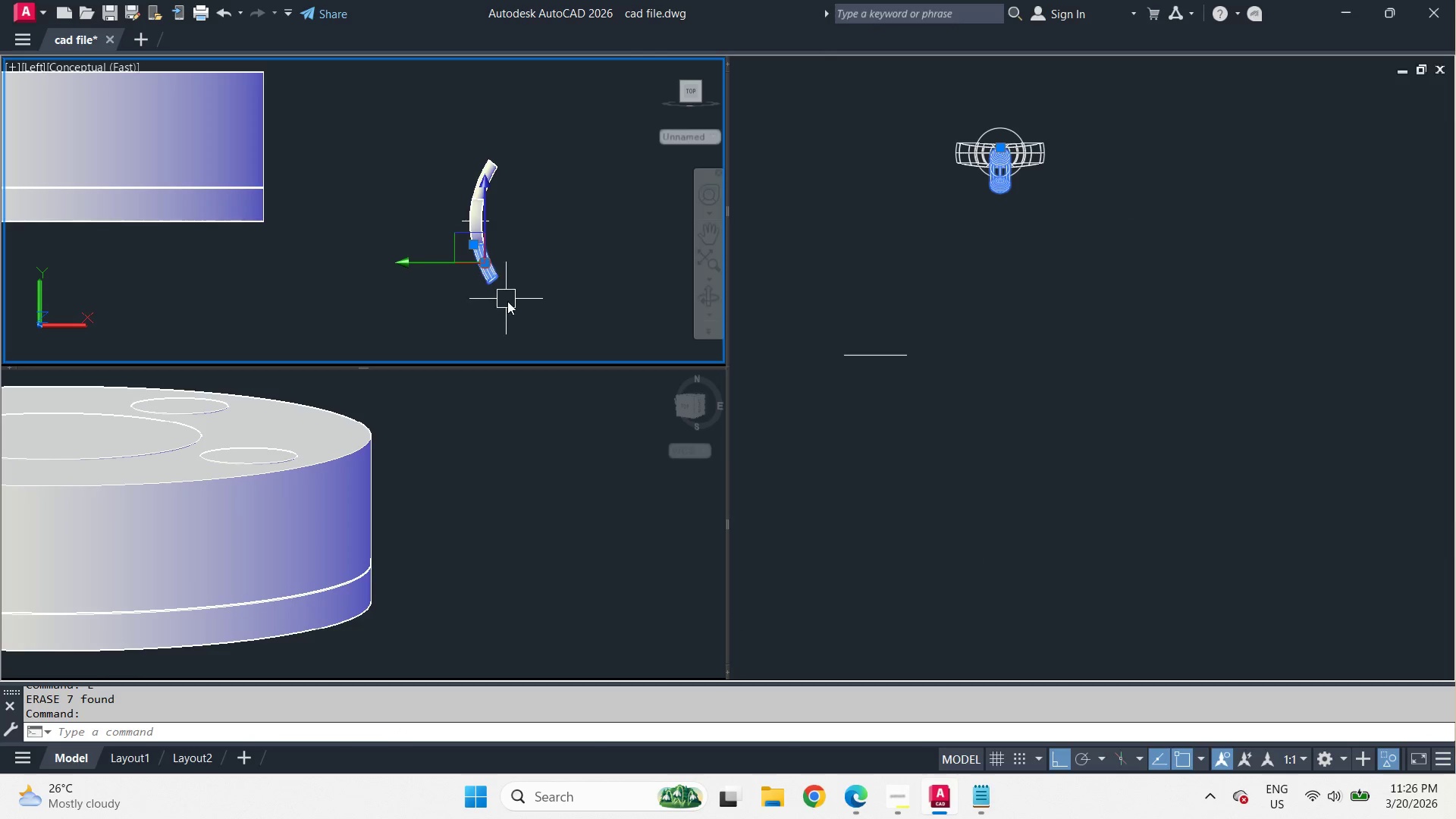 
key(E)
 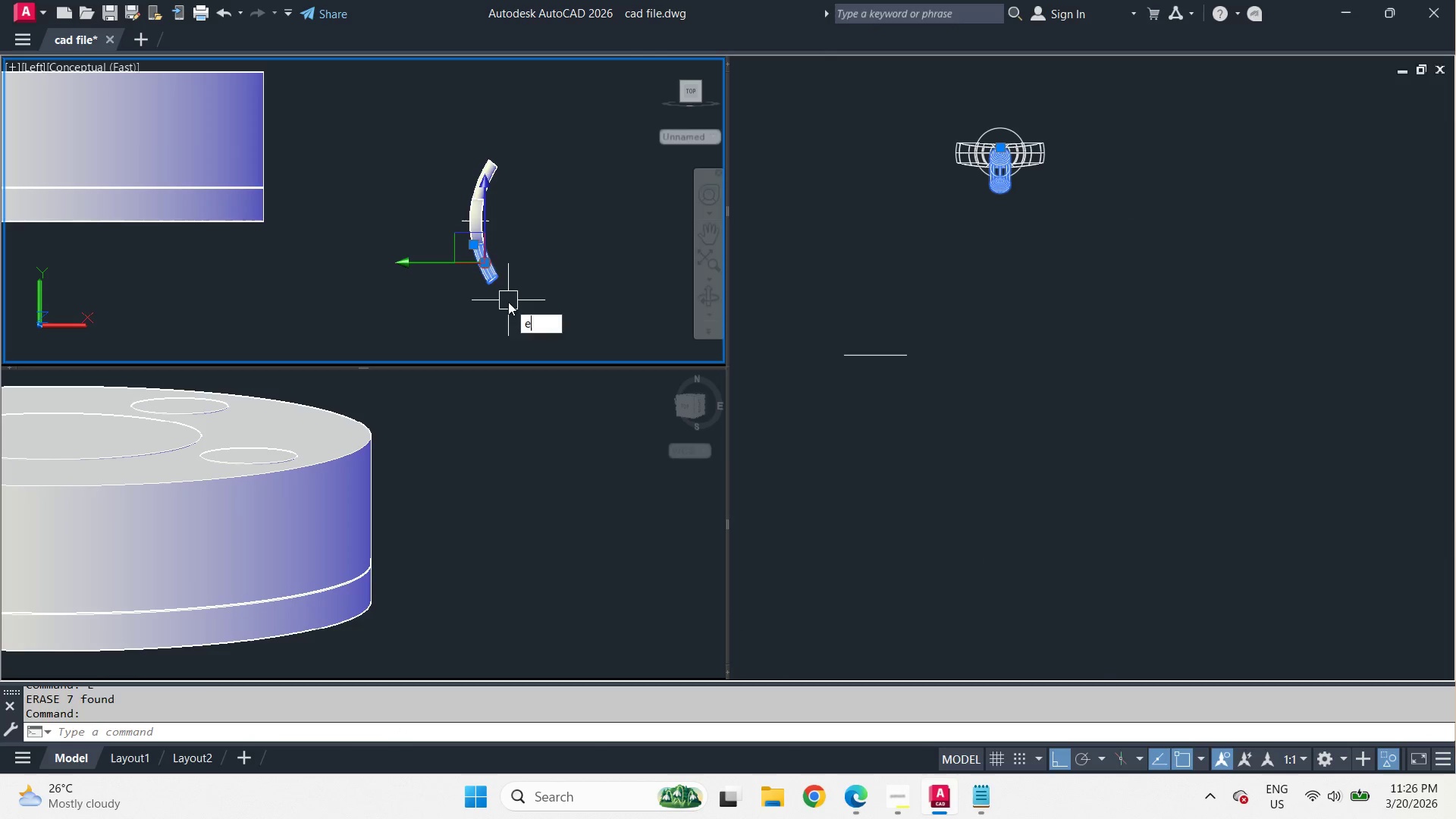 
key(Space)
 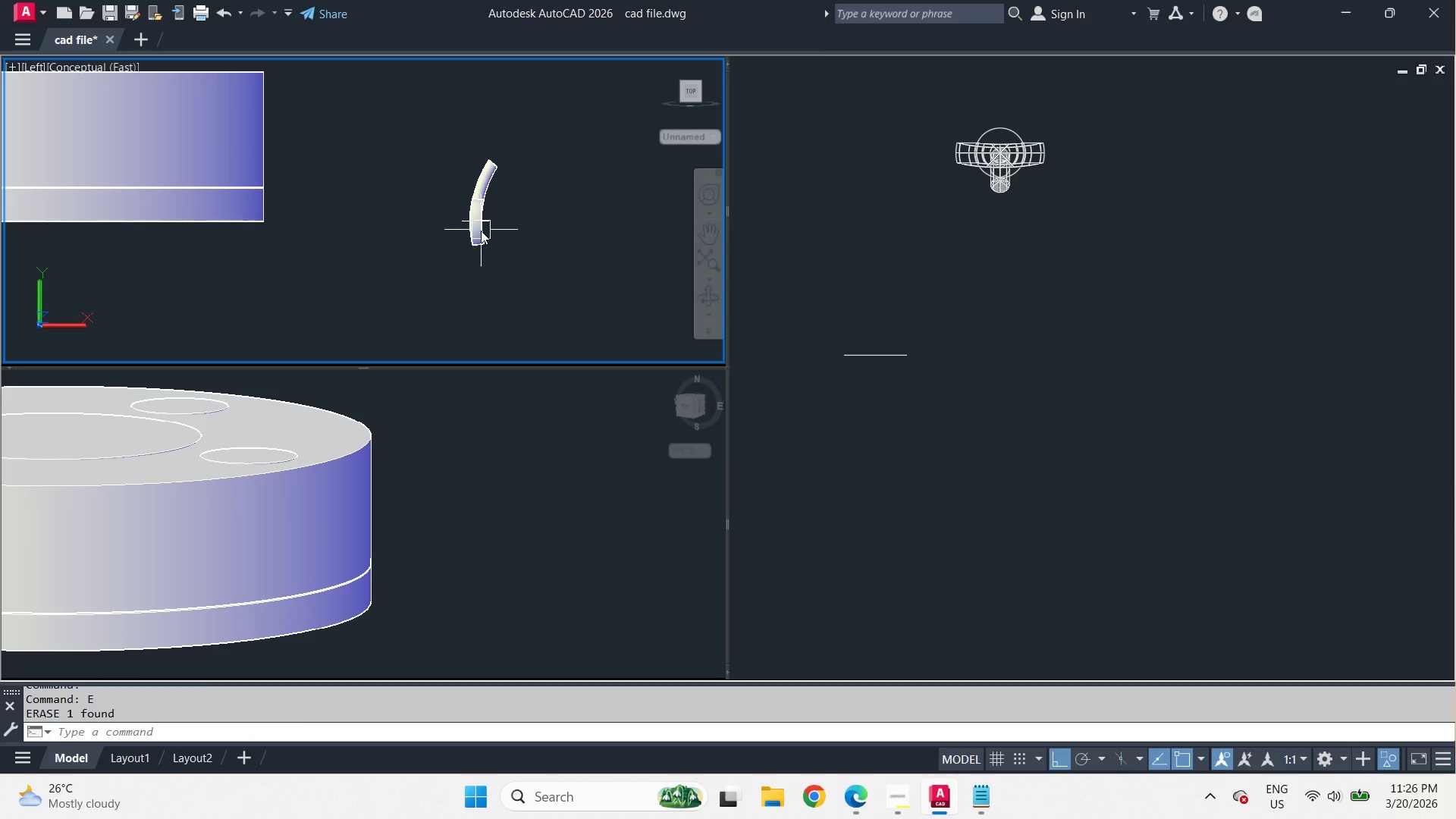 
scroll: coordinate [478, 196], scroll_direction: up, amount: 2.0
 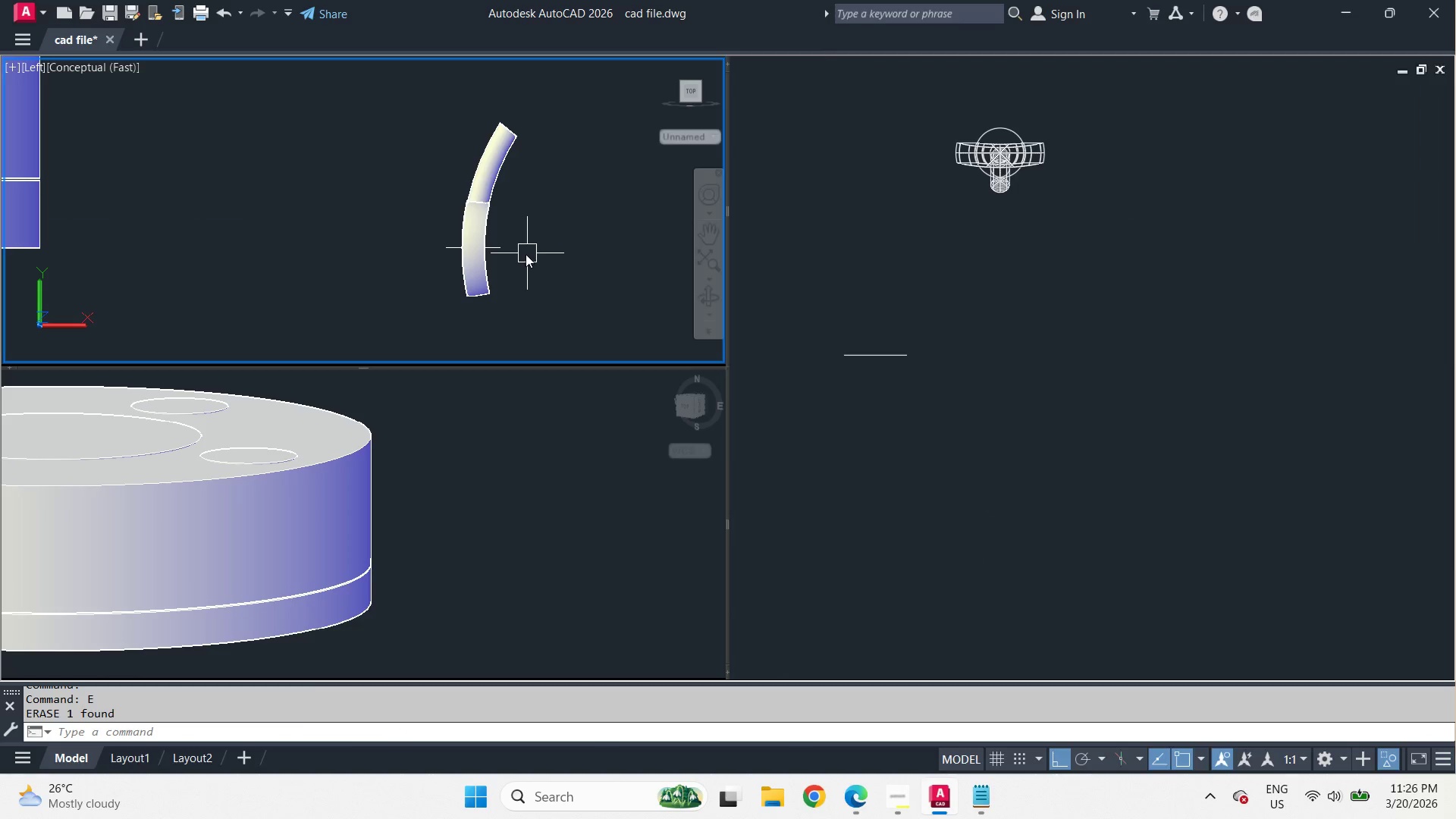 
mouse_move([519, 268])
 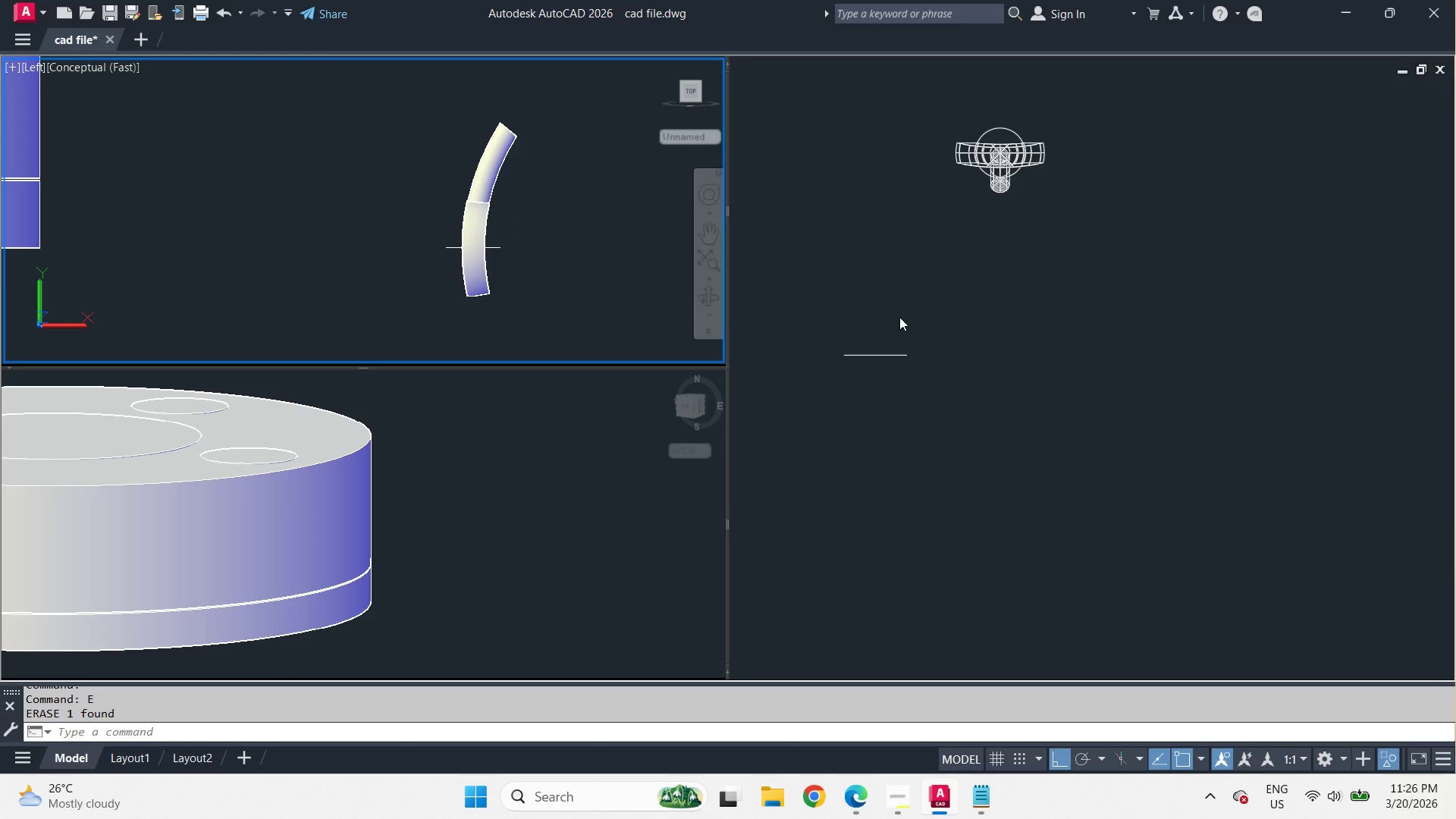 
wait(6.13)
 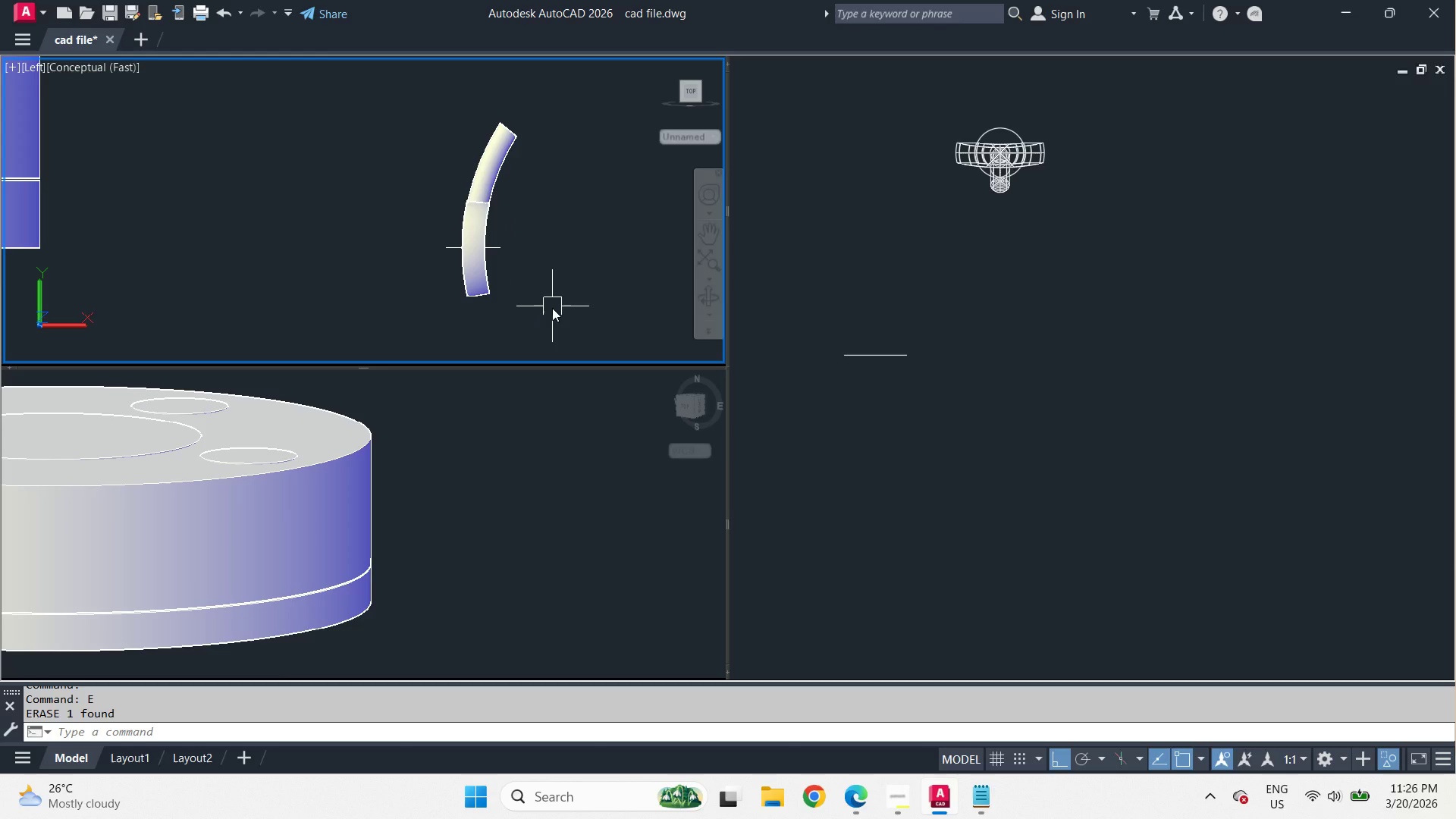 
left_click([905, 317])
 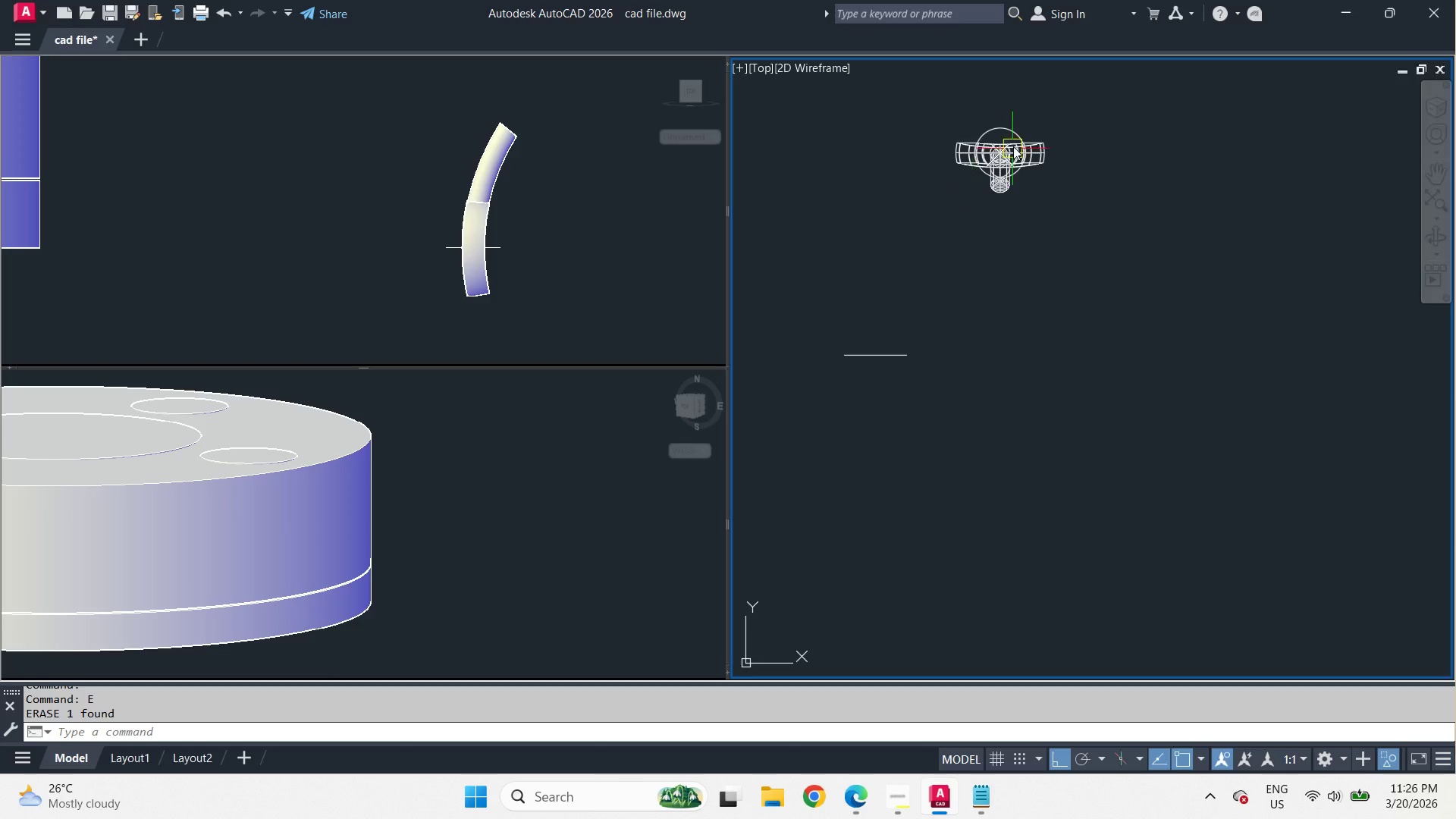 
scroll: coordinate [1009, 127], scroll_direction: up, amount: 3.0
 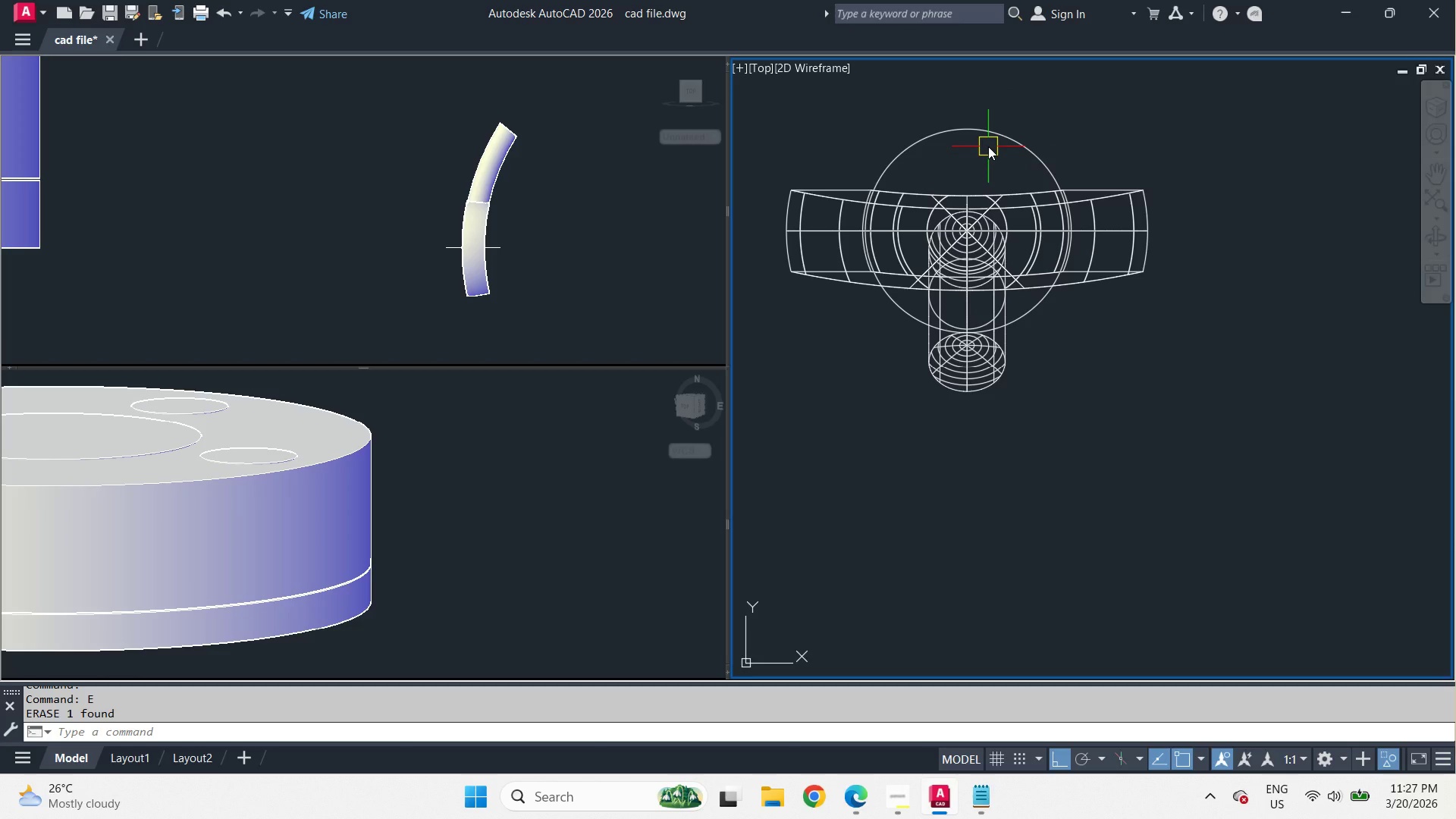 
key(S)
 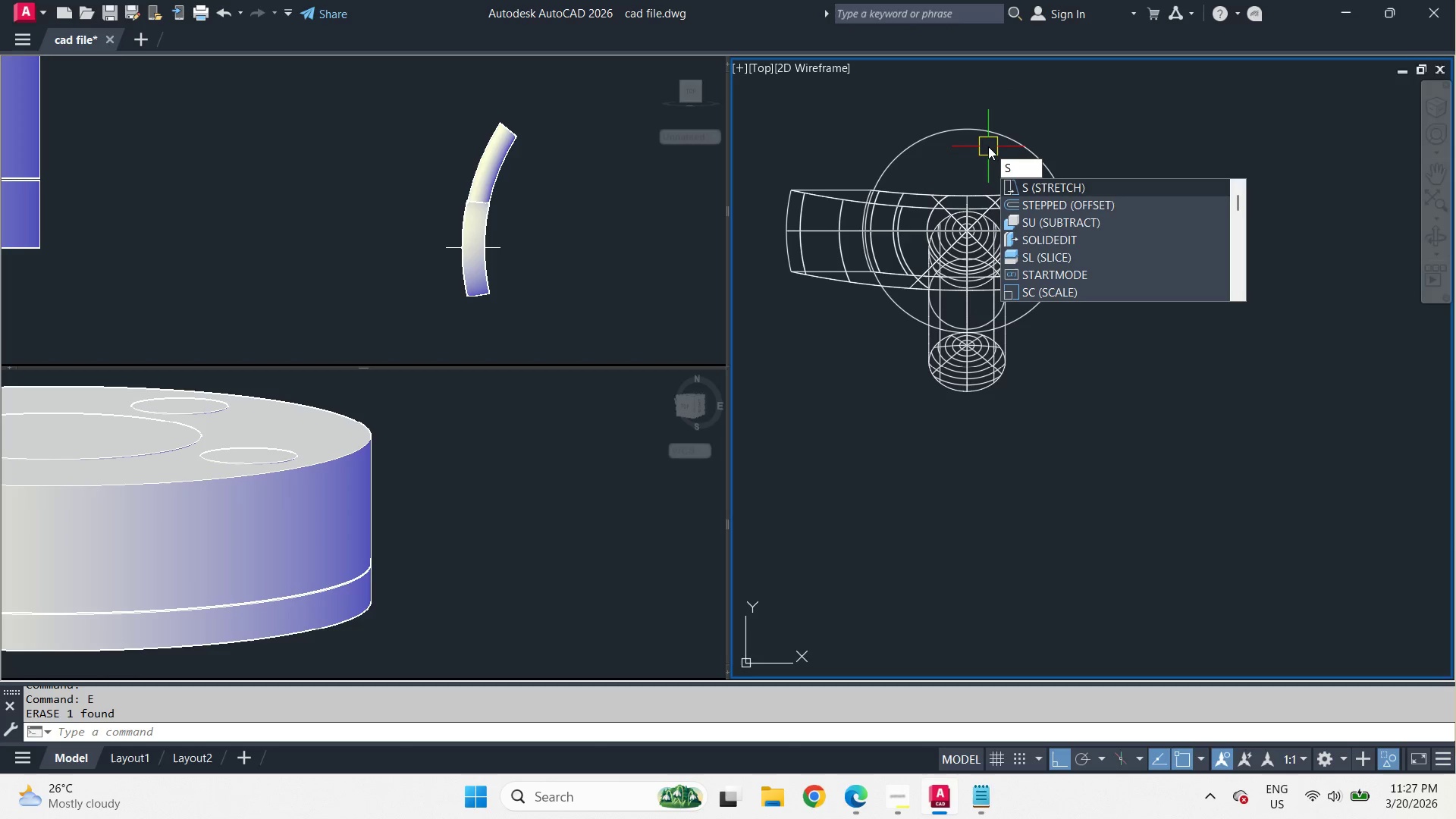 
key(Escape)
 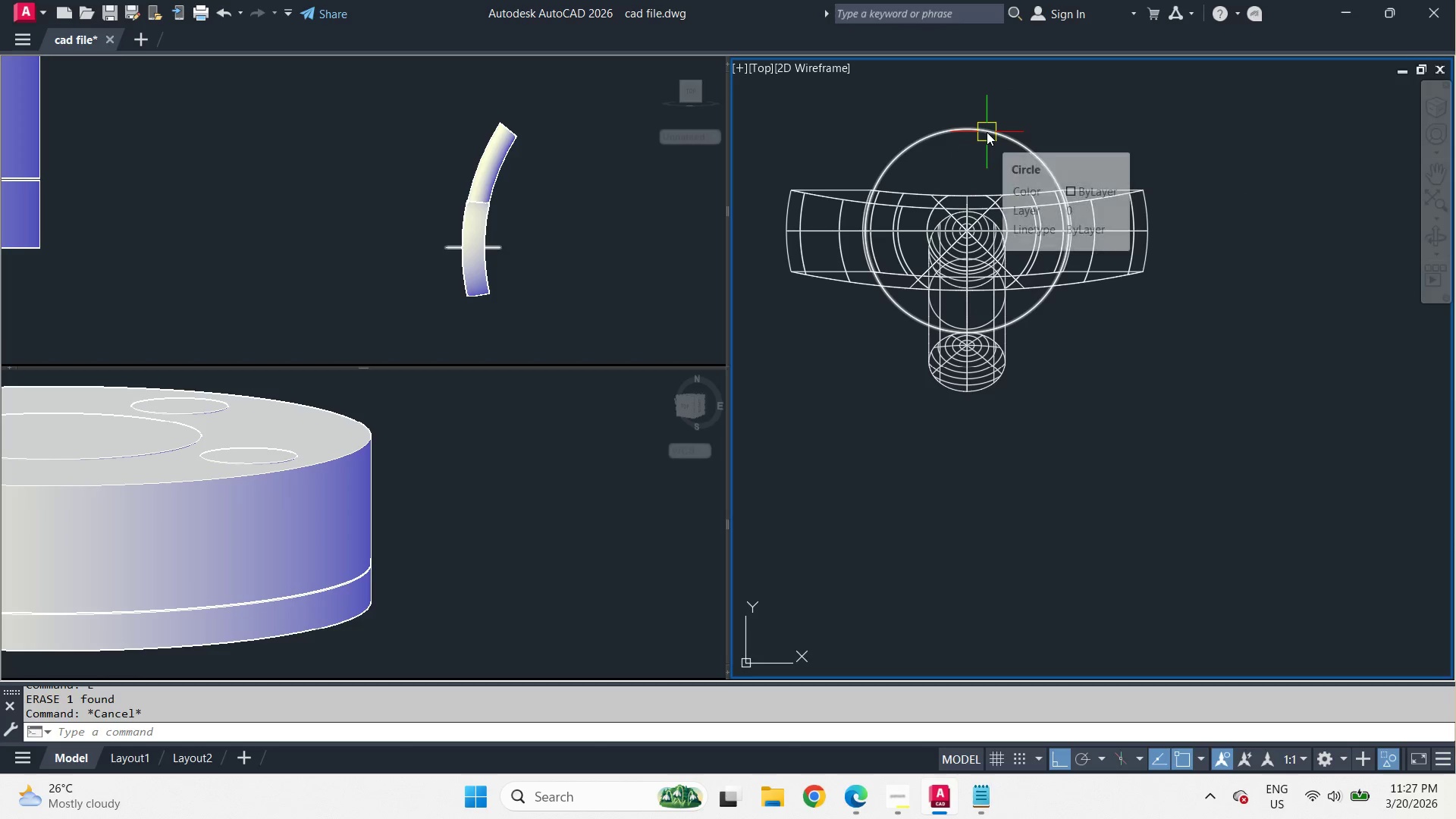 
left_click([987, 132])
 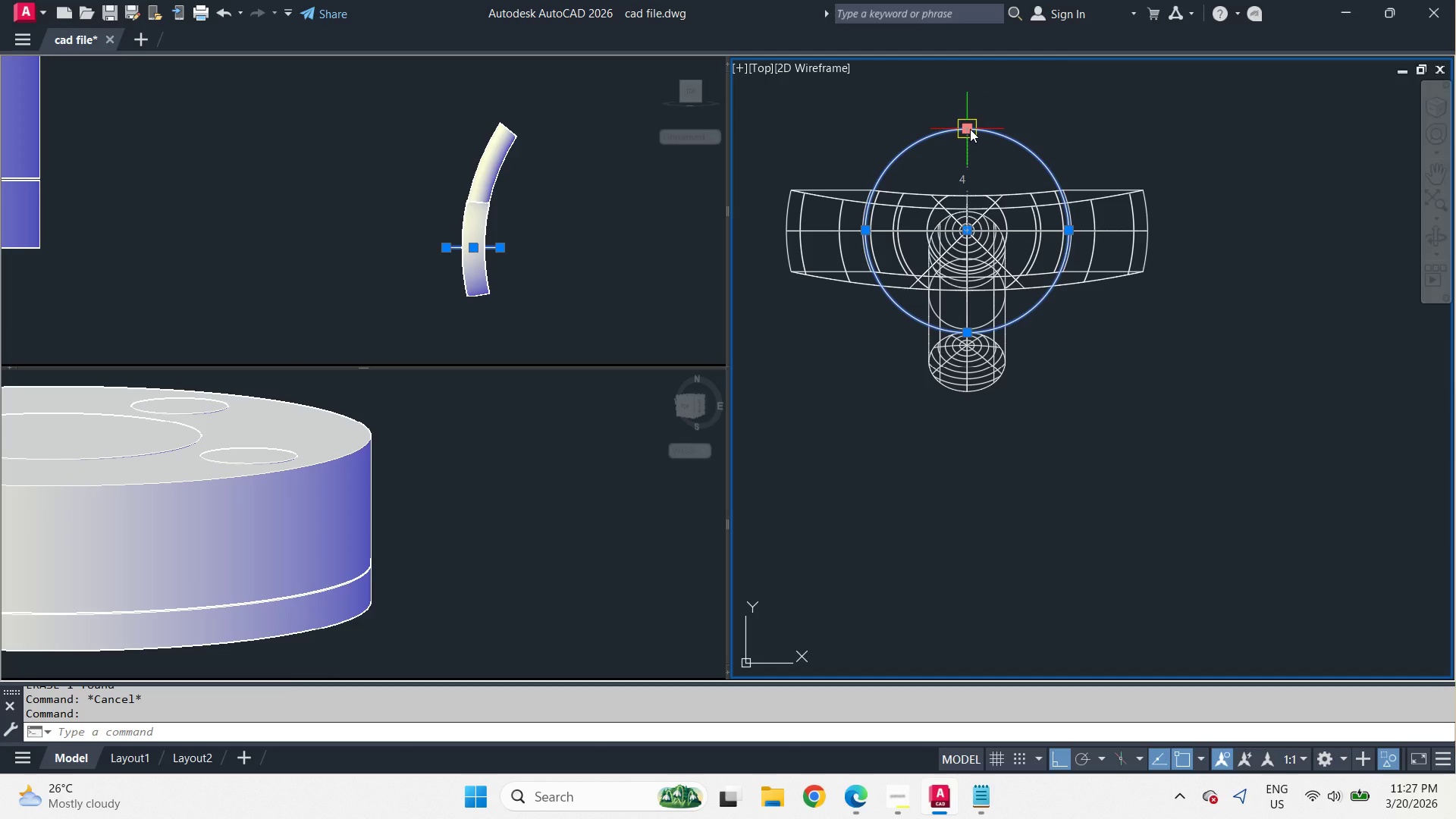 
key(Escape)
 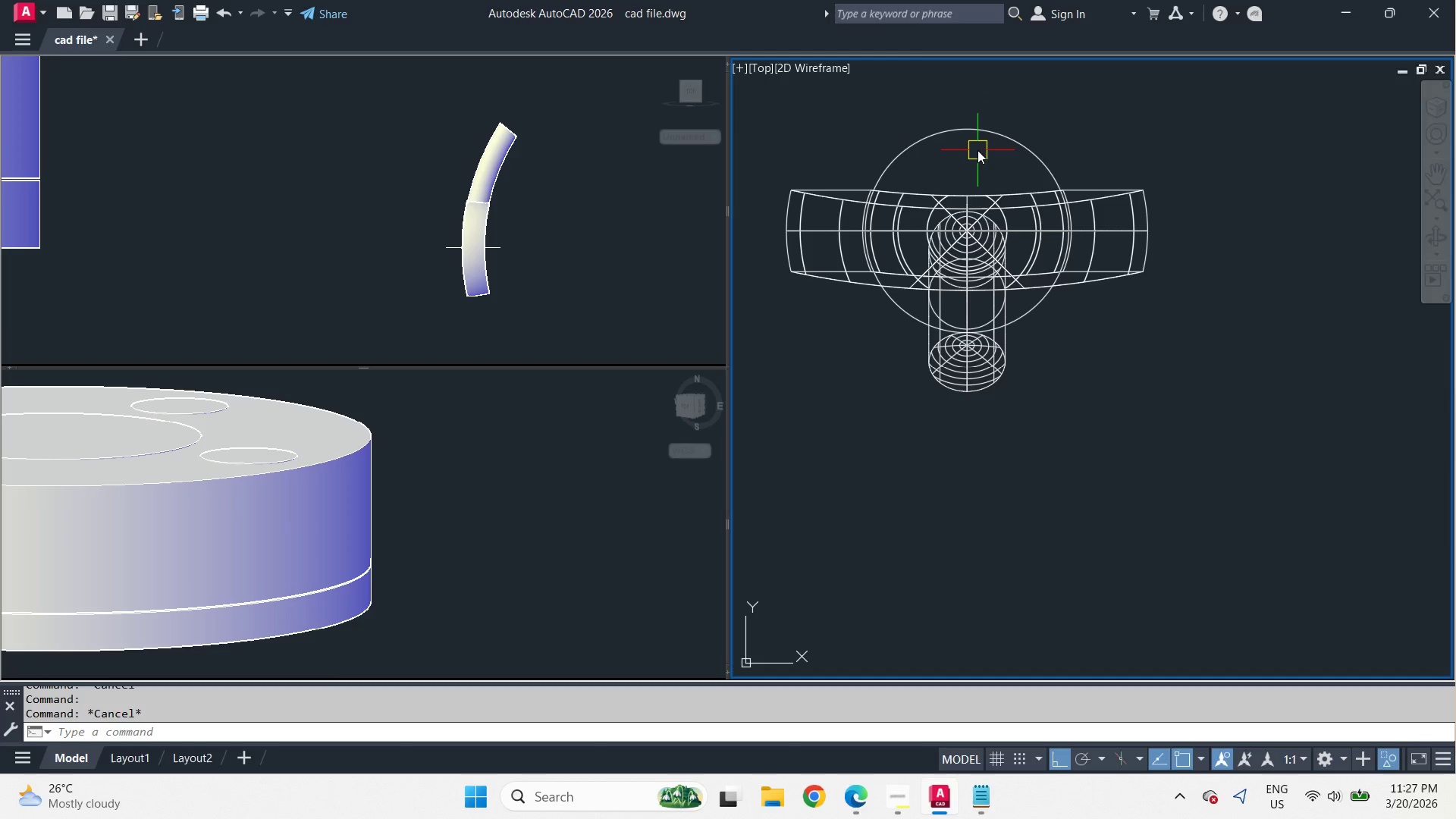 
key(Escape)
 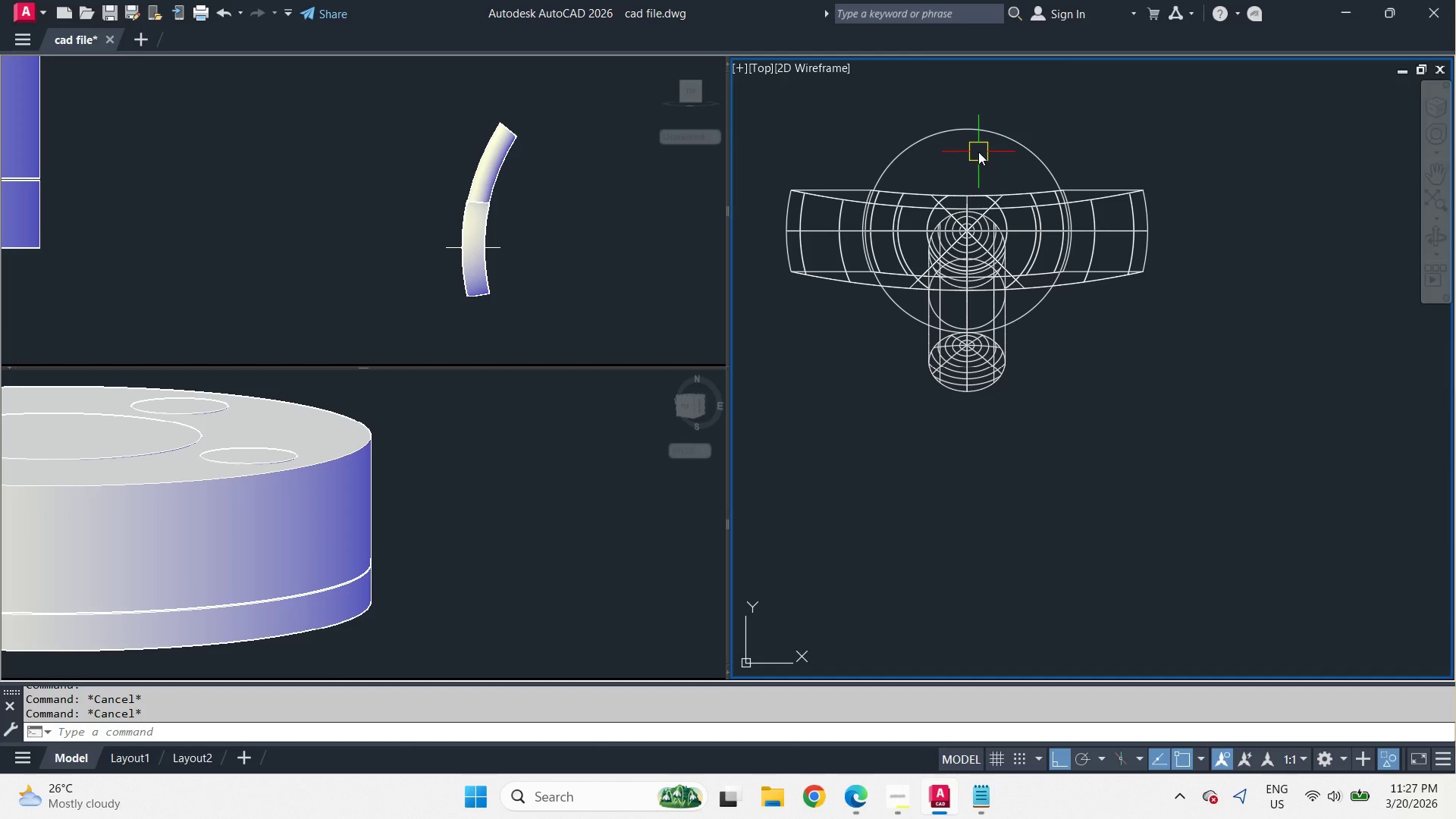 
type(sph )
 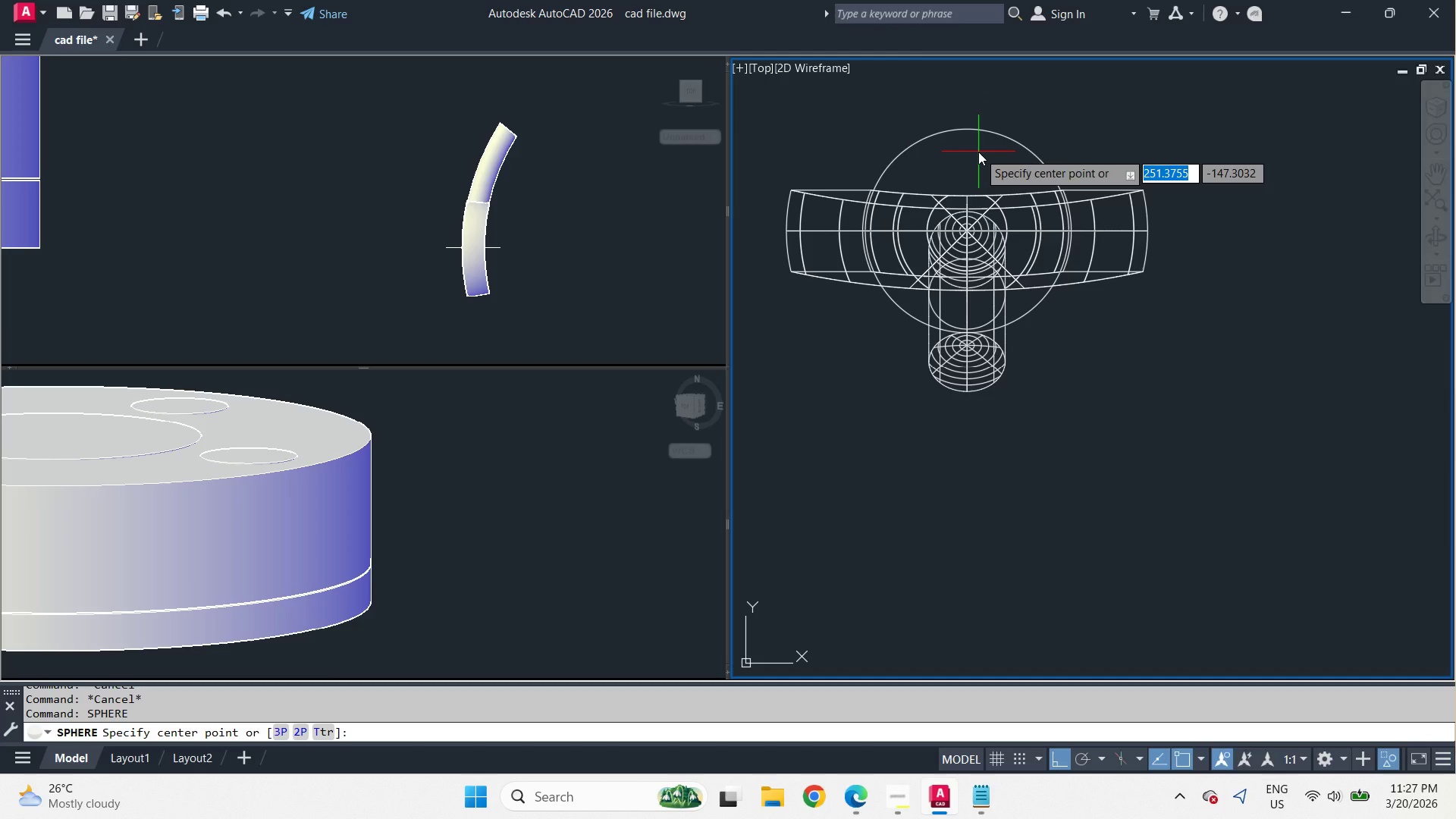 
type(cen )
 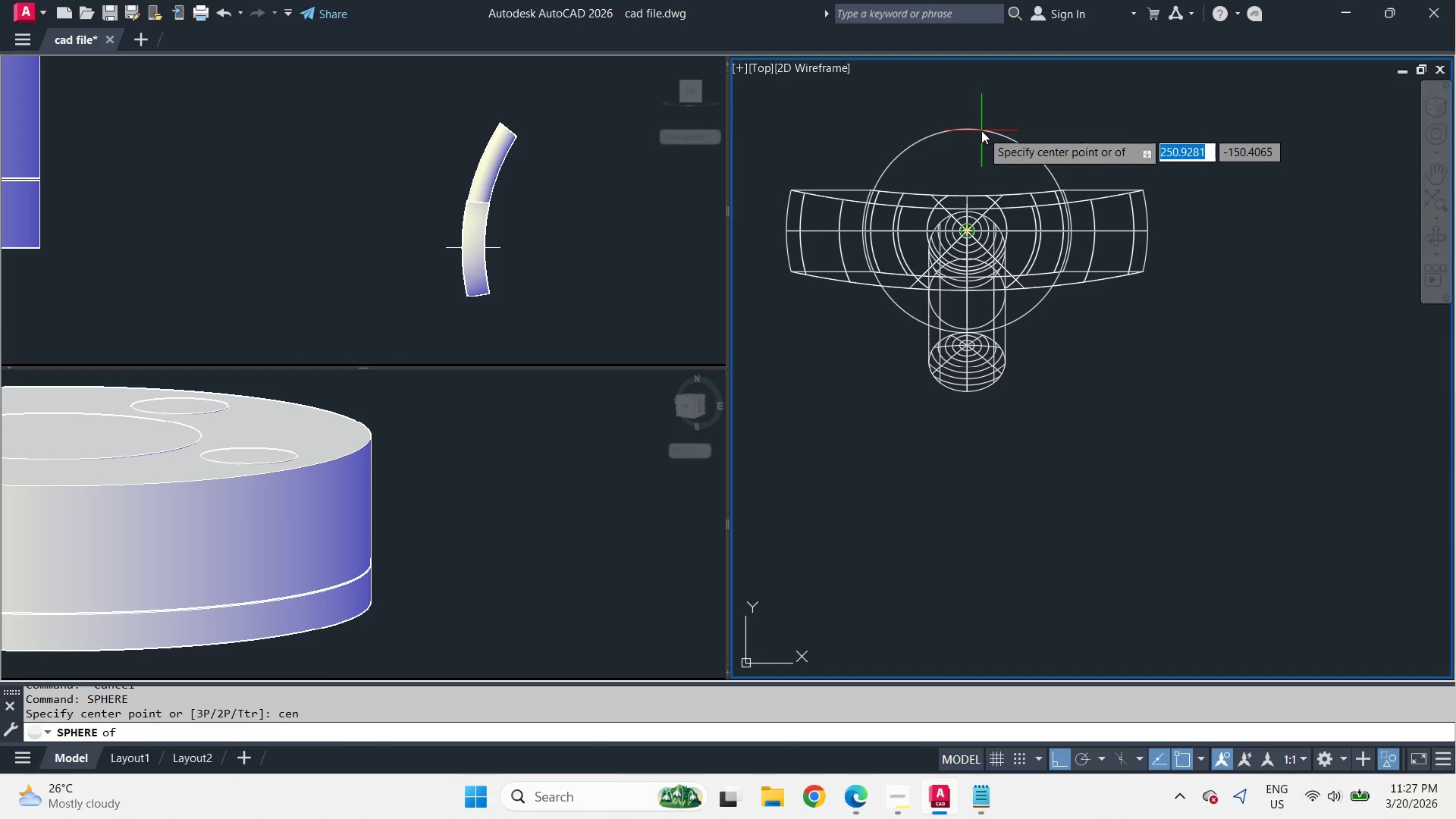 
left_click([981, 130])
 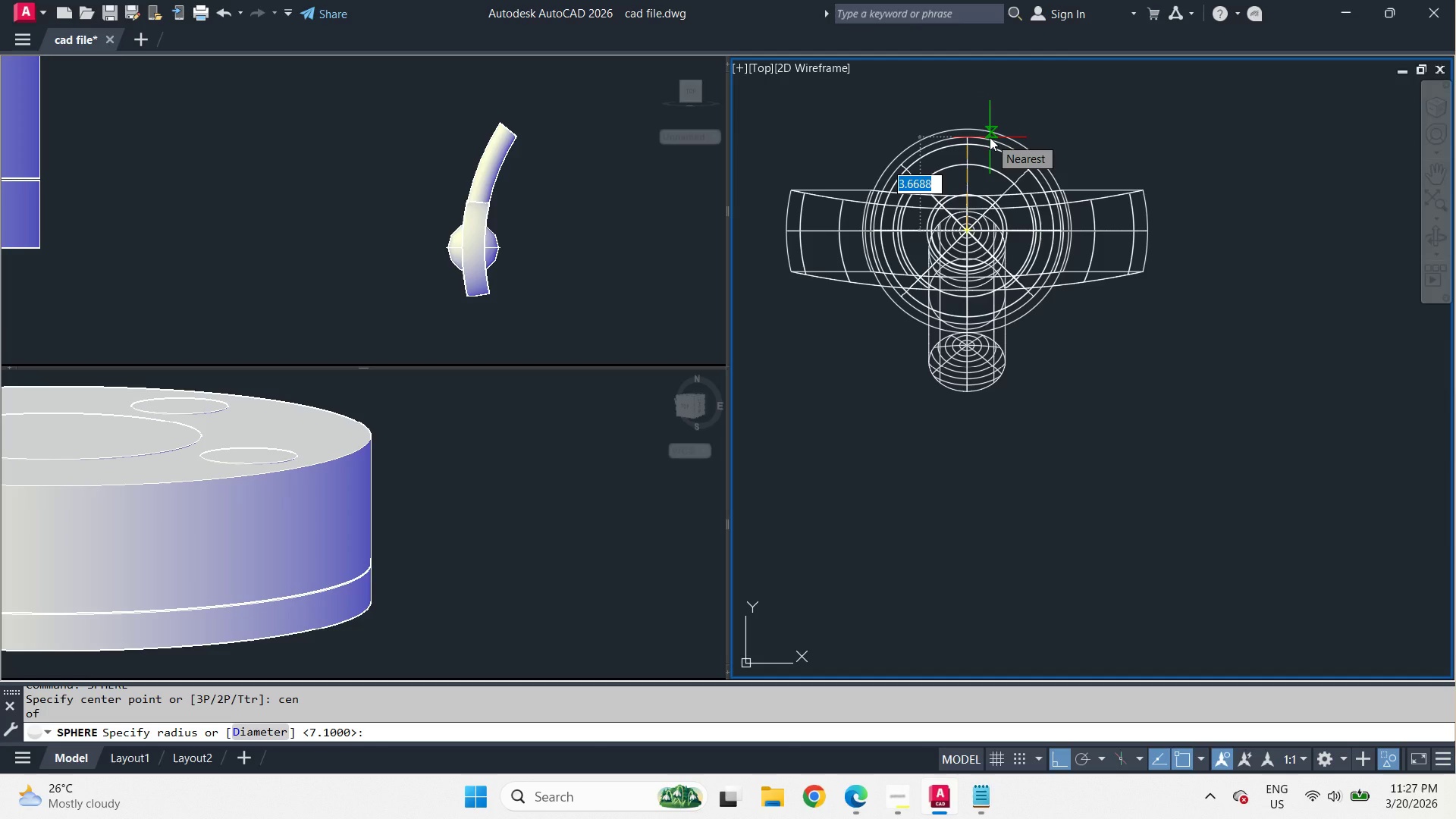 
left_click([990, 137])
 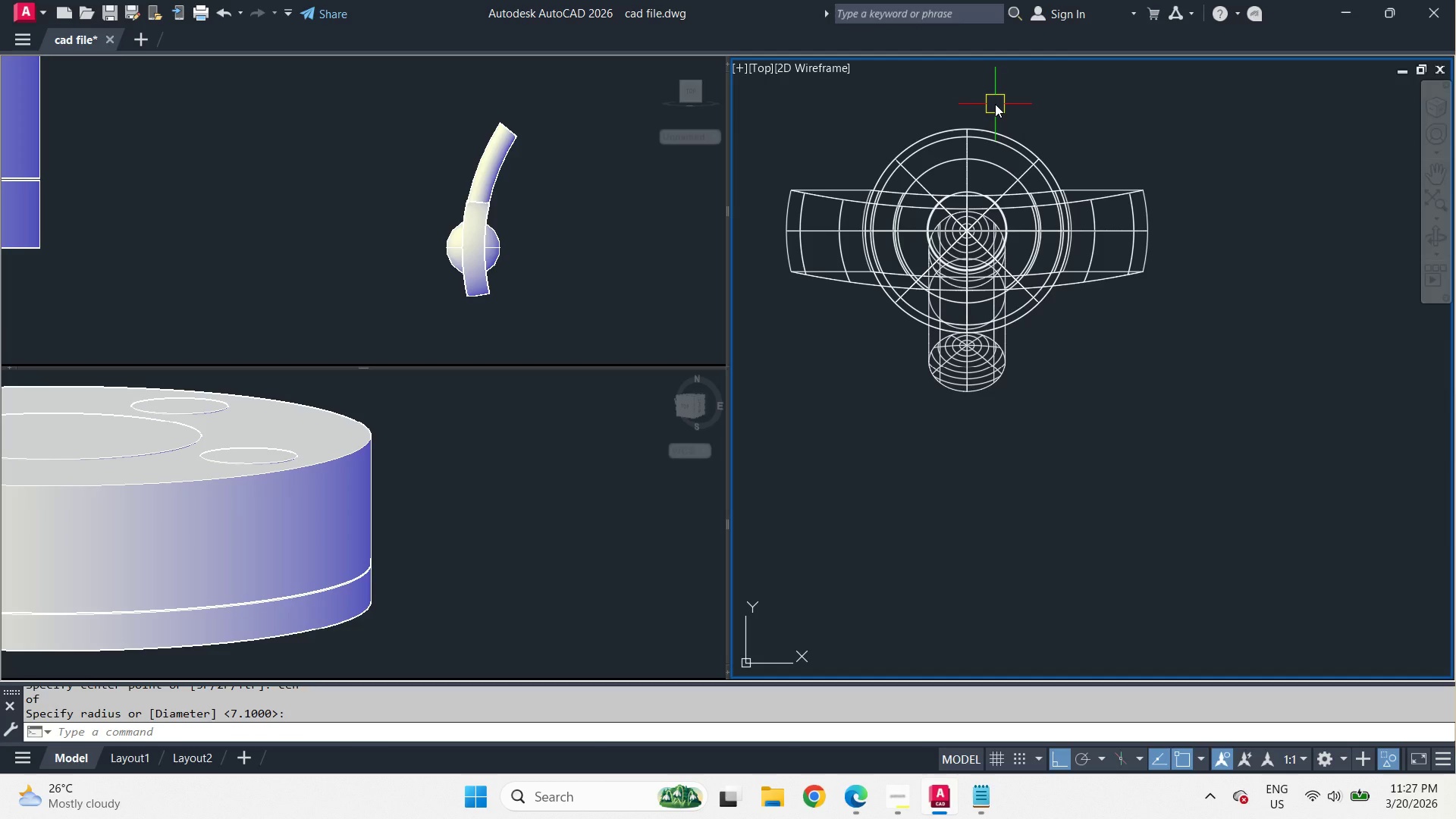 
key(Escape)
 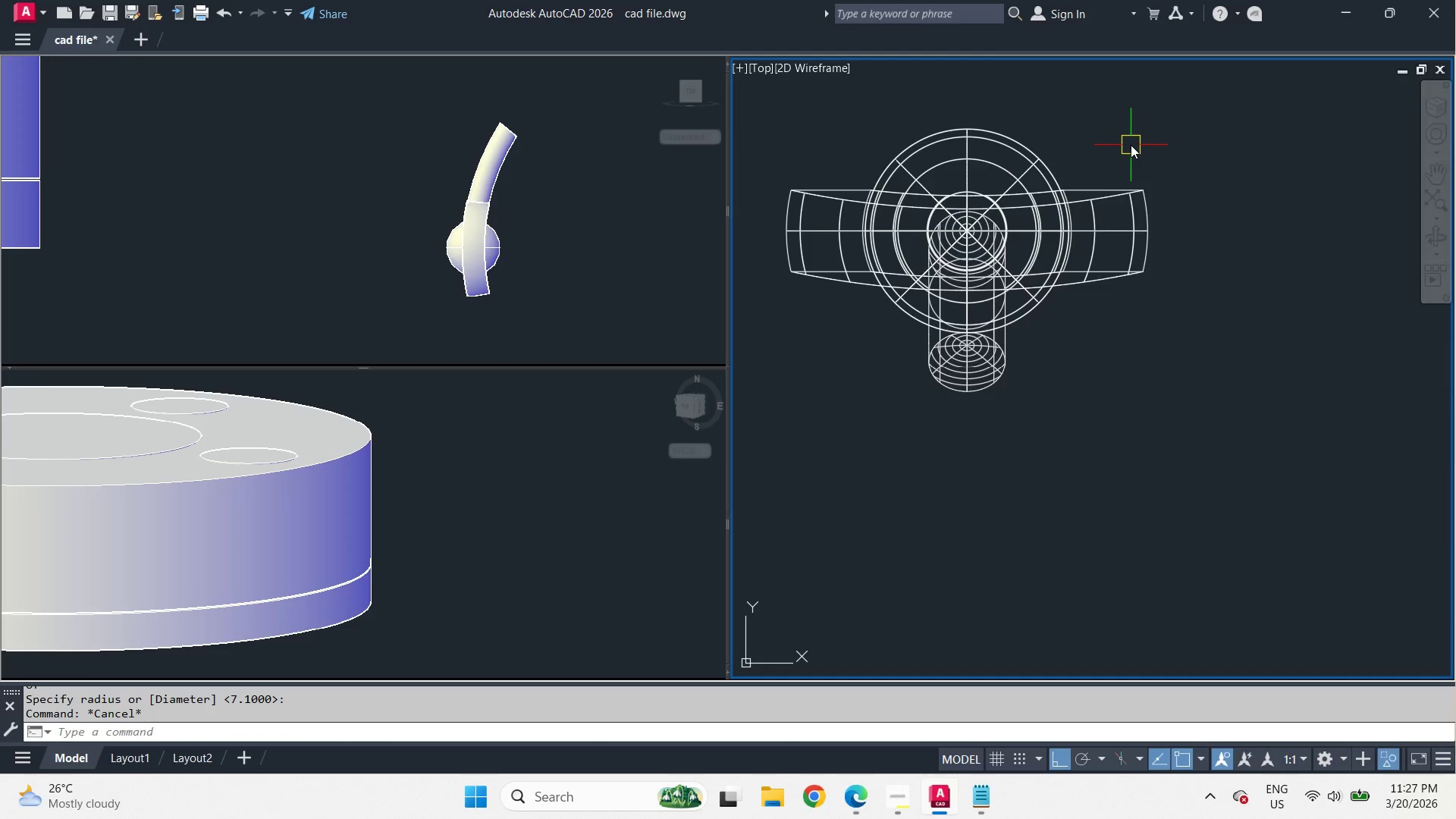 
scroll: coordinate [1131, 145], scroll_direction: down, amount: 2.0
 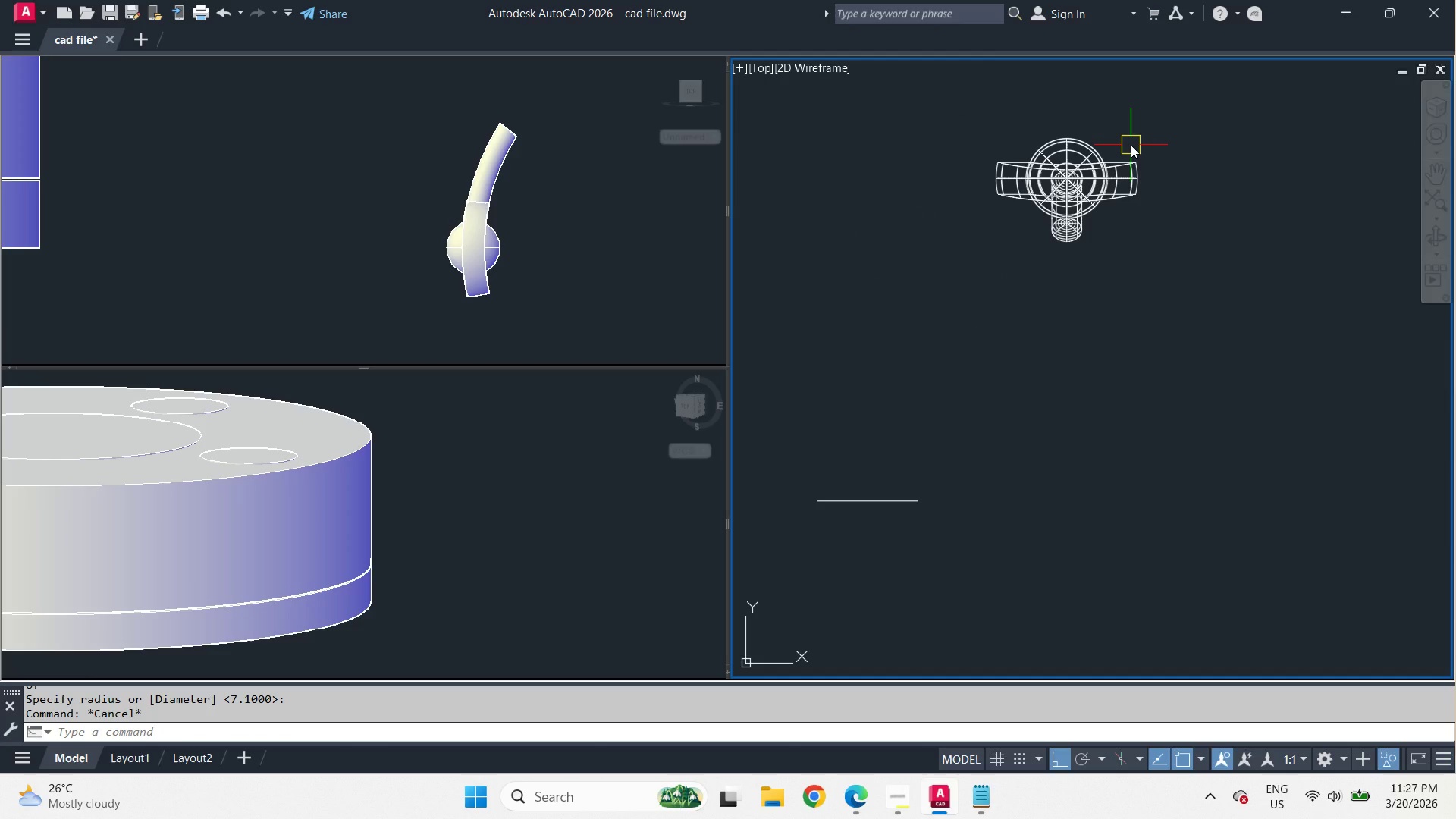 
wait(5.46)
 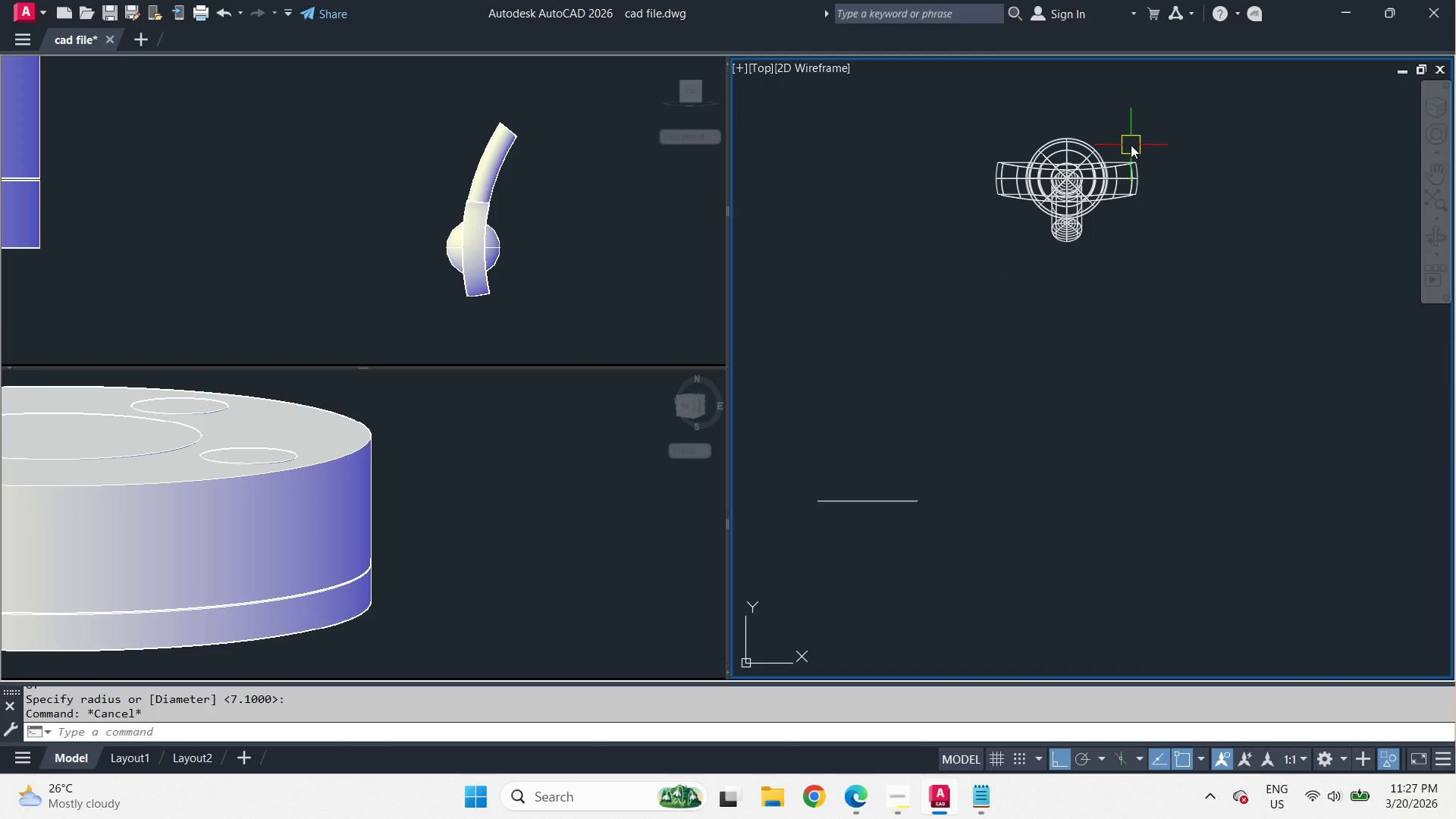 
right_click([1001, 347])
 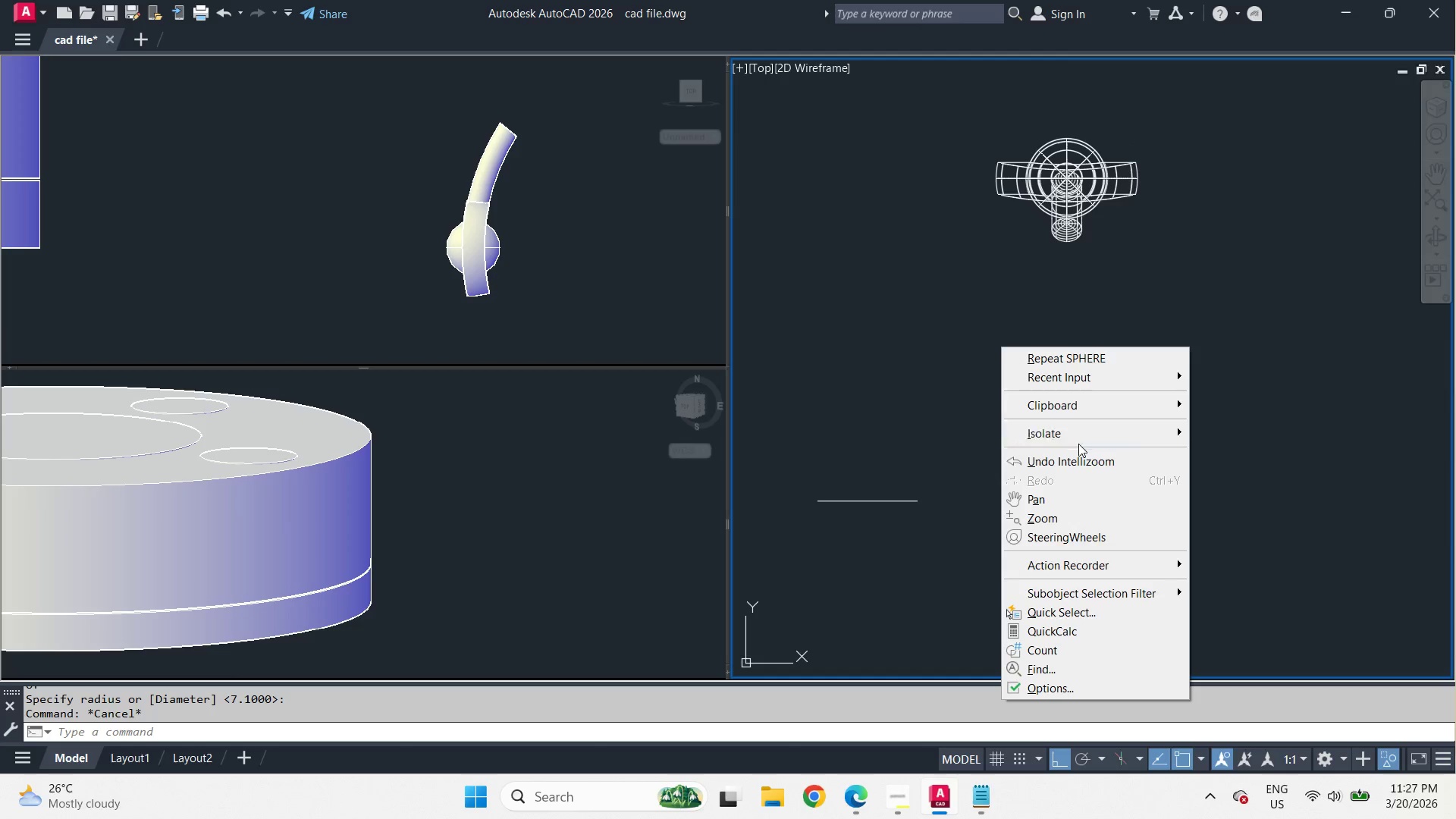 
left_click([1077, 435])
 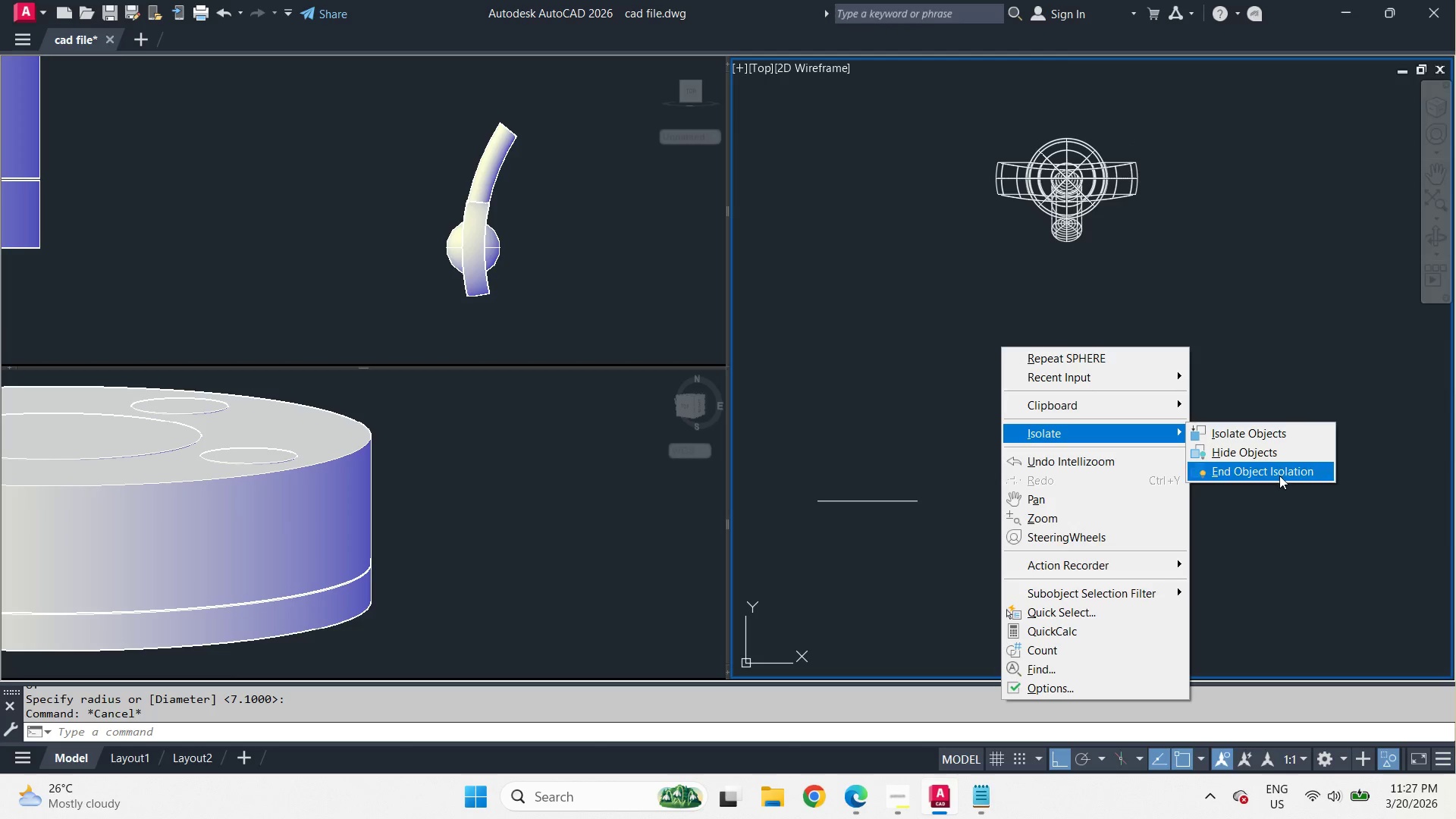 
left_click([1278, 472])
 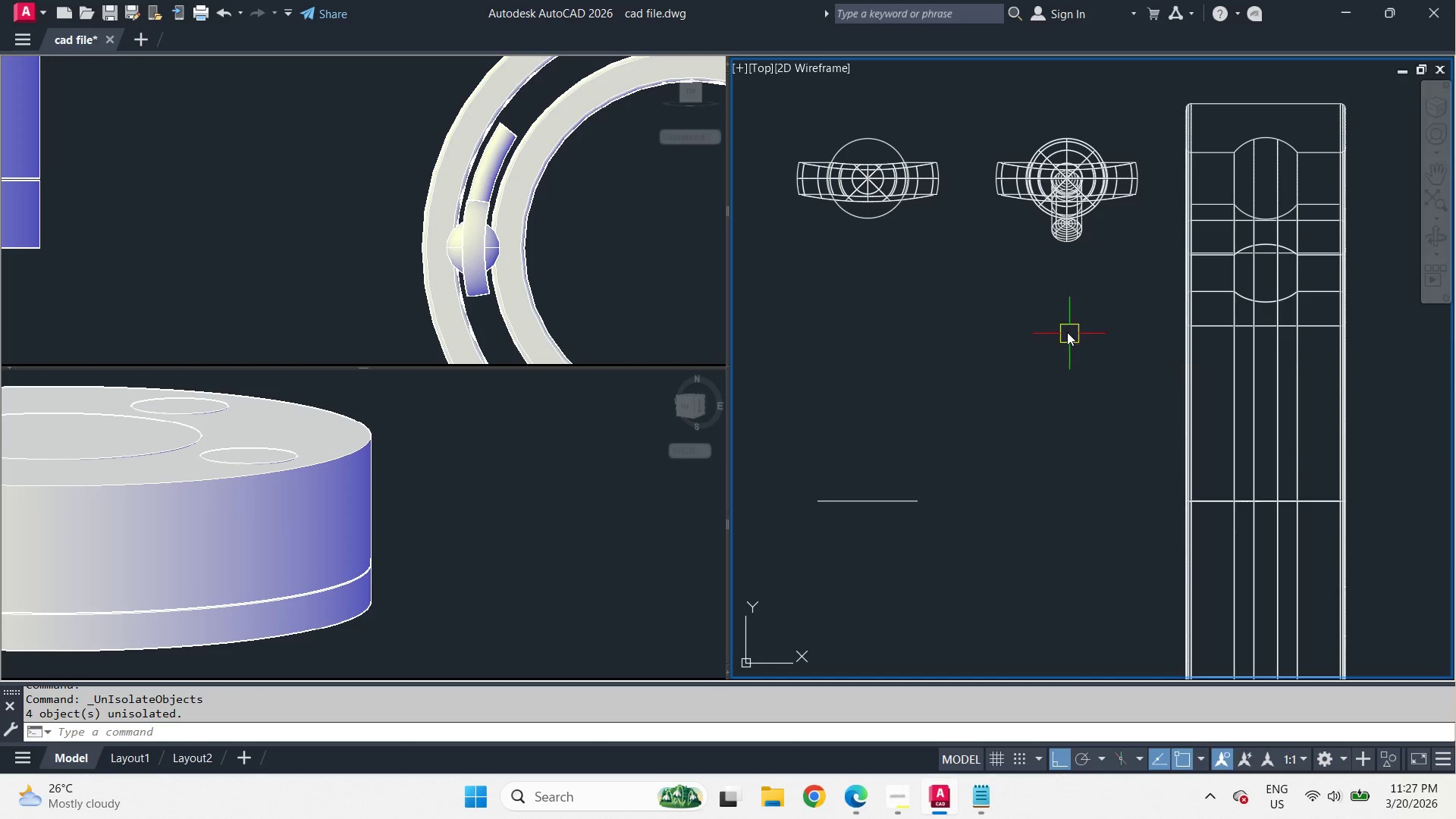 
key(Backquote)
 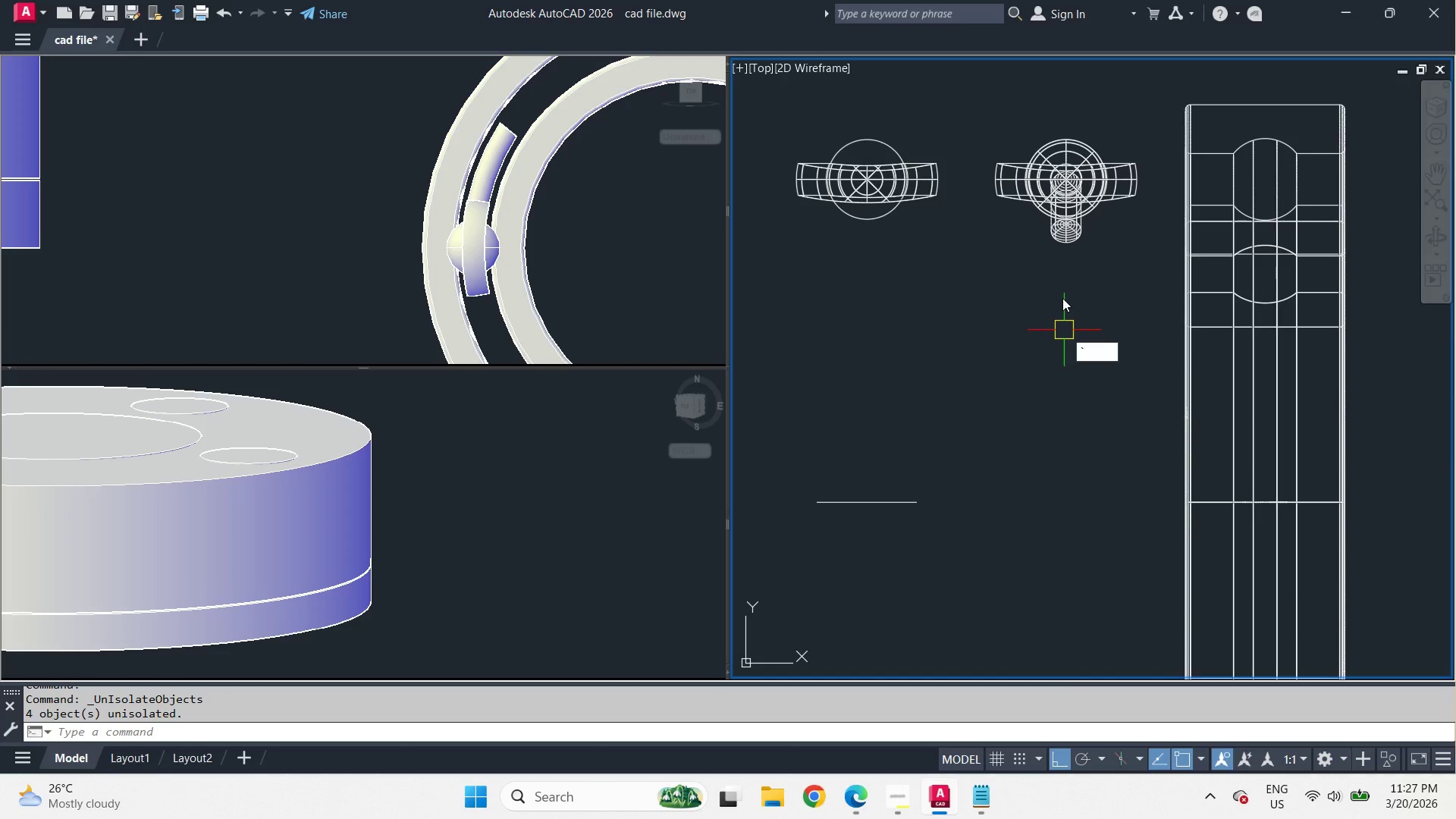 
scroll: coordinate [1064, 330], scroll_direction: none, amount: 0.0
 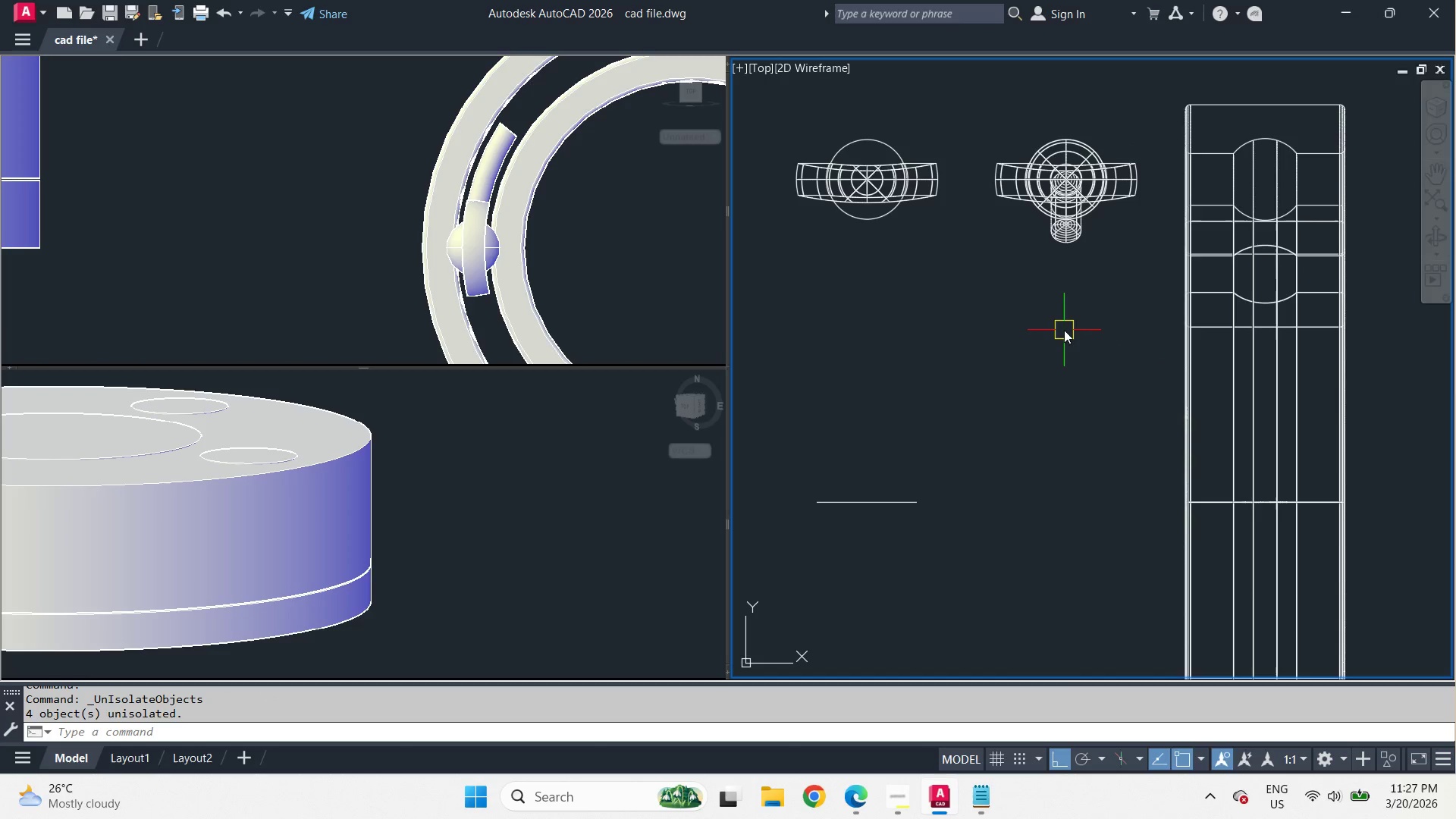 
key(Escape)
 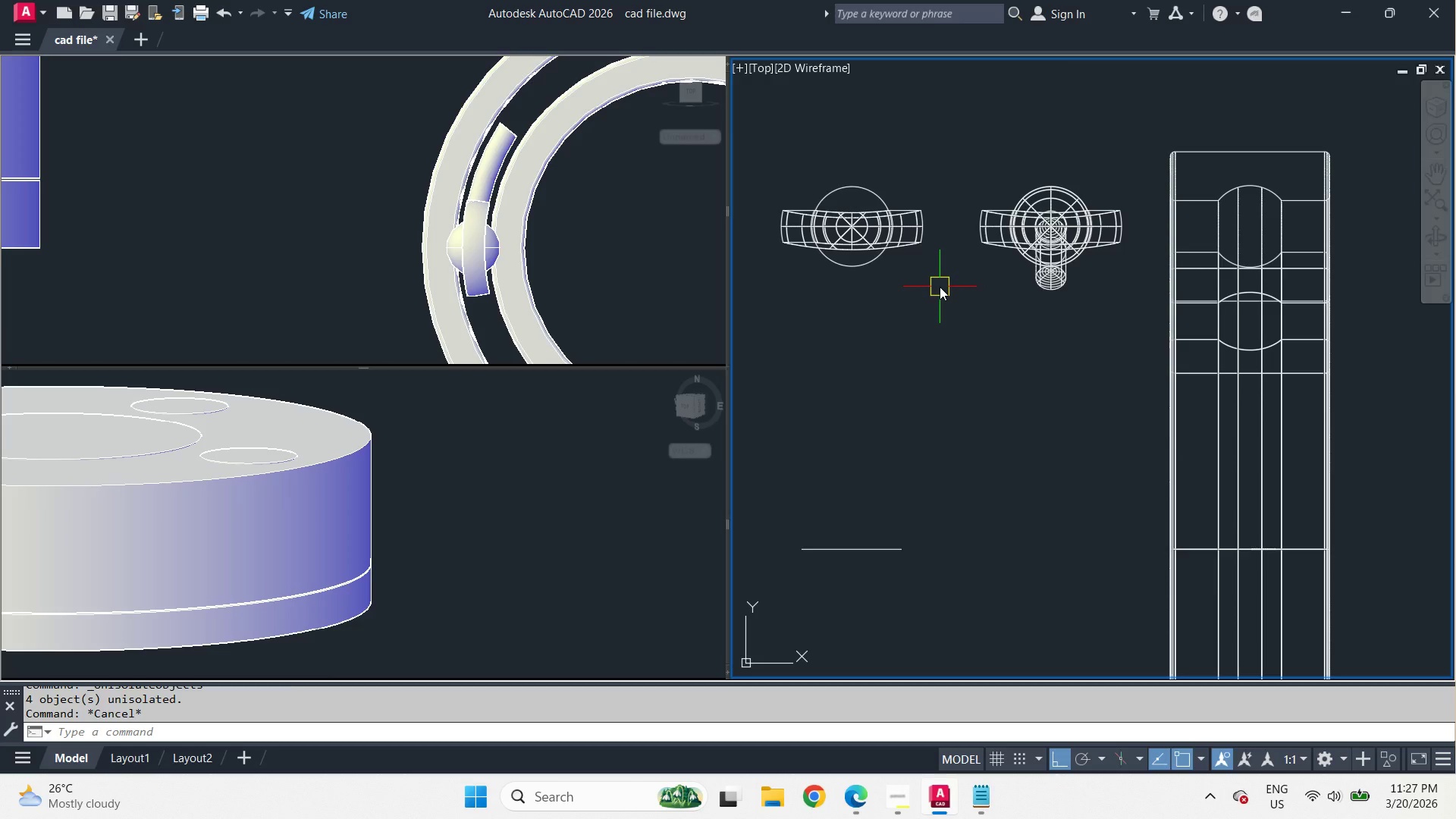 
wait(18.34)
 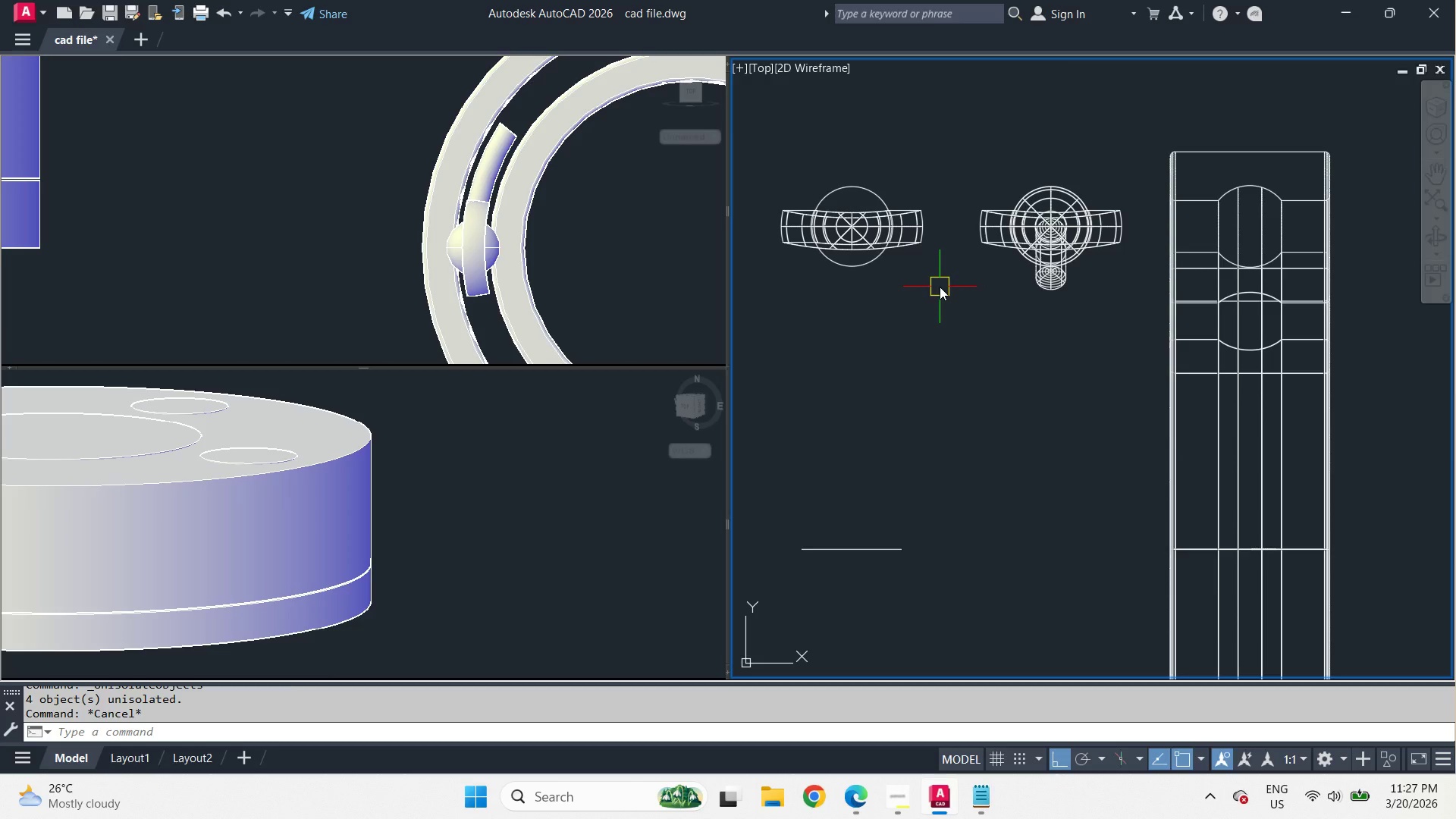 
left_click([943, 297])
 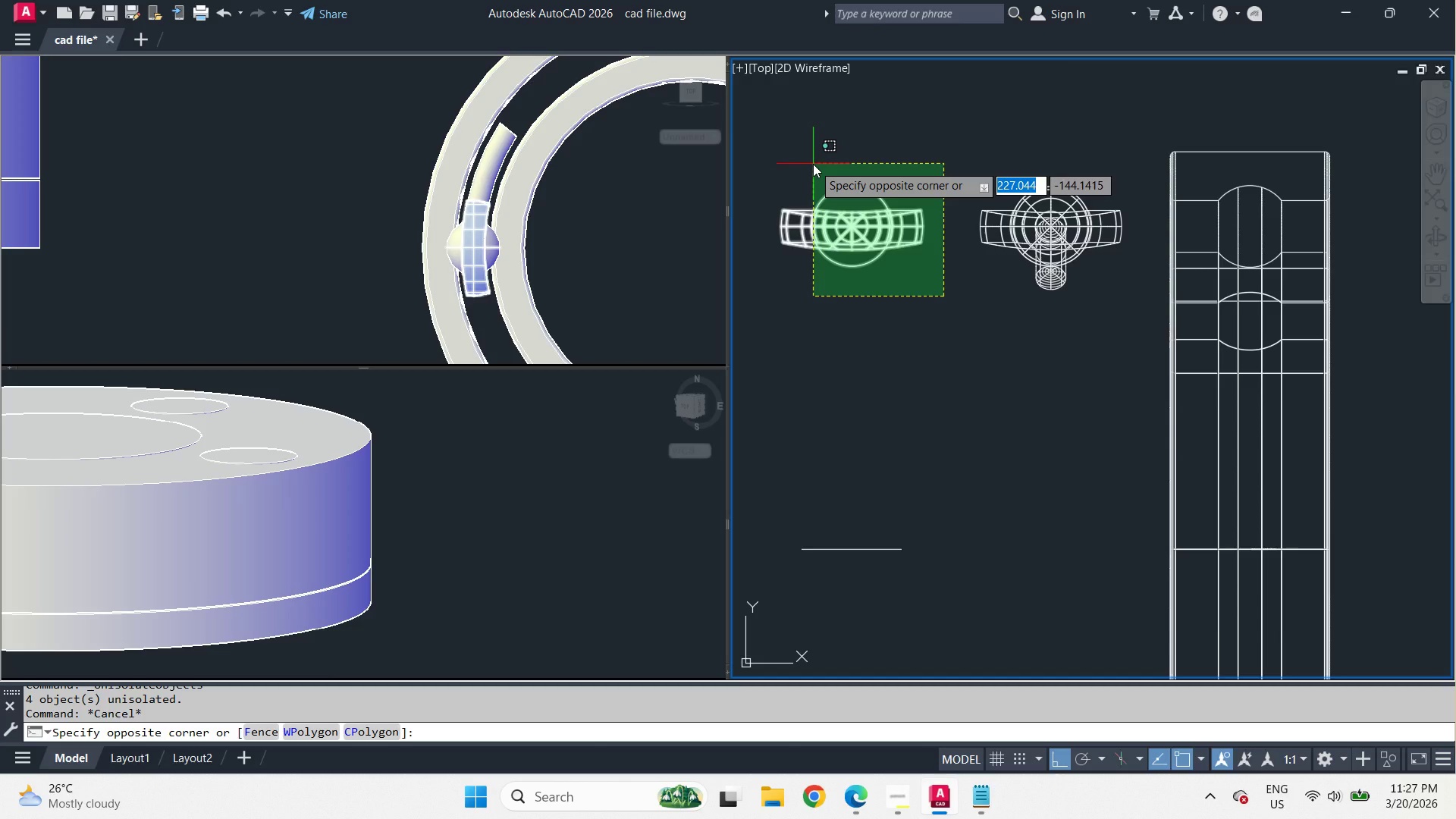 
left_click([813, 164])
 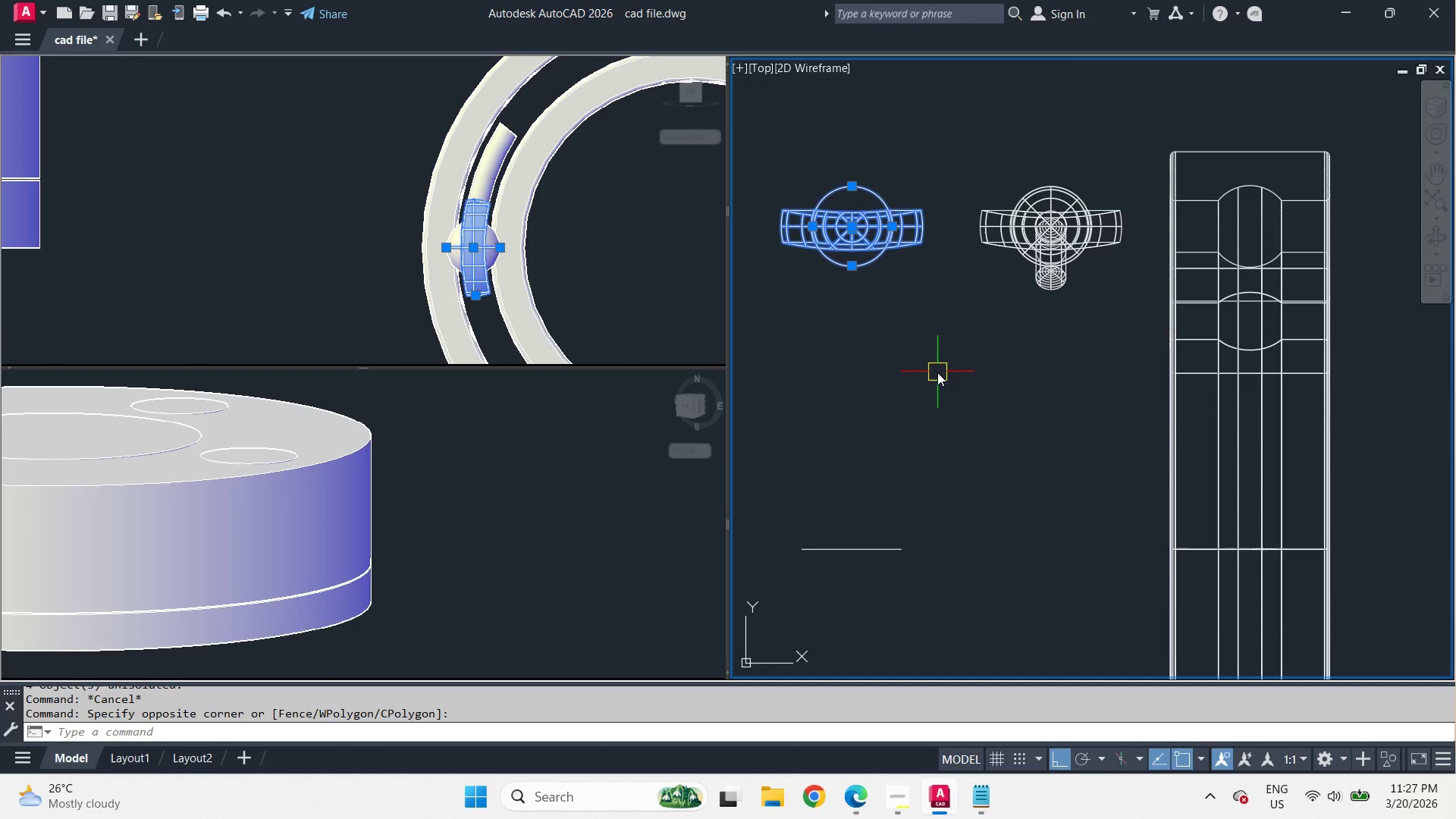 
key(E)
 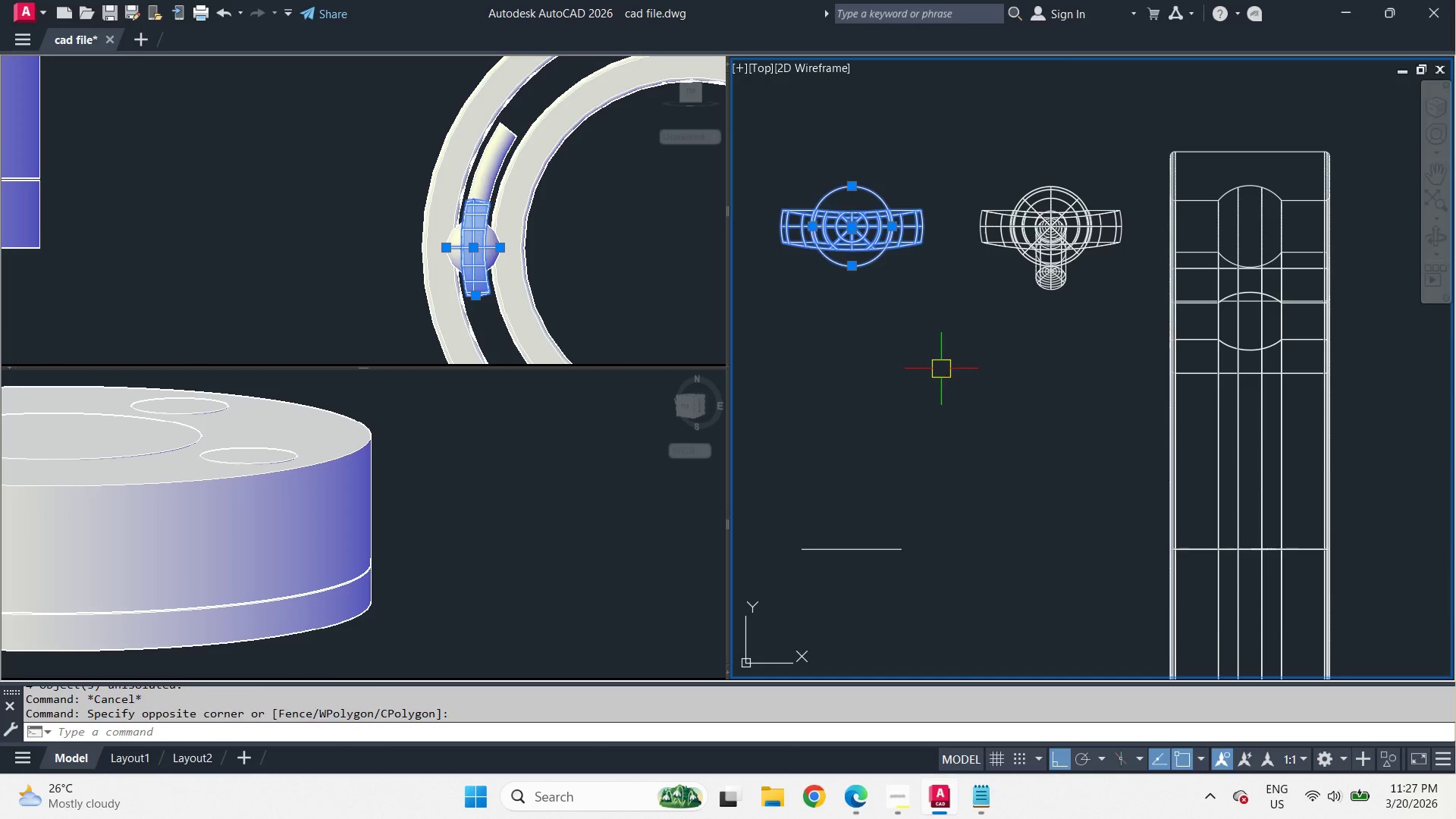 
key(Space)
 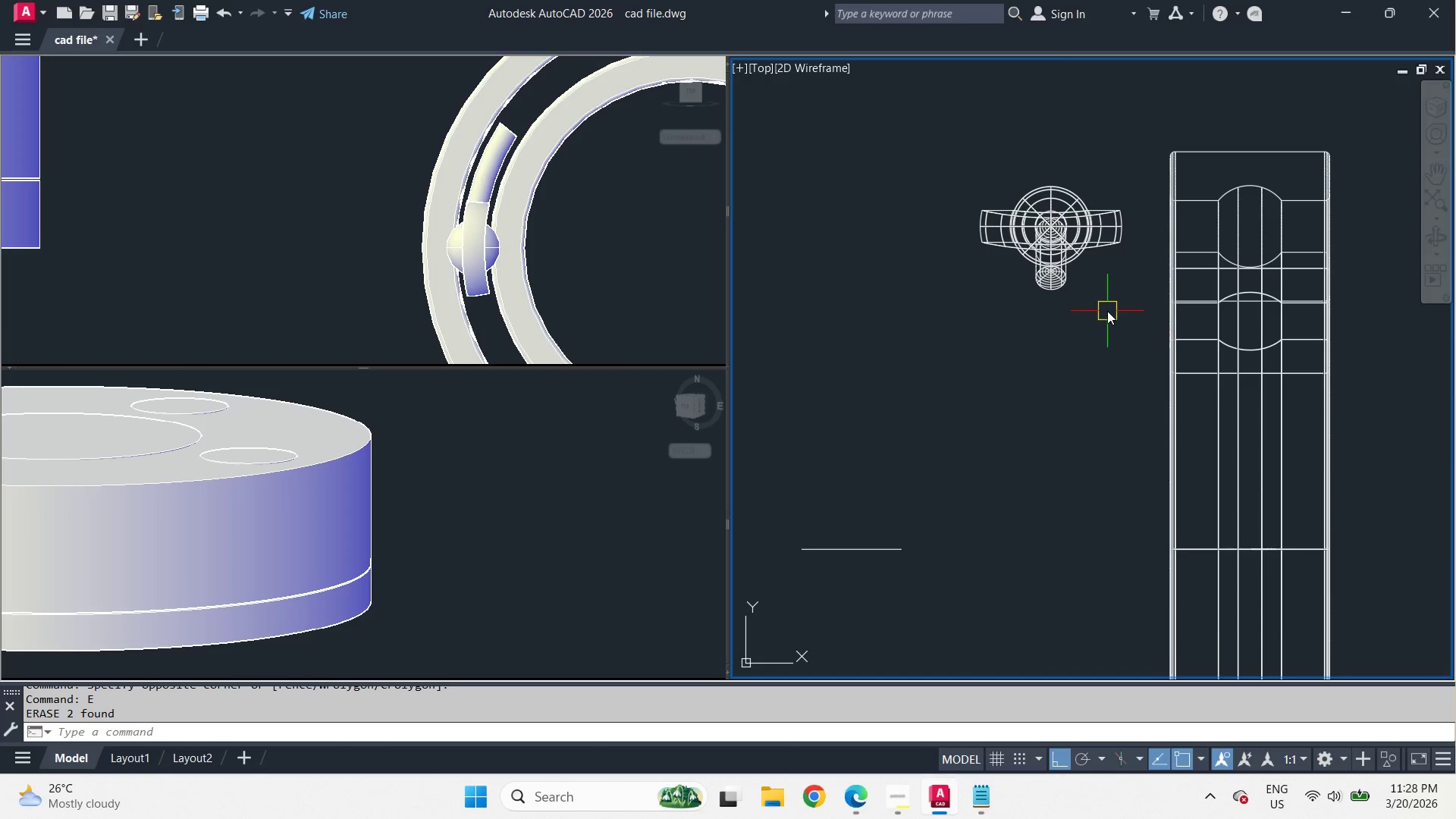 
left_click_drag(start_coordinate=[1138, 324], to_coordinate=[1132, 316])
 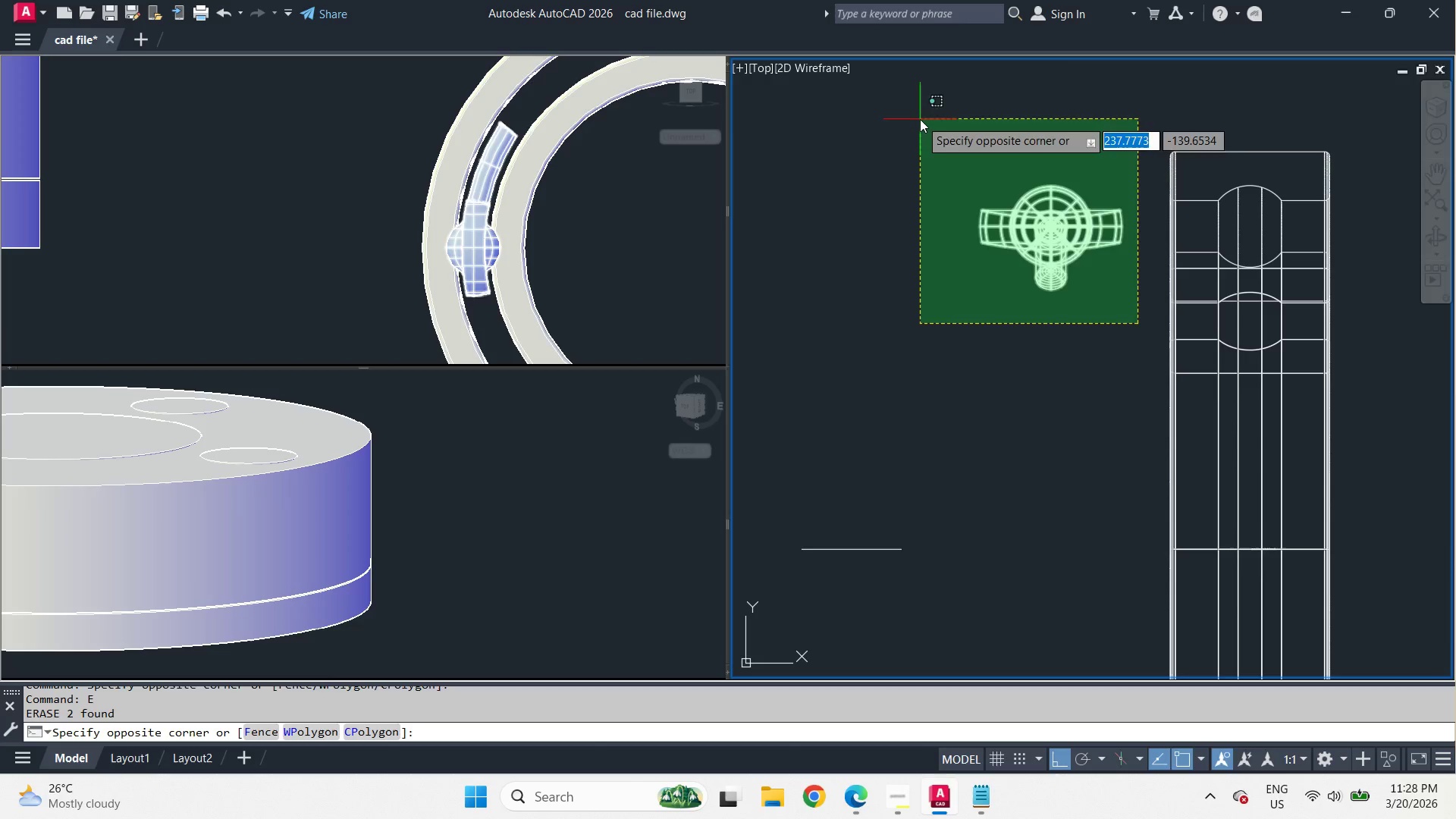 
double_click([920, 119])
 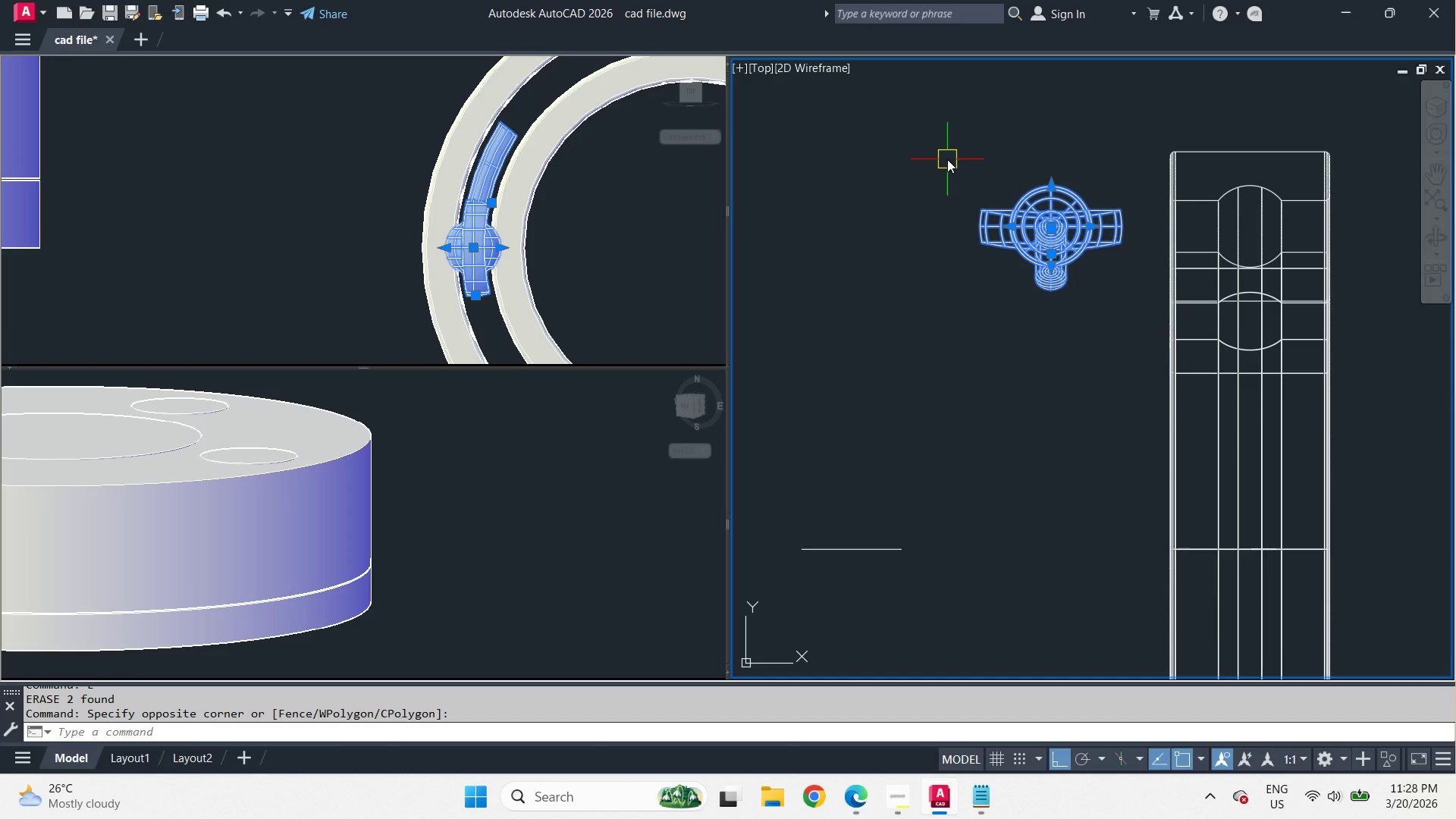 
type(qse )
 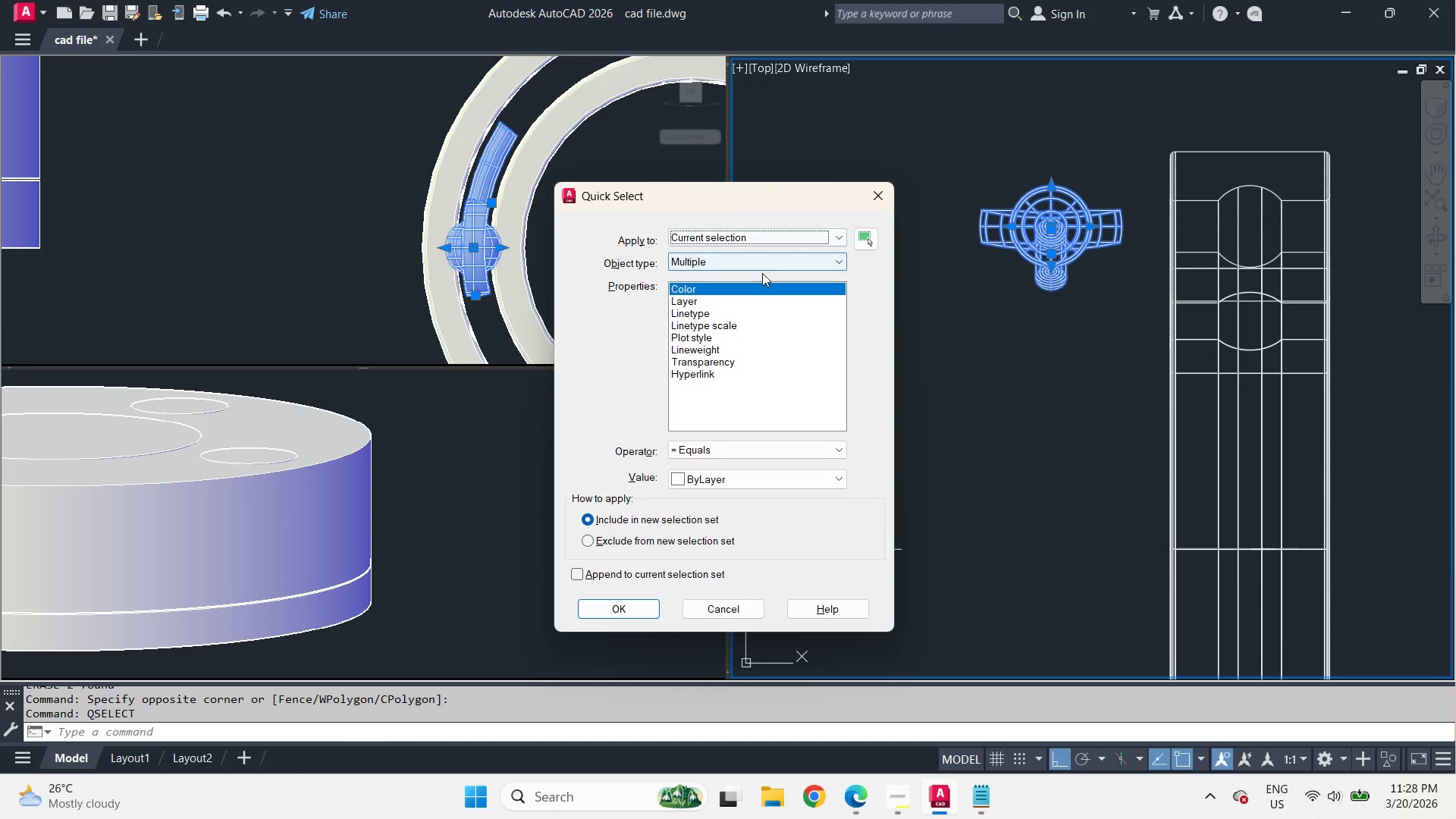 
left_click([756, 268])
 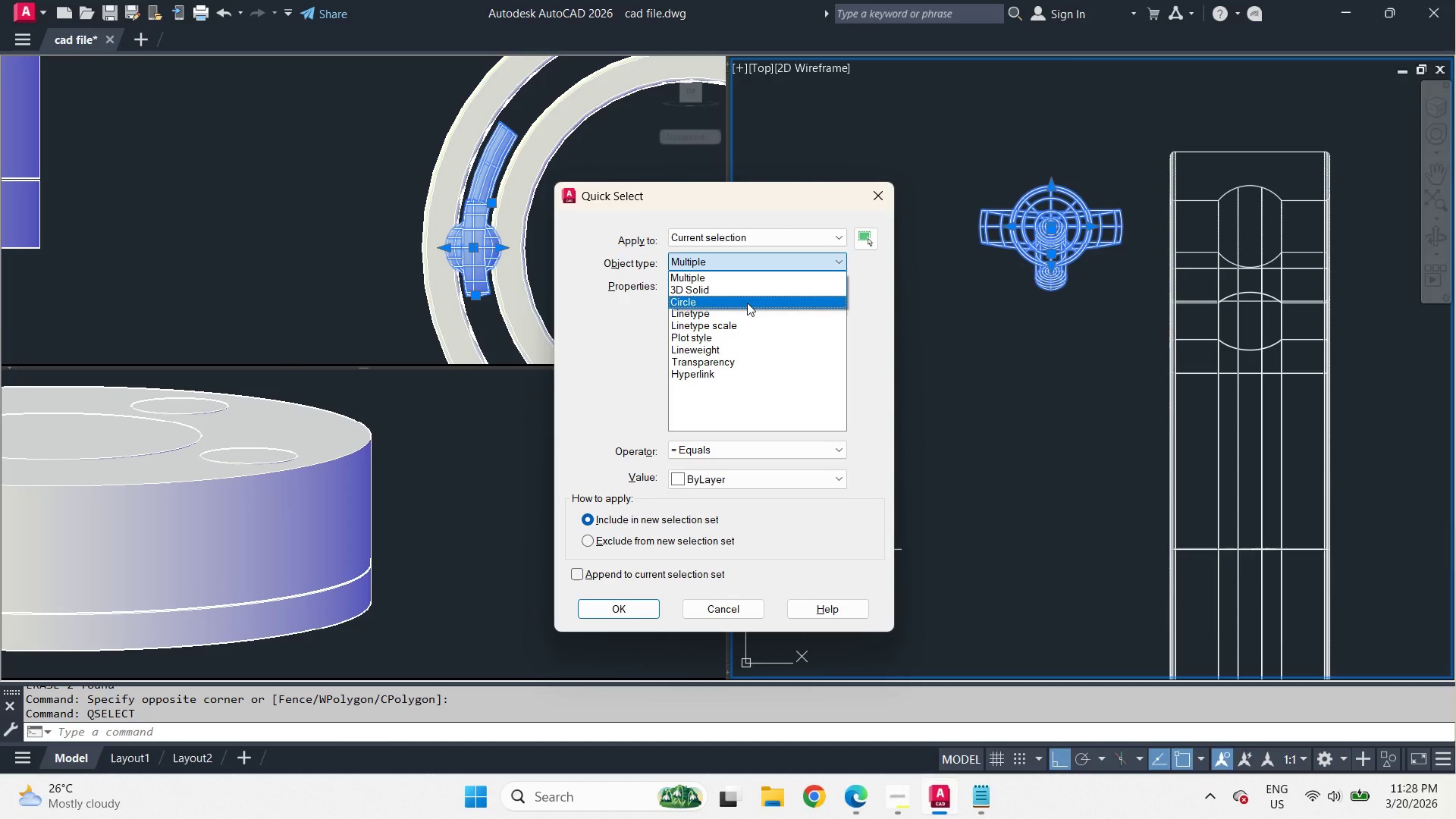 
left_click([747, 303])
 